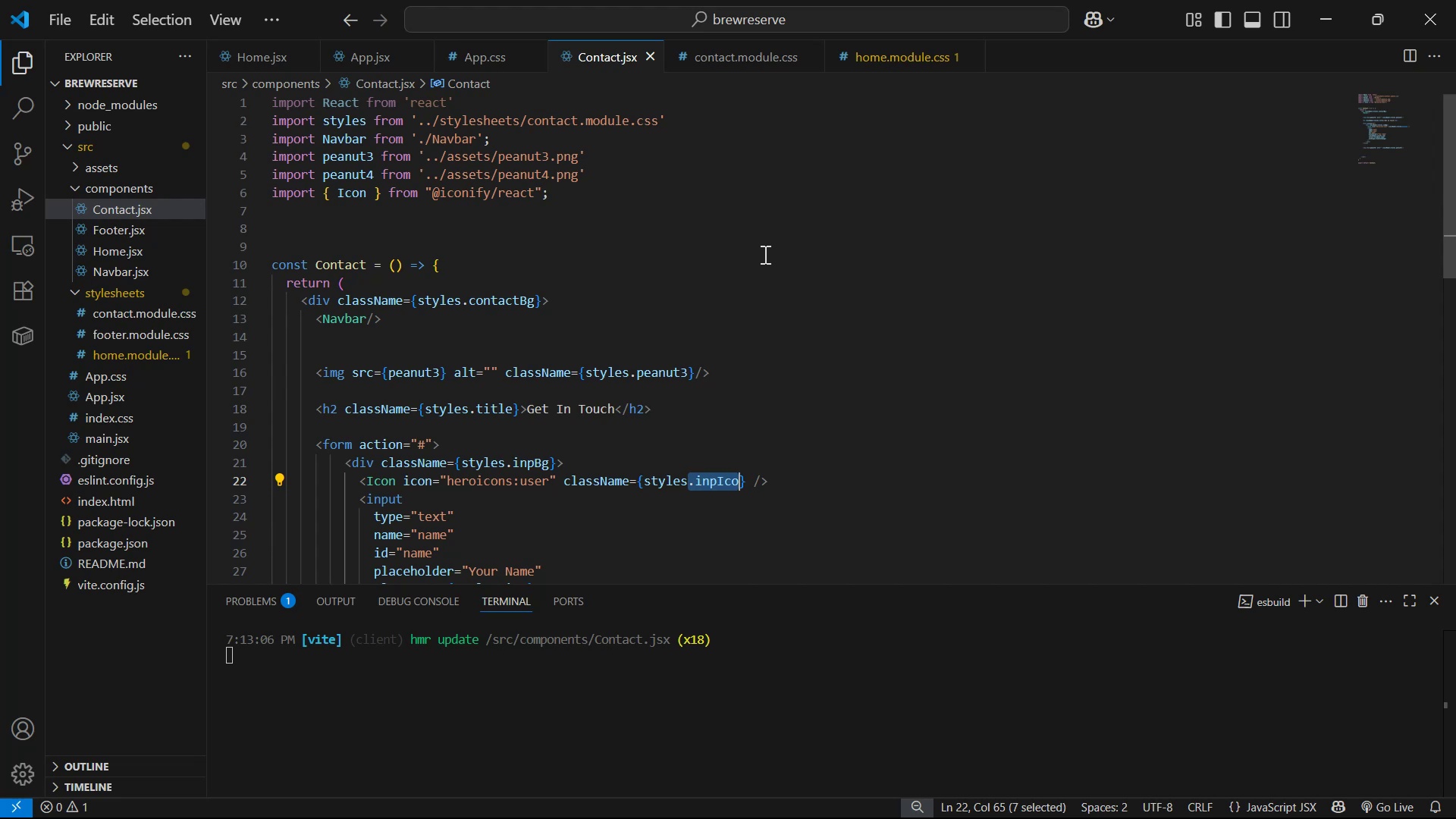 
scroll: coordinate [766, 255], scroll_direction: down, amount: 2.0
 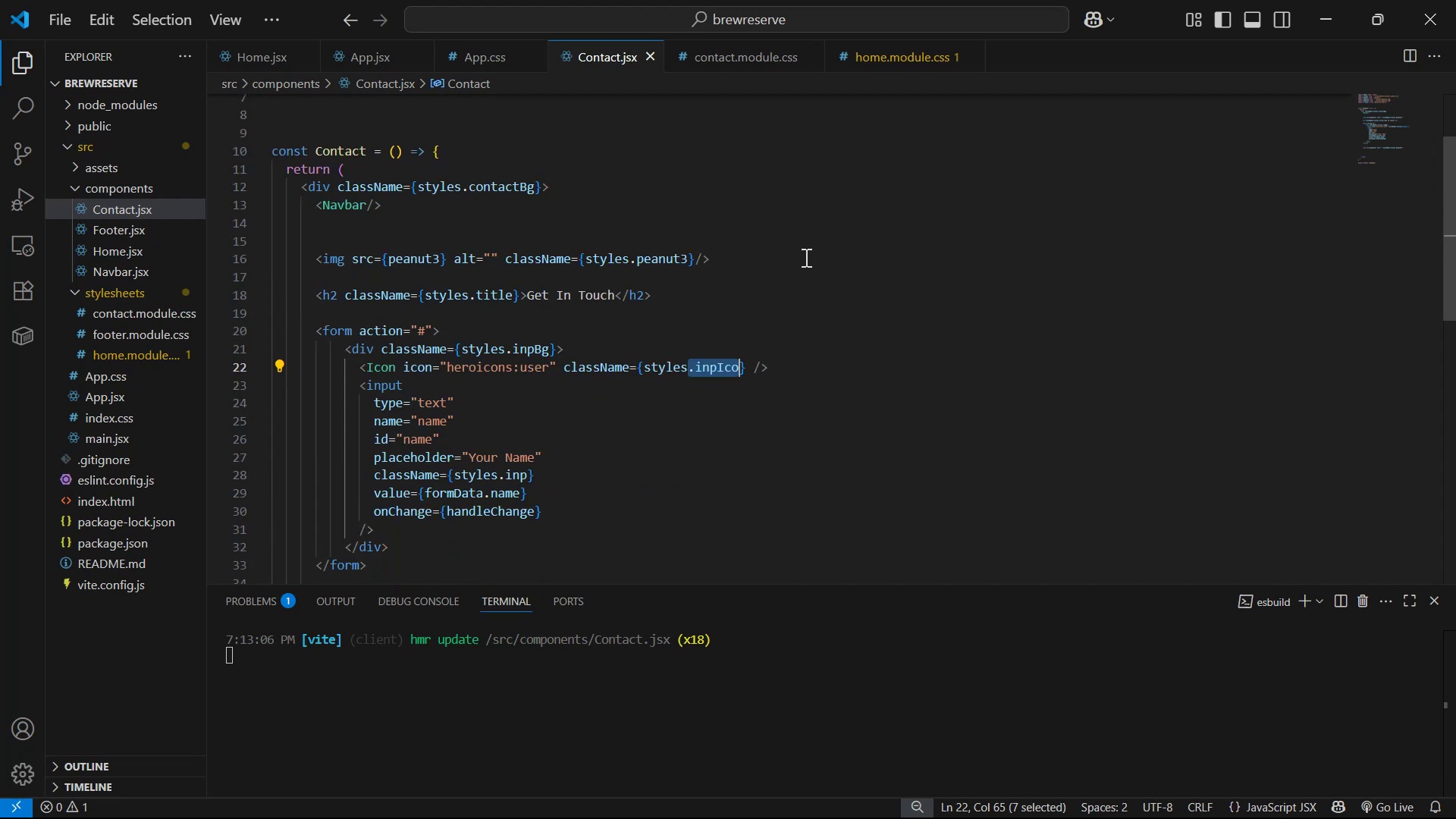 
left_click([805, 257])
 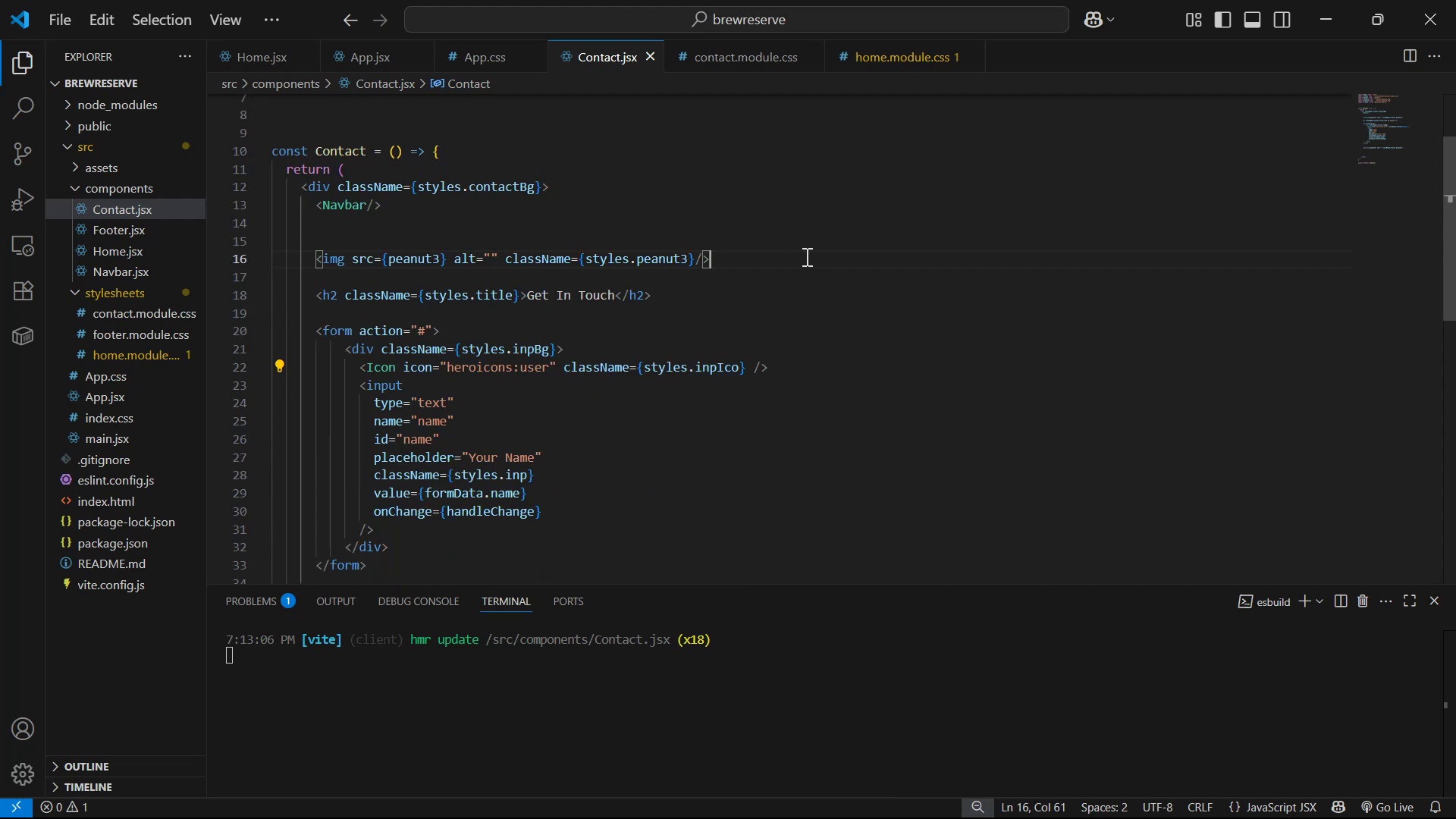 
scroll: coordinate [805, 254], scroll_direction: up, amount: 3.0
 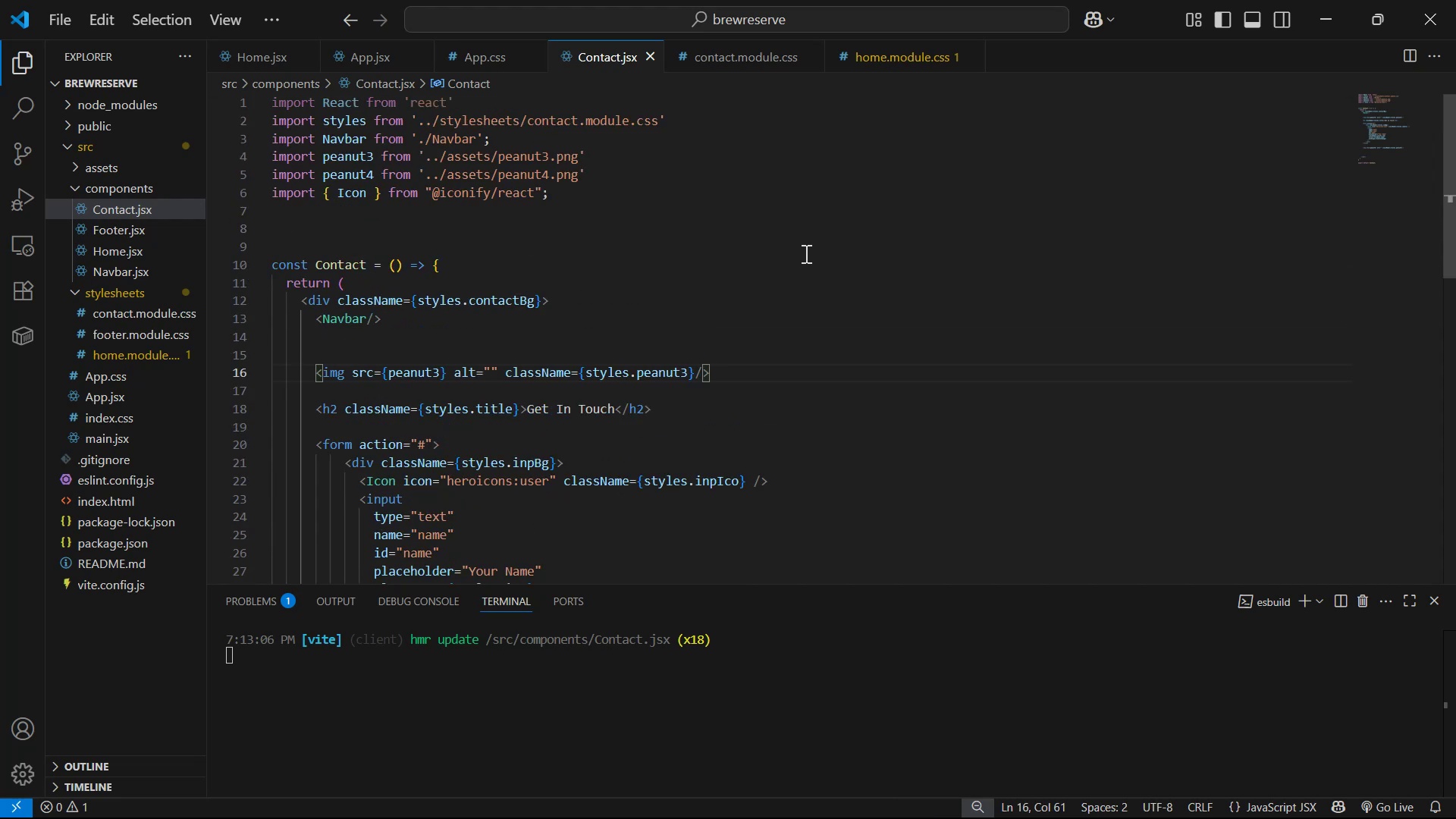 
key(Control+S)
 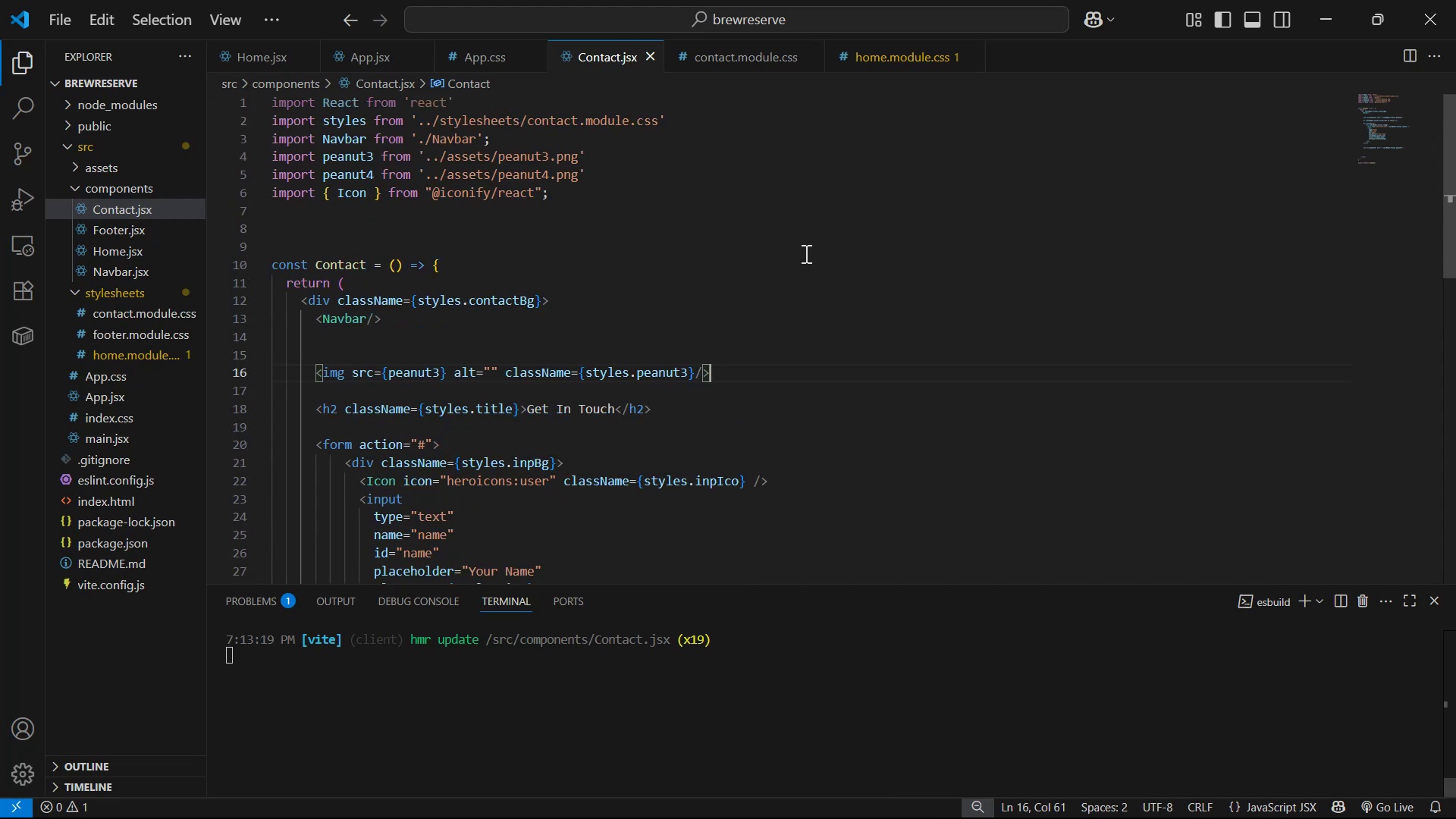 
key(Alt+AltLeft)
 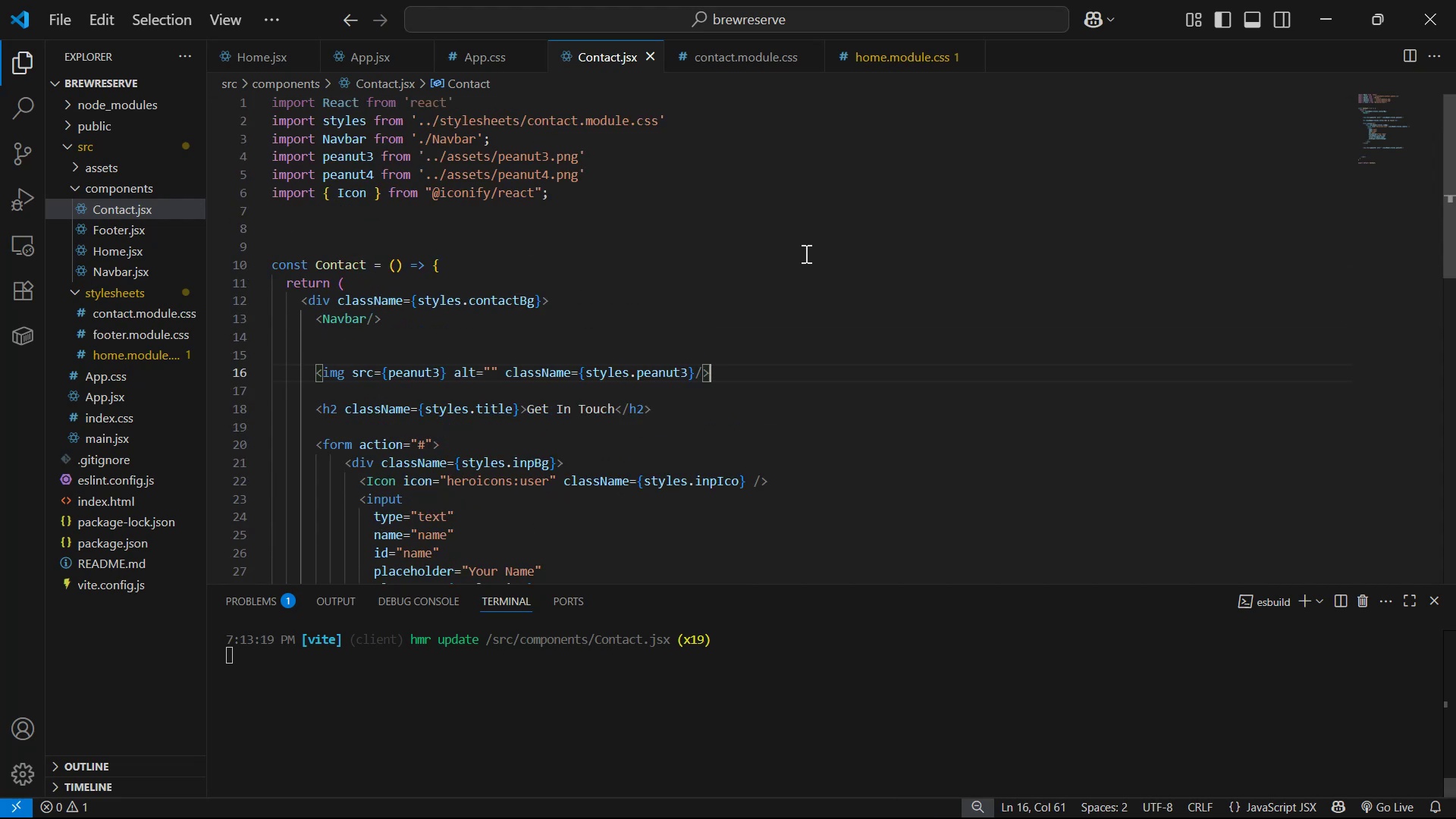 
key(Alt+Tab)
 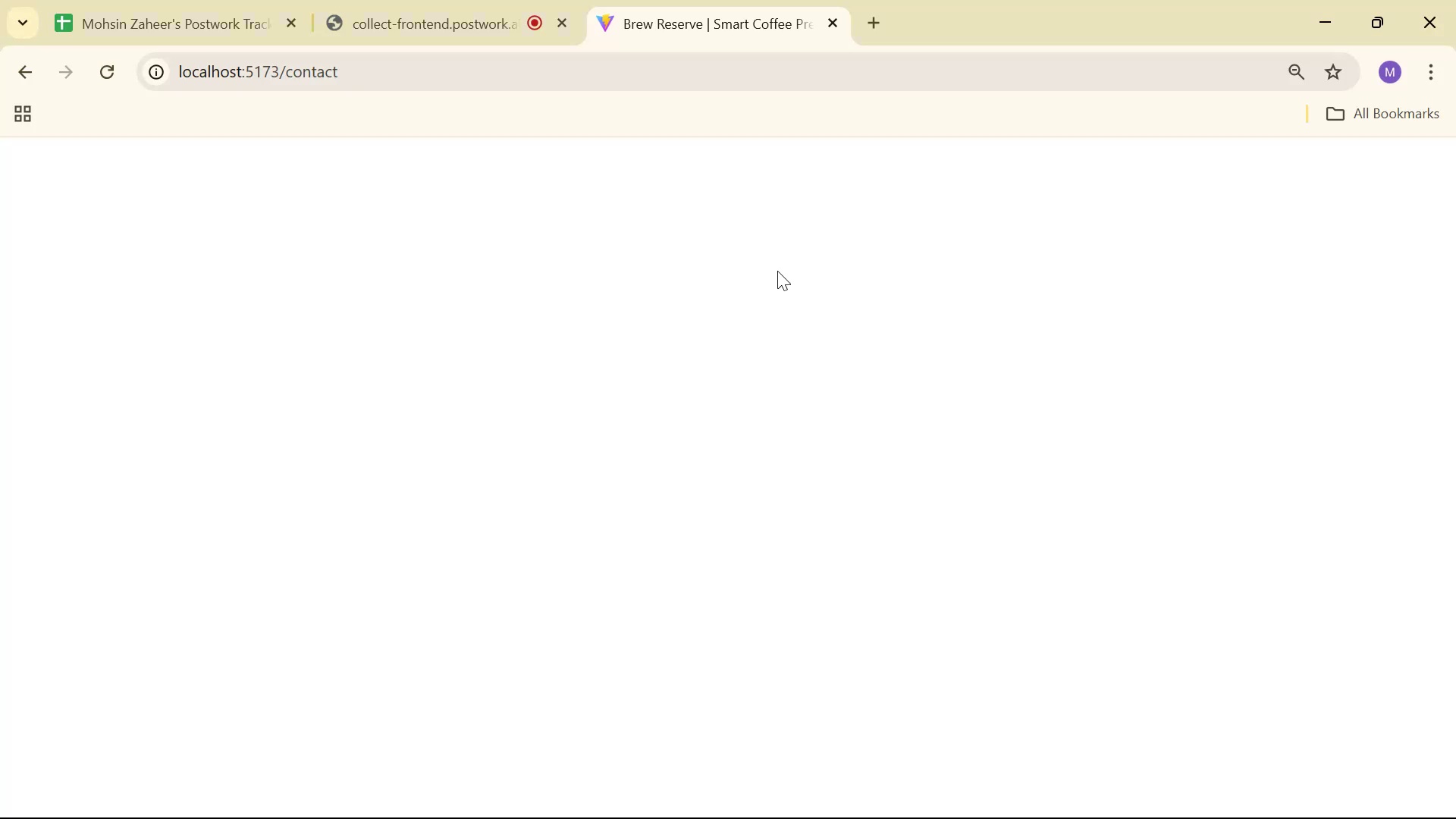 
right_click([695, 272])
 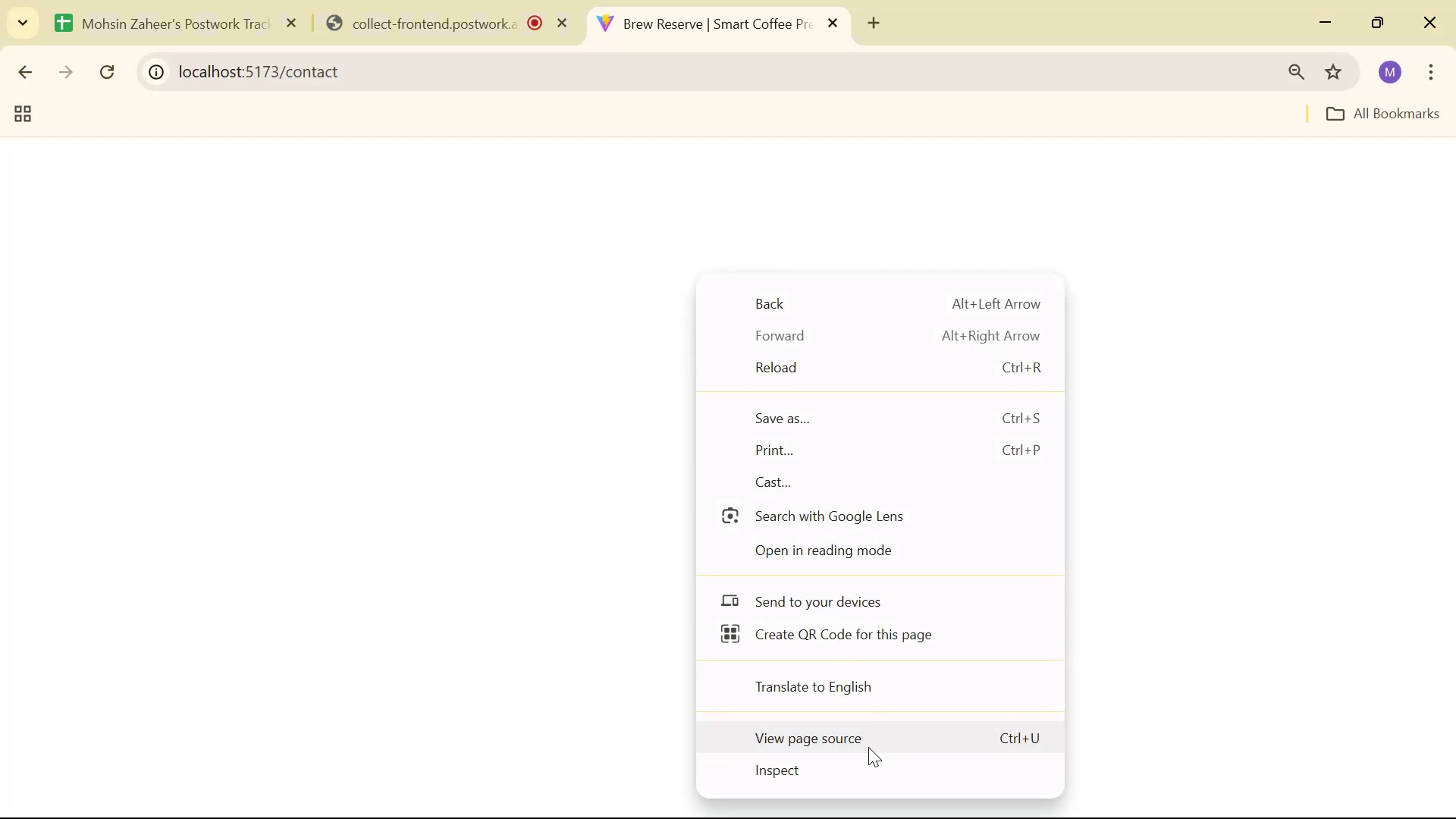 
left_click([864, 758])
 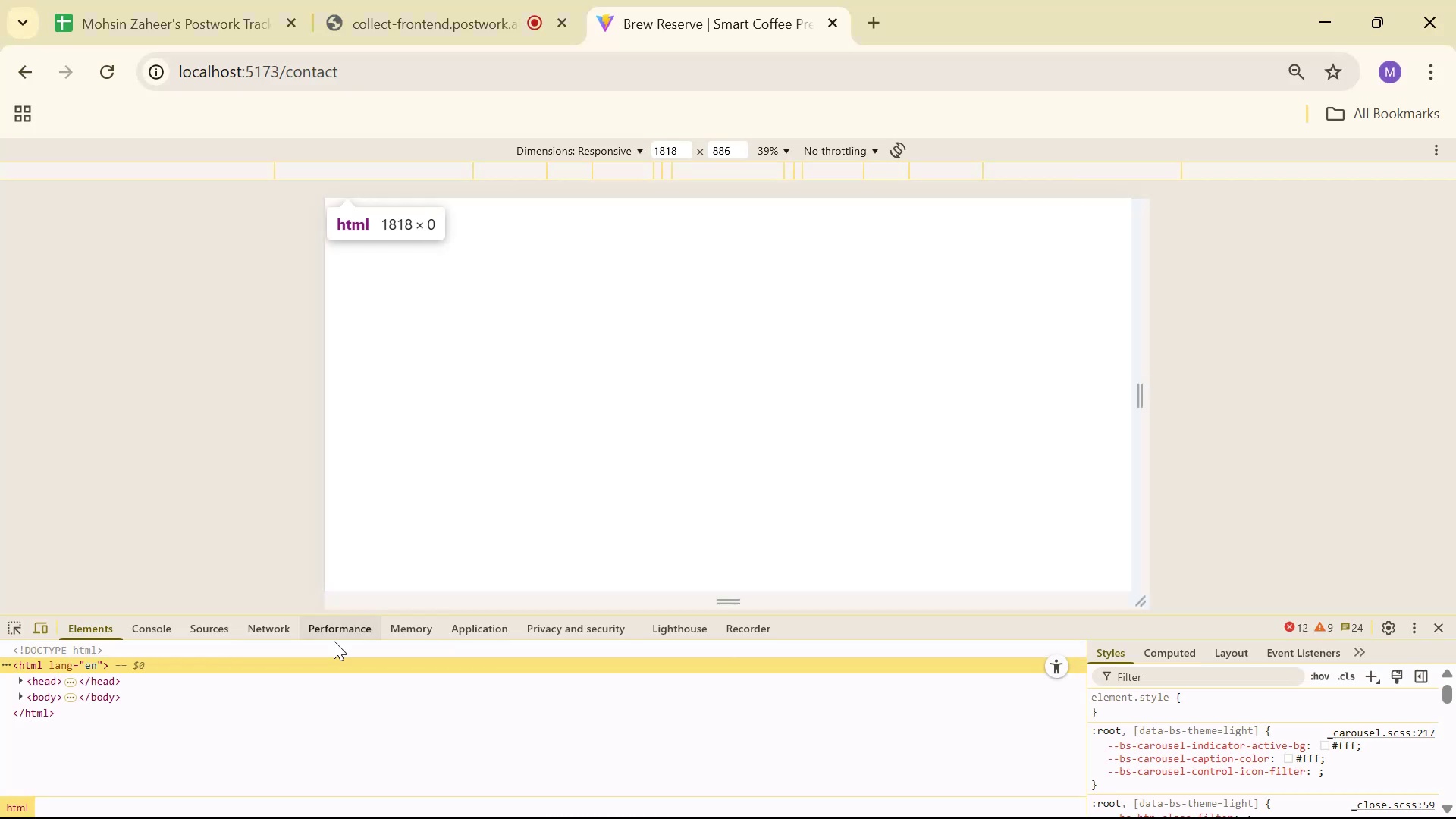 
left_click([142, 631])
 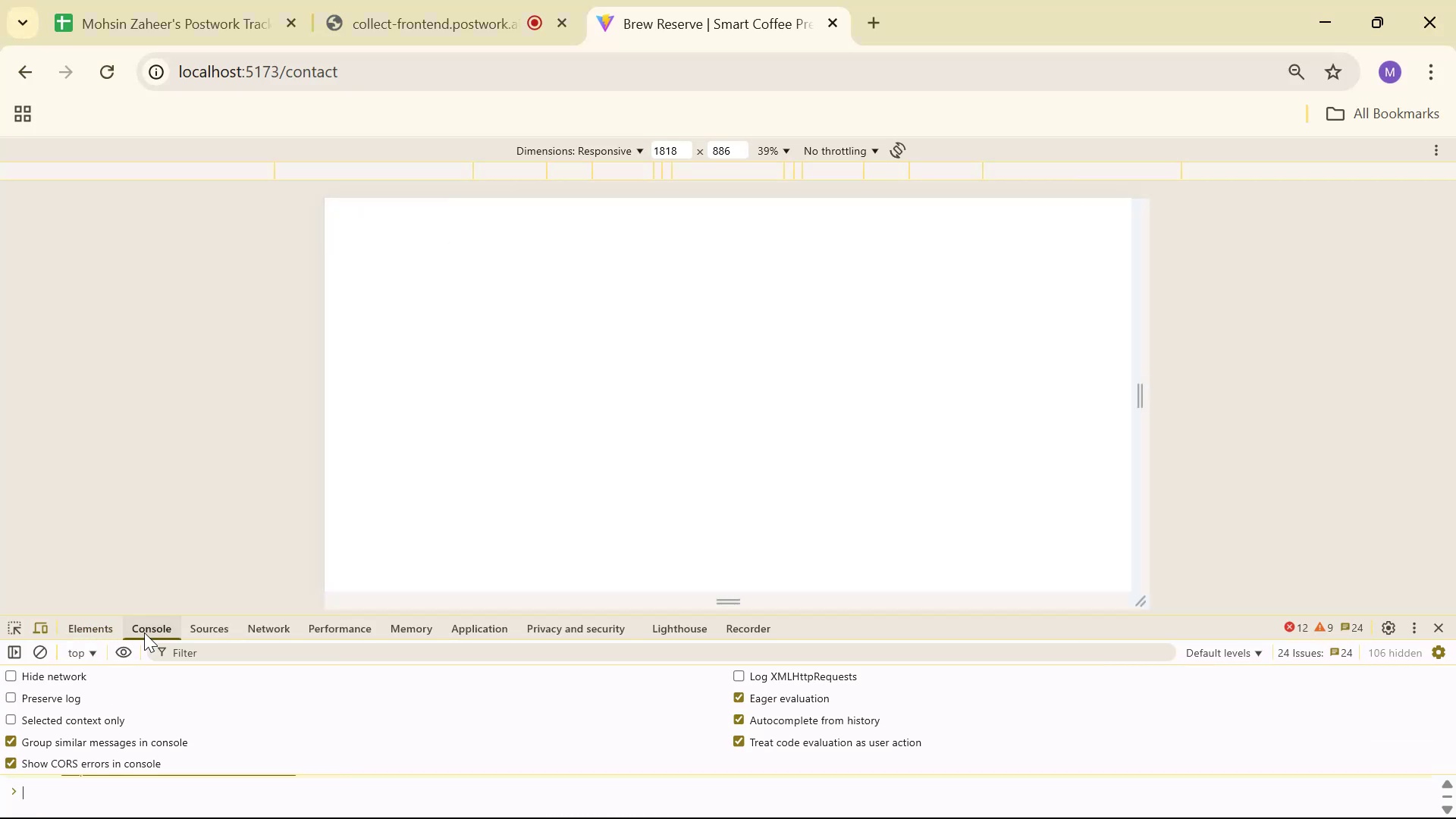 
scroll: coordinate [365, 740], scroll_direction: down, amount: 1.0
 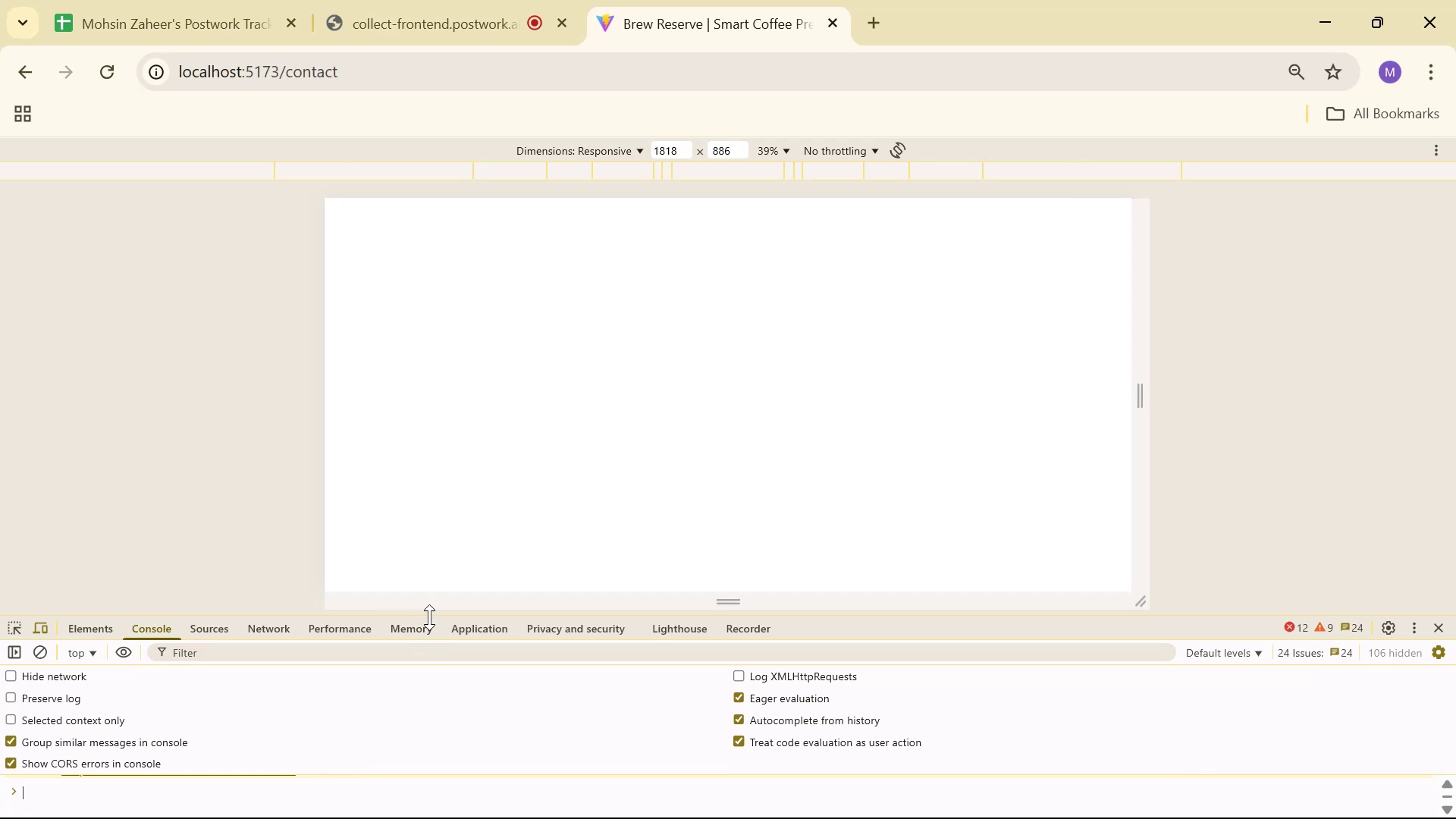 
left_click_drag(start_coordinate=[430, 617], to_coordinate=[433, 435])
 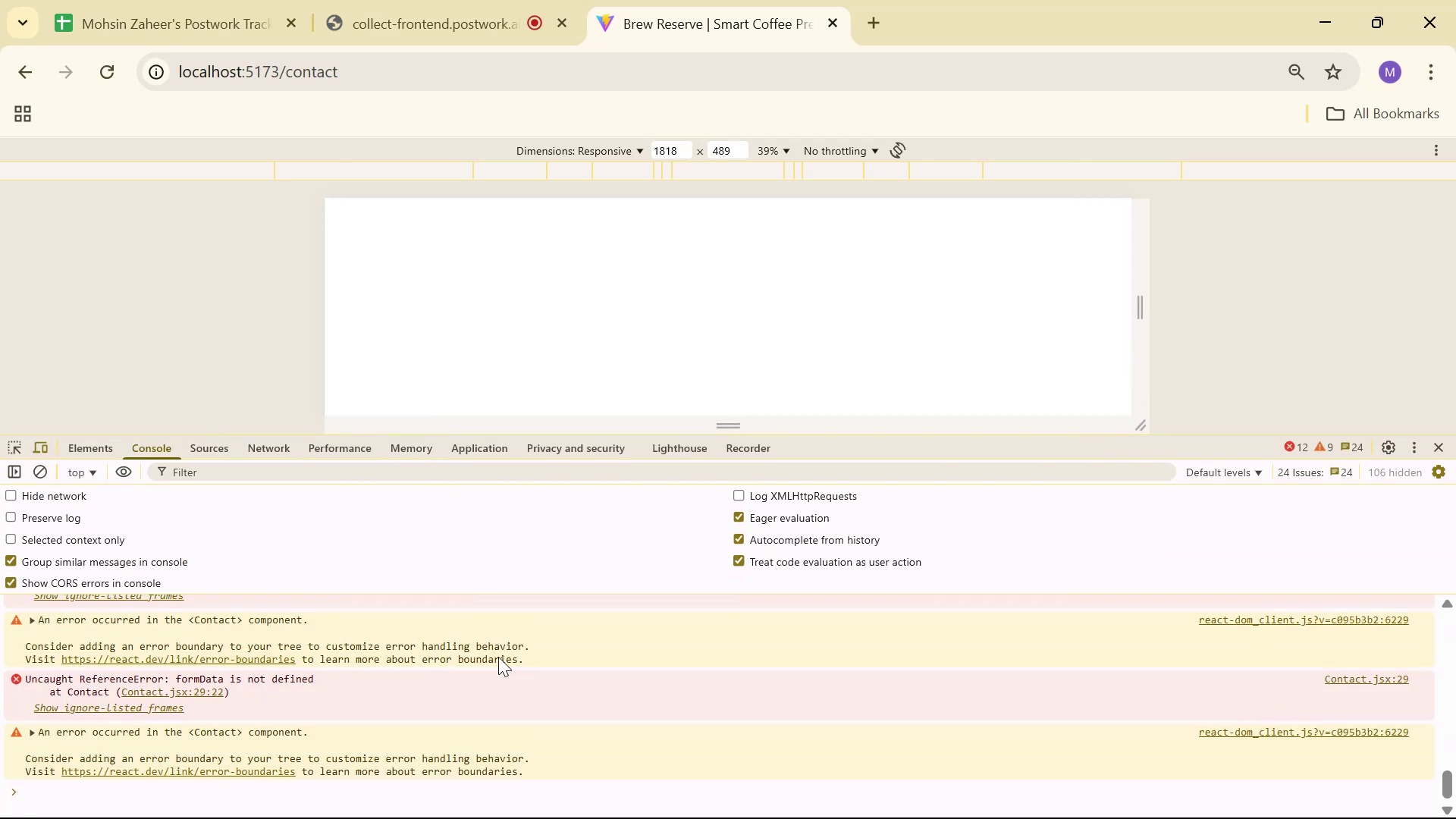 
key(Alt+AltLeft)
 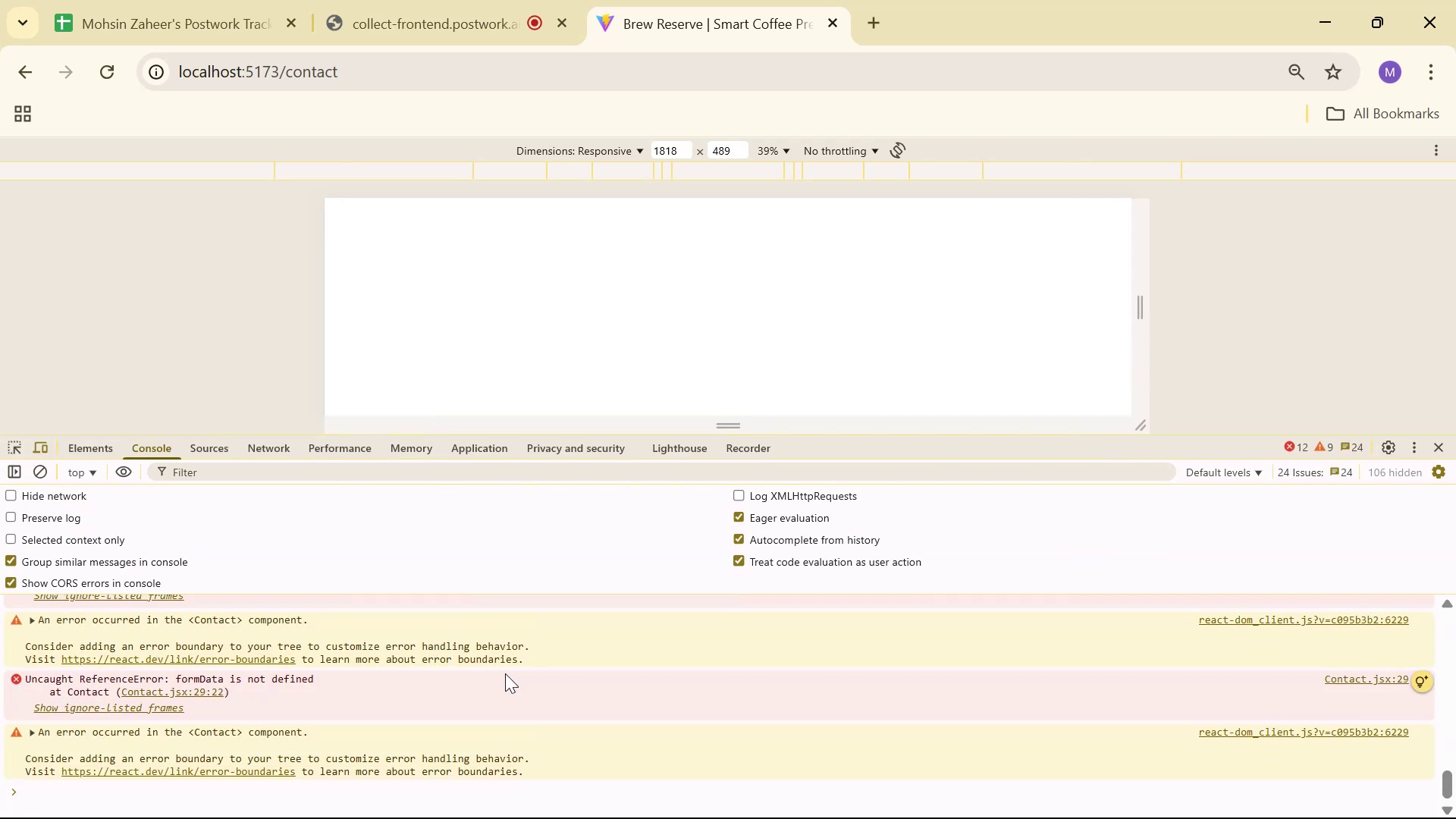 
key(Alt+Tab)
 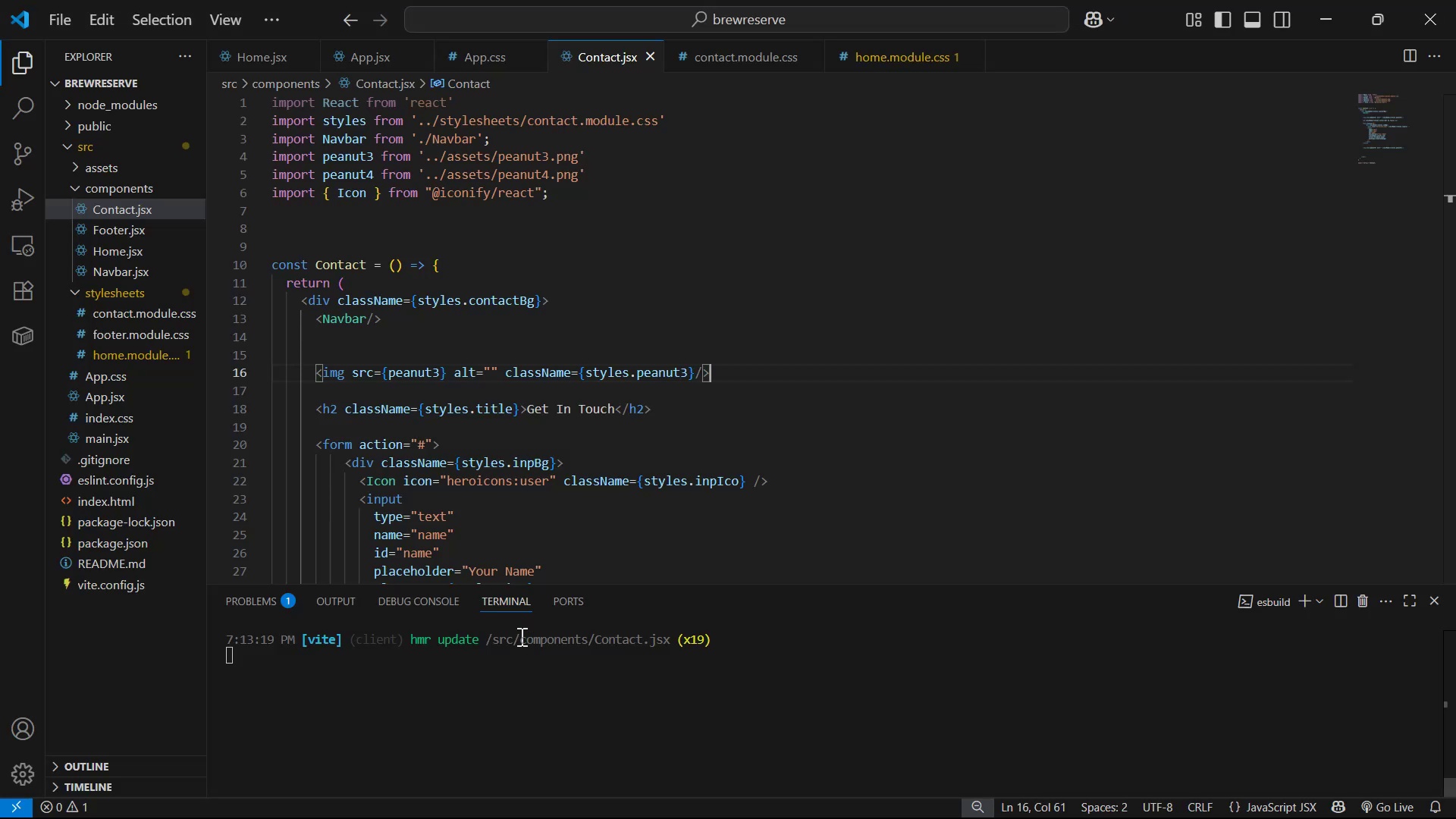 
scroll: coordinate [438, 529], scroll_direction: down, amount: 8.0
 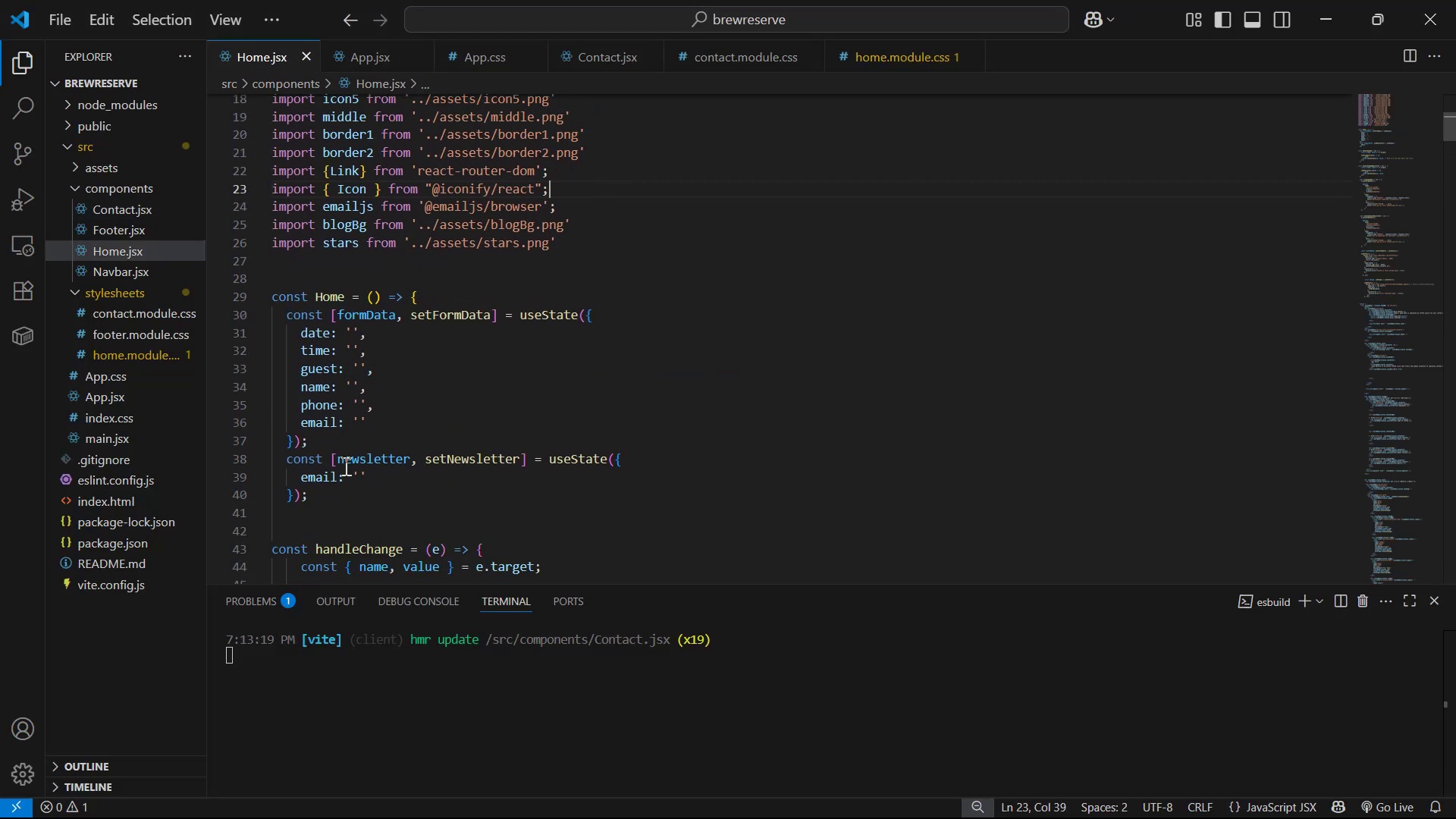 
left_click_drag(start_coordinate=[331, 446], to_coordinate=[263, 325])
 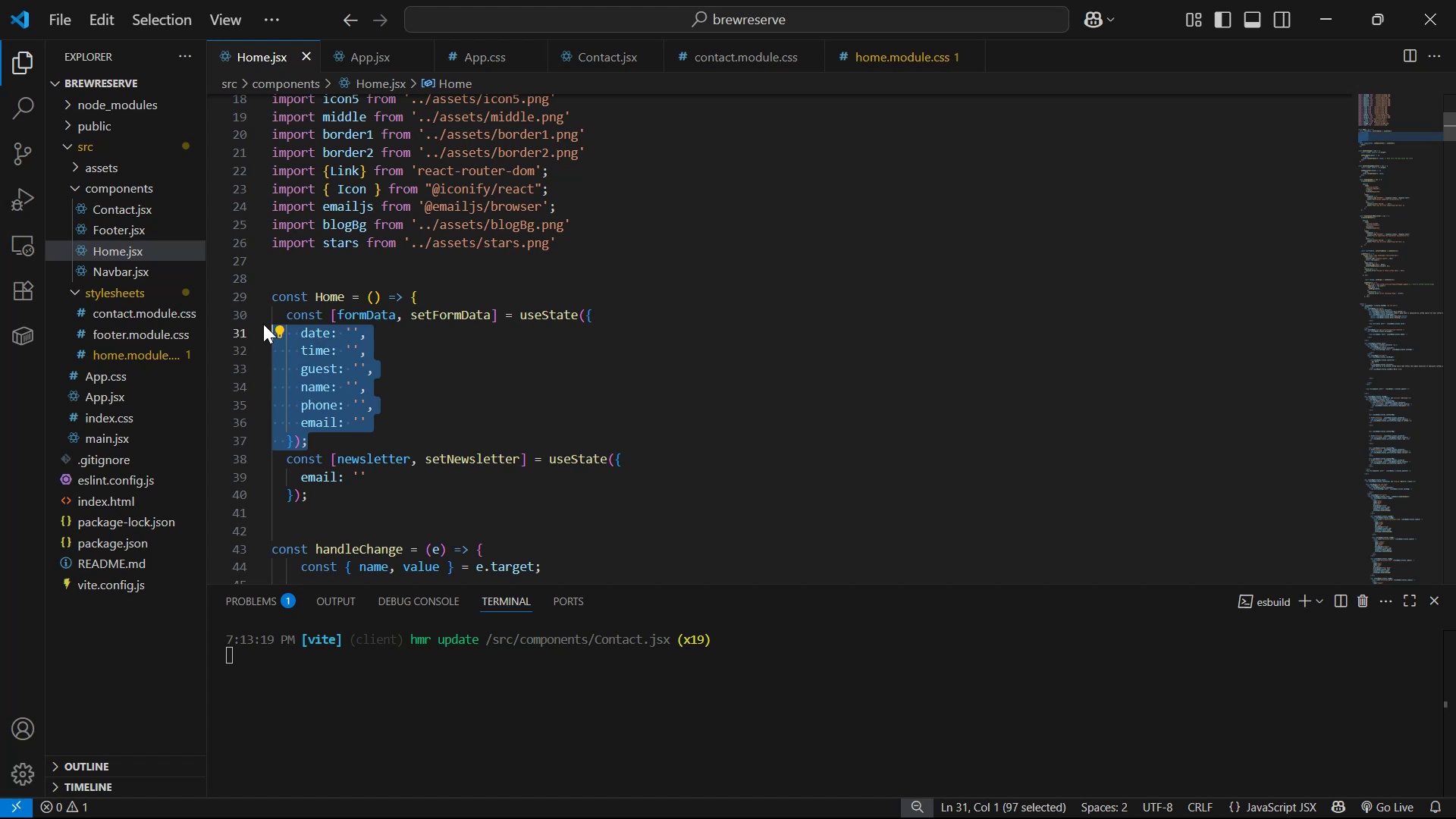 
key(Control+ControlLeft)
 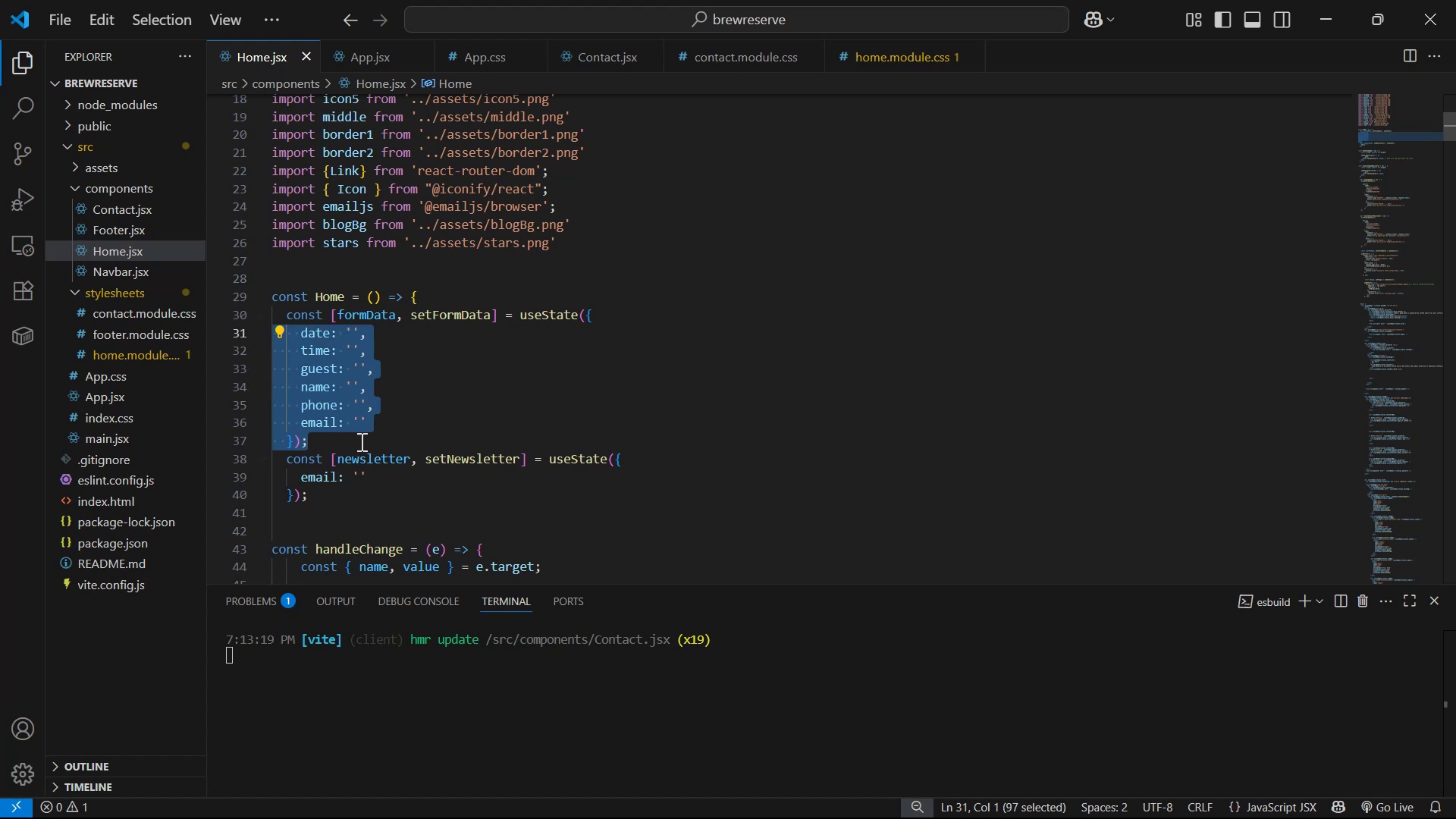 
left_click_drag(start_coordinate=[346, 439], to_coordinate=[285, 322])
 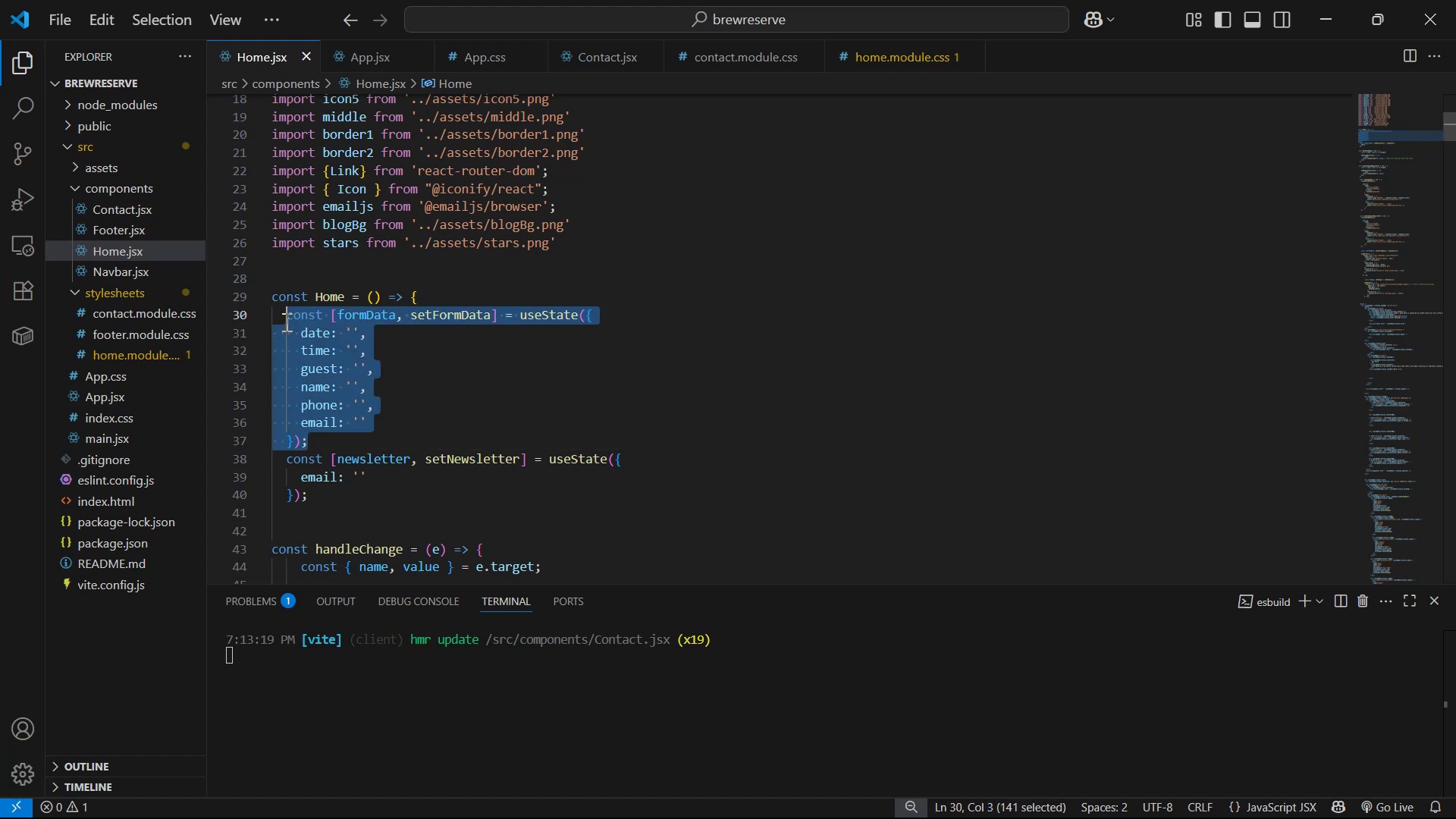 
key(Control+C)
 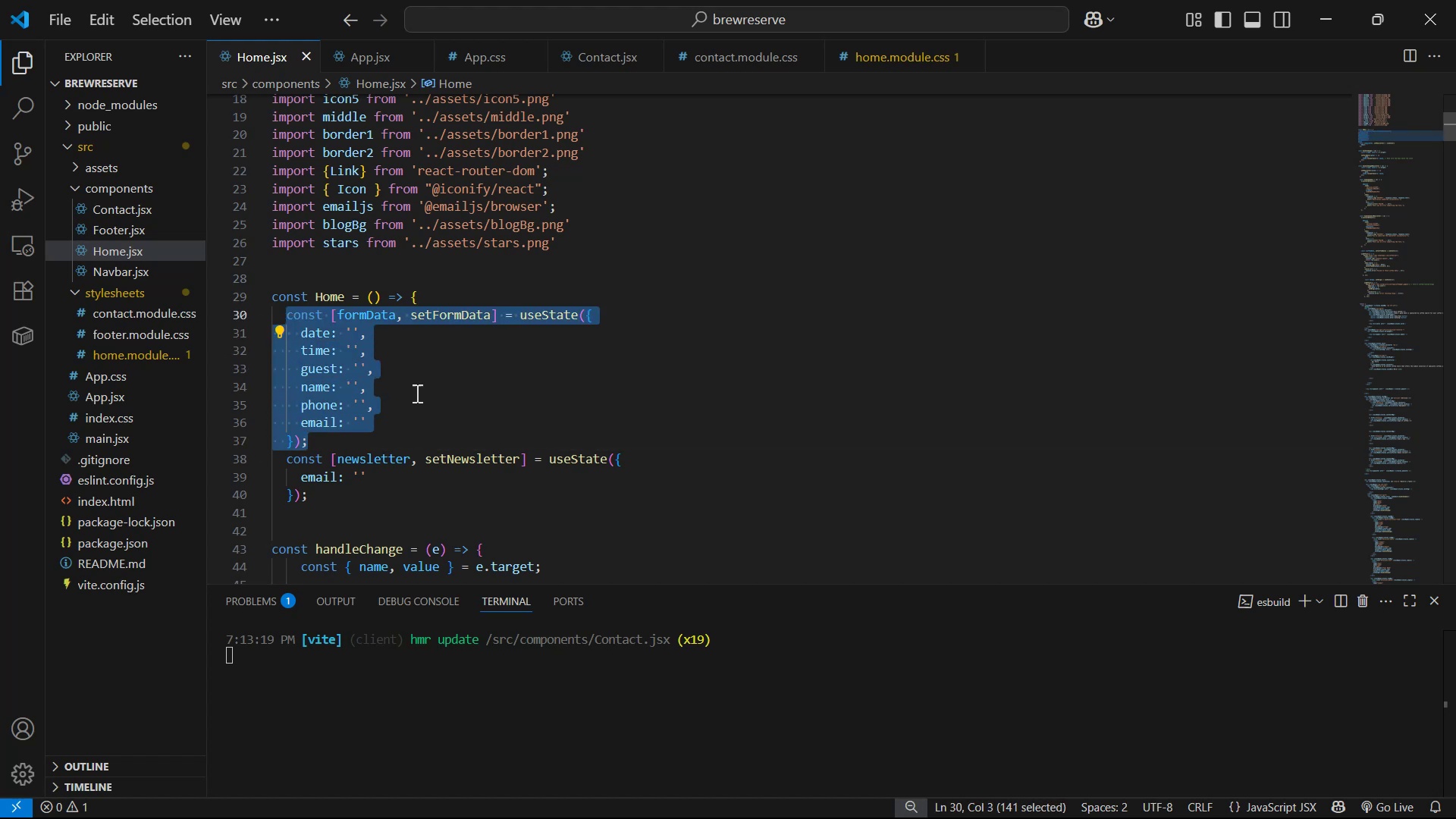 
key(Control+C)
 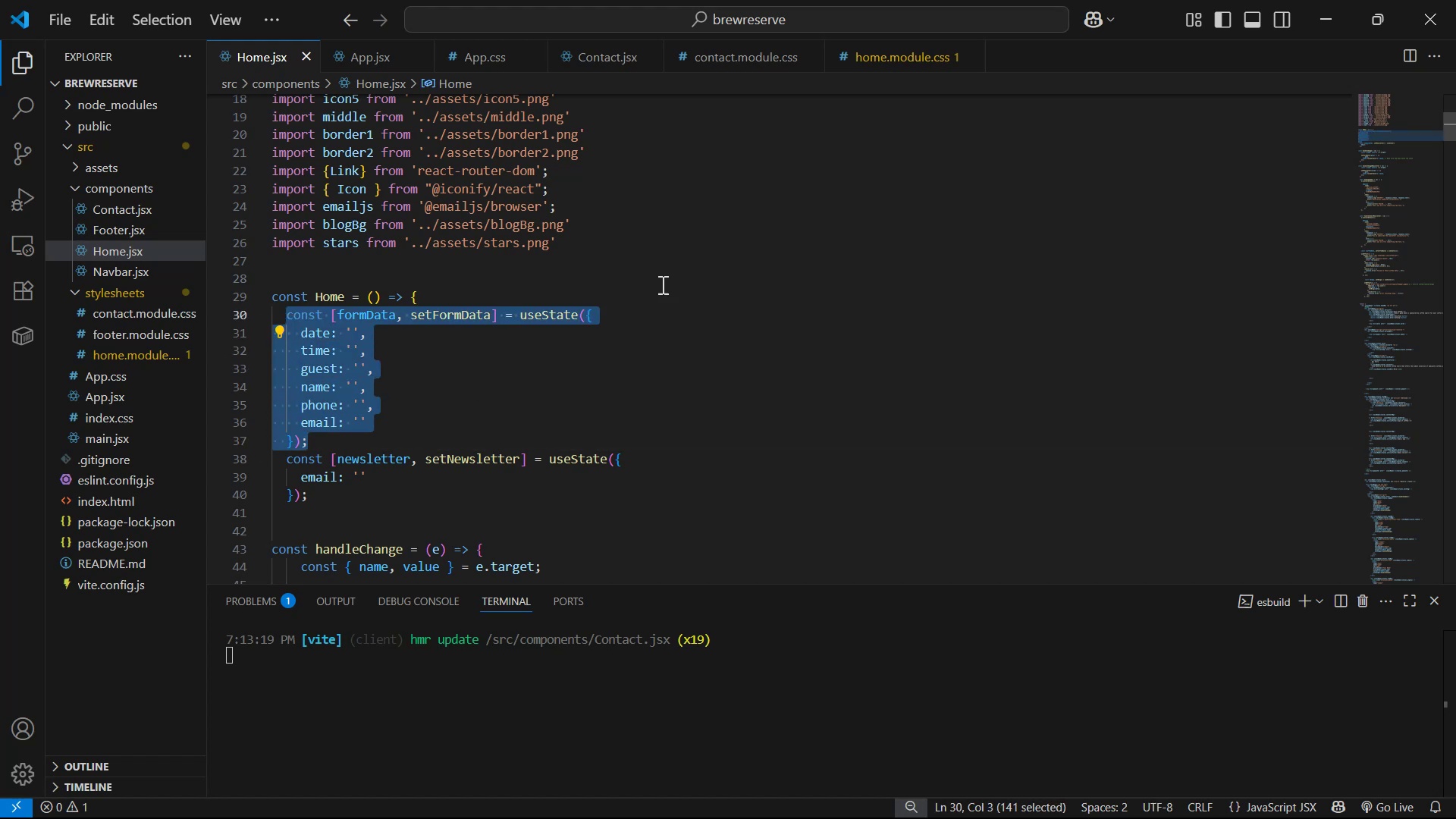 
key(Control+C)
 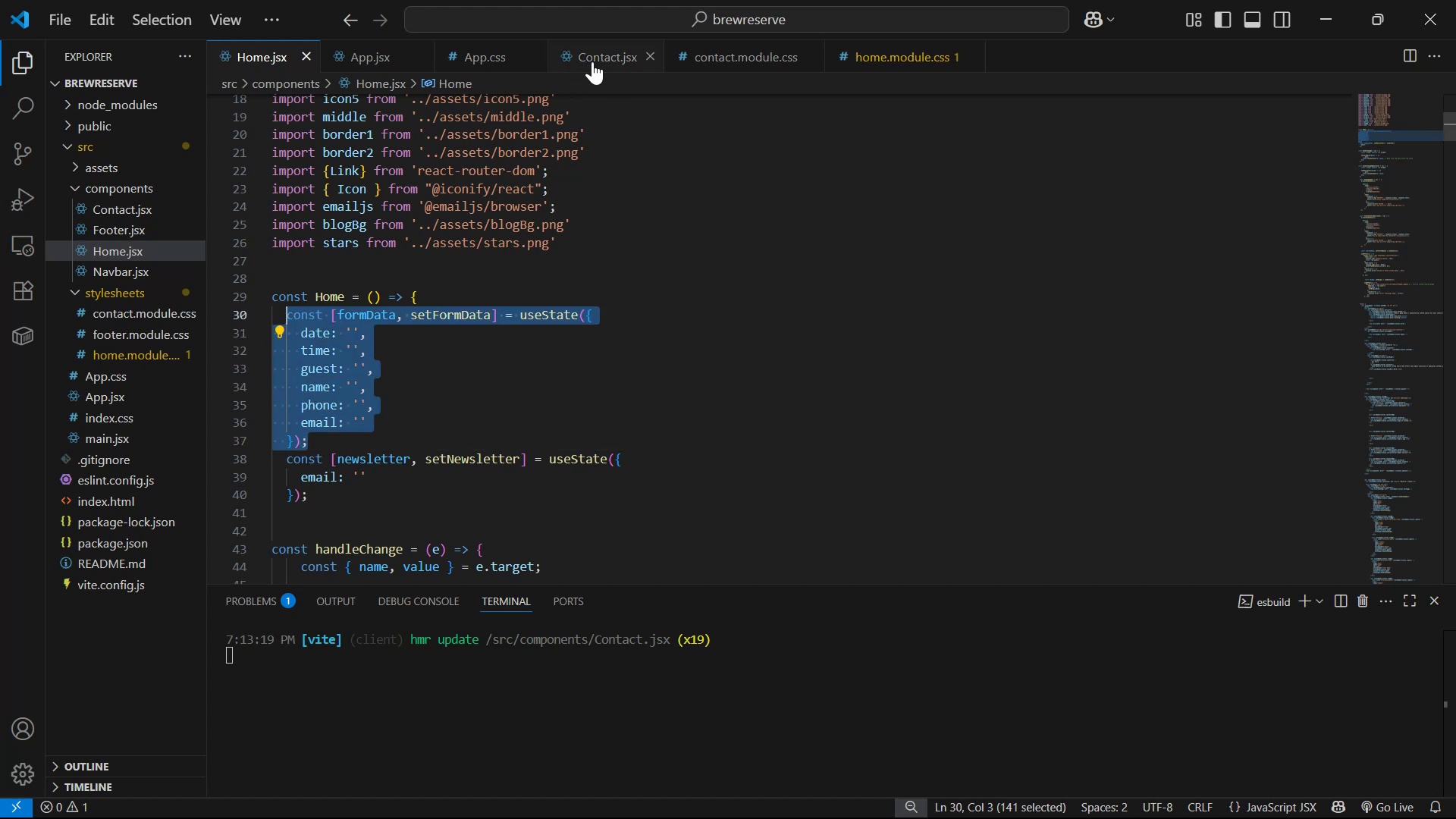 
left_click([597, 59])
 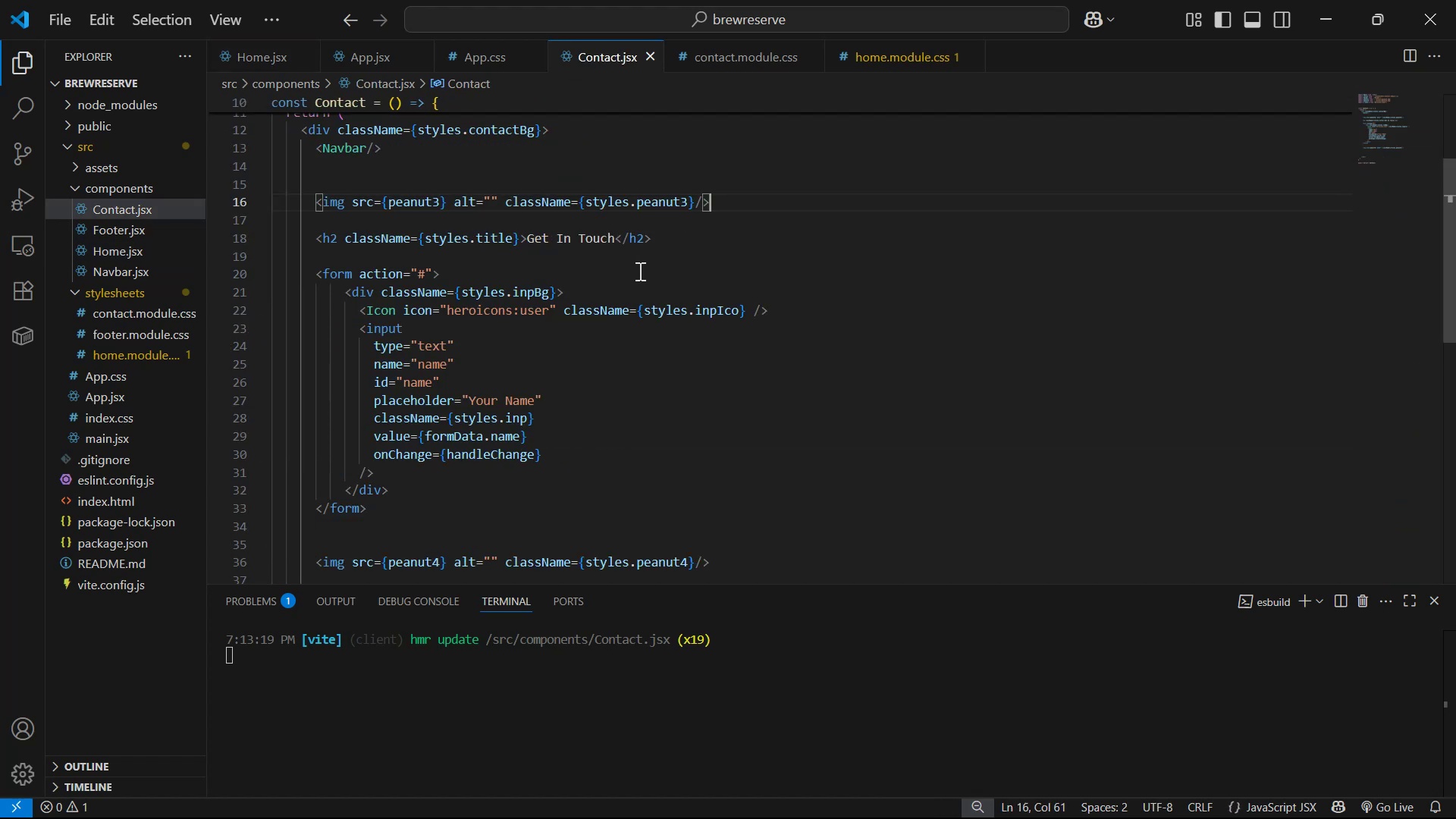 
scroll: coordinate [739, 305], scroll_direction: up, amount: 9.0
 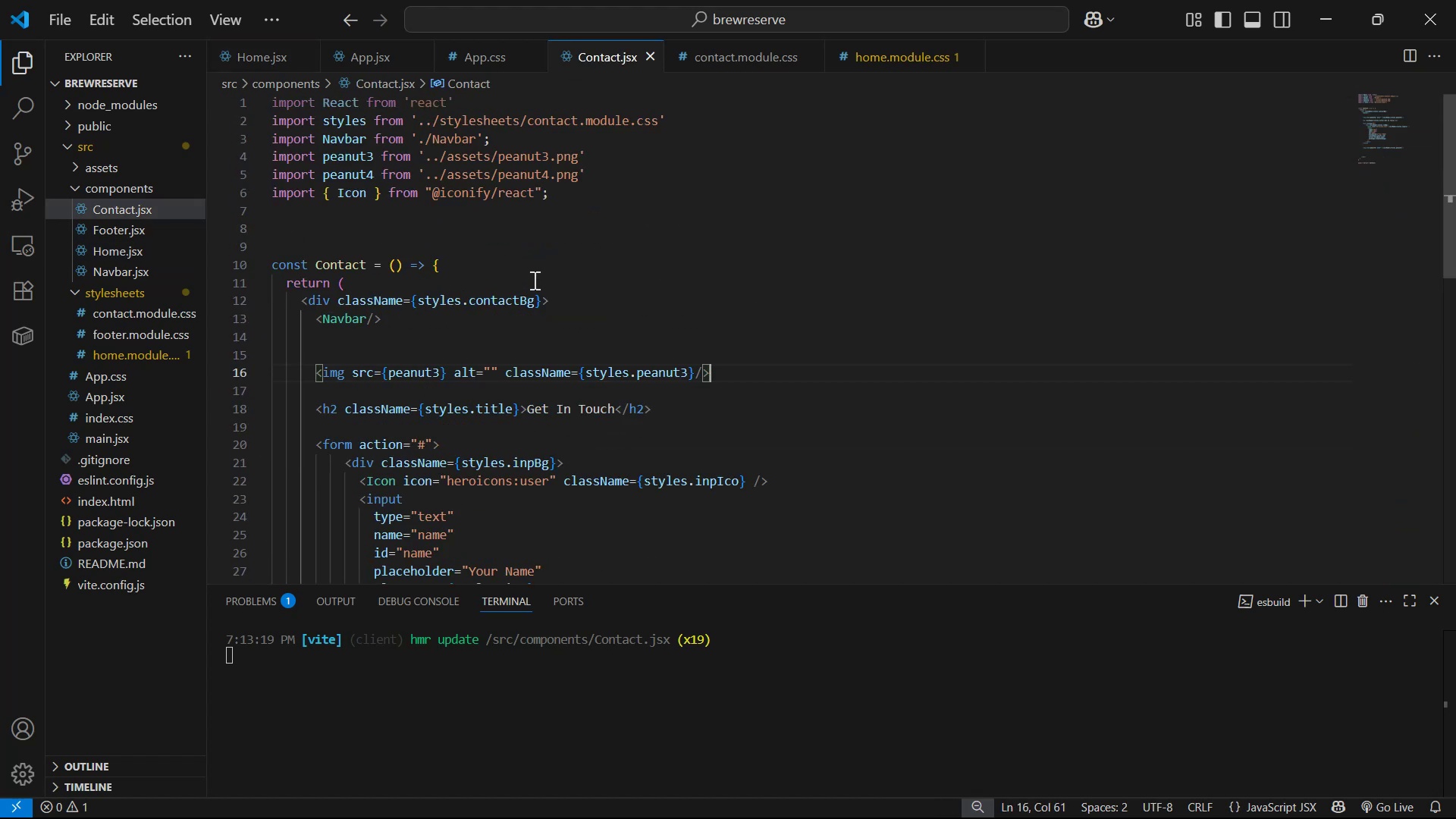 
left_click([520, 271])
 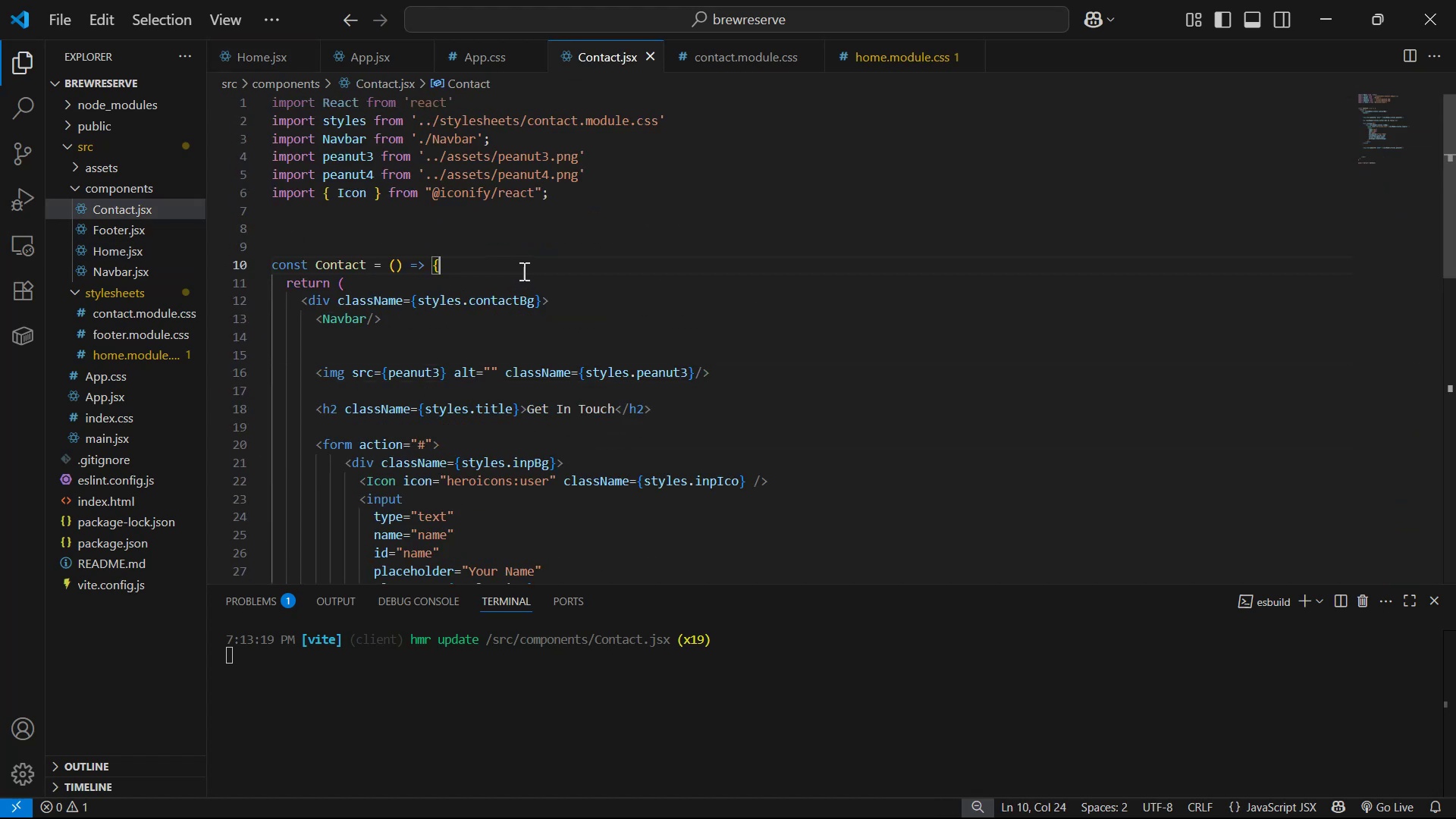 
key(Shift+ShiftRight)
 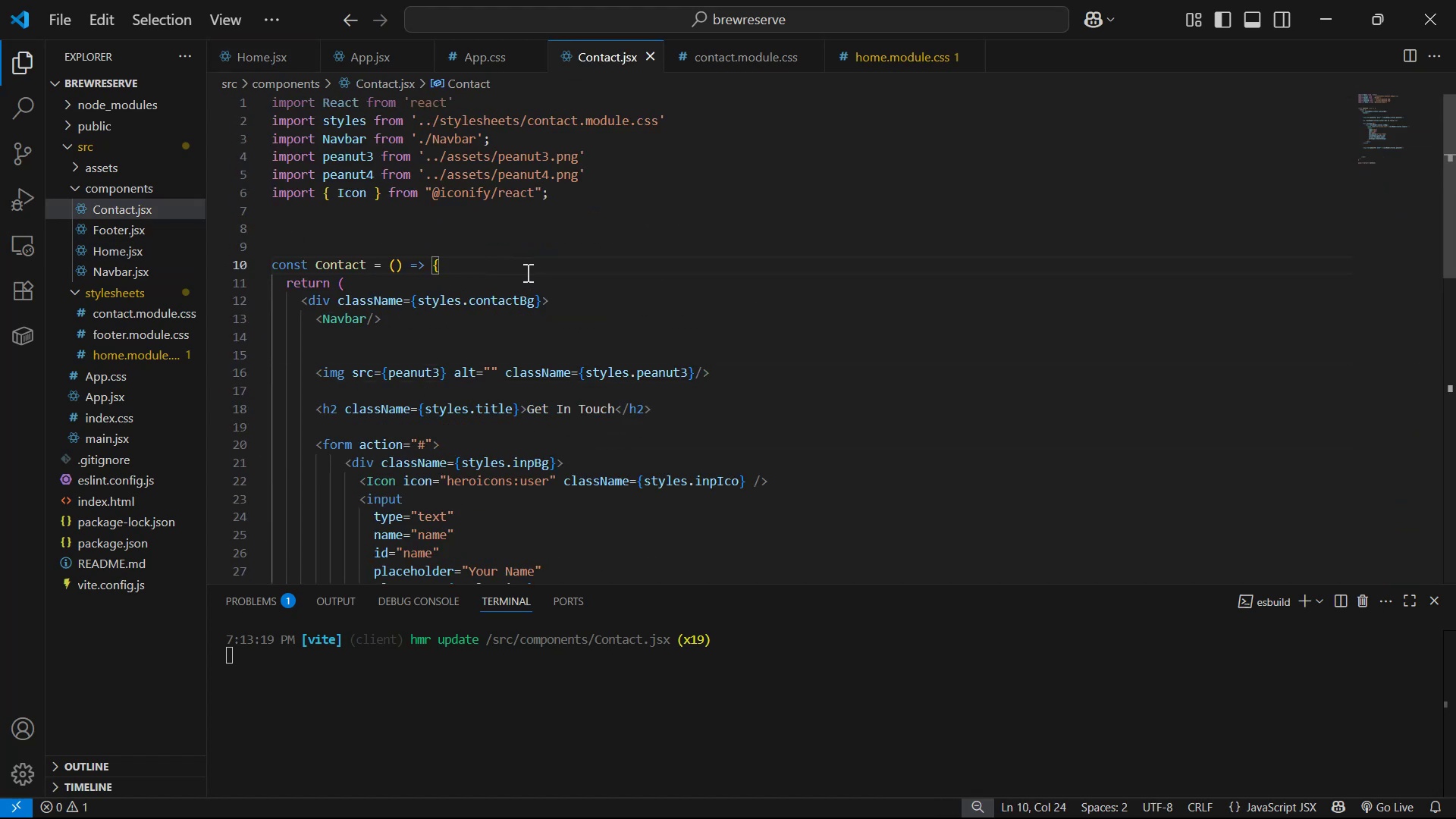 
key(Control+ControlLeft)
 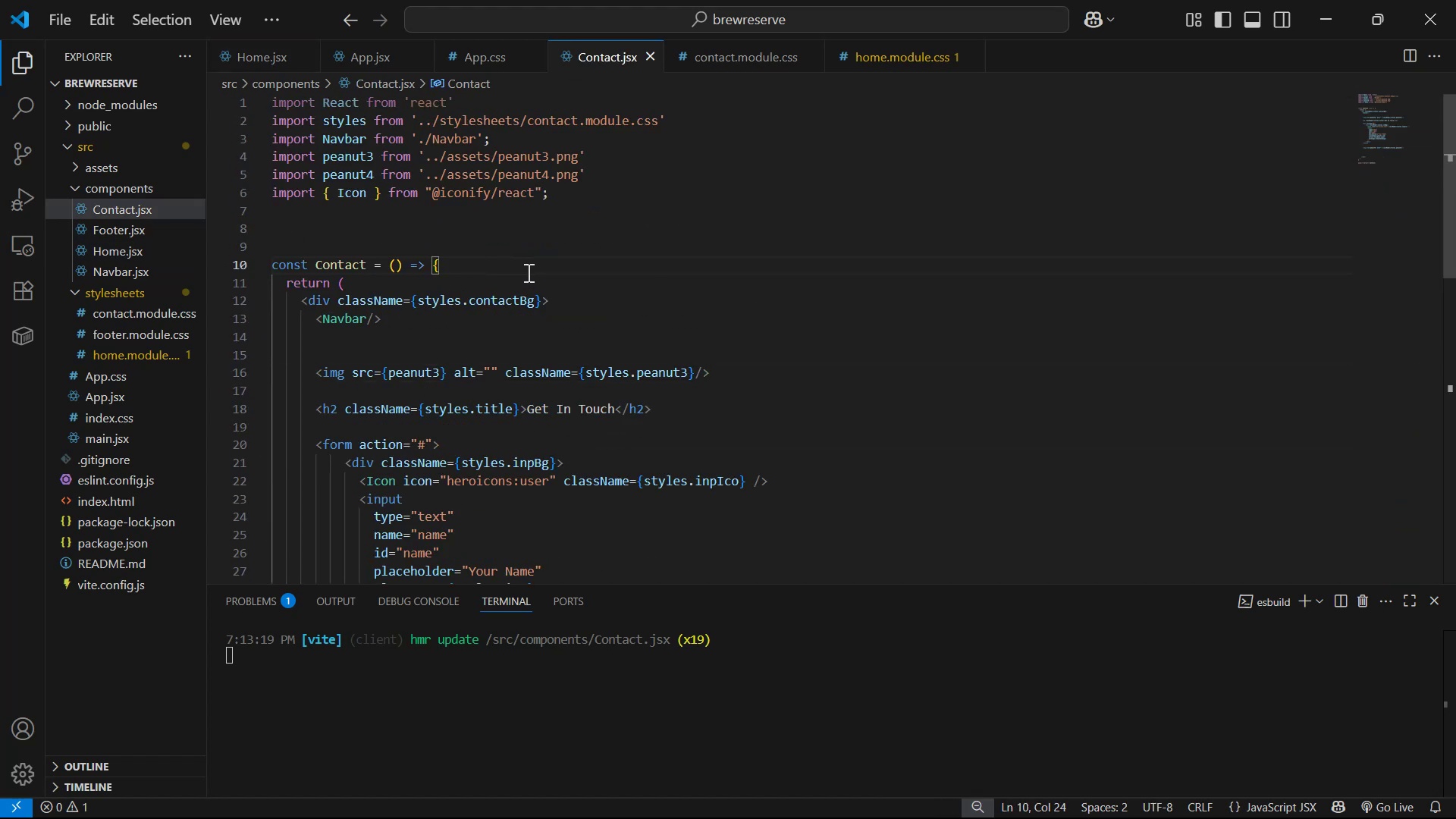 
key(Control+V)
 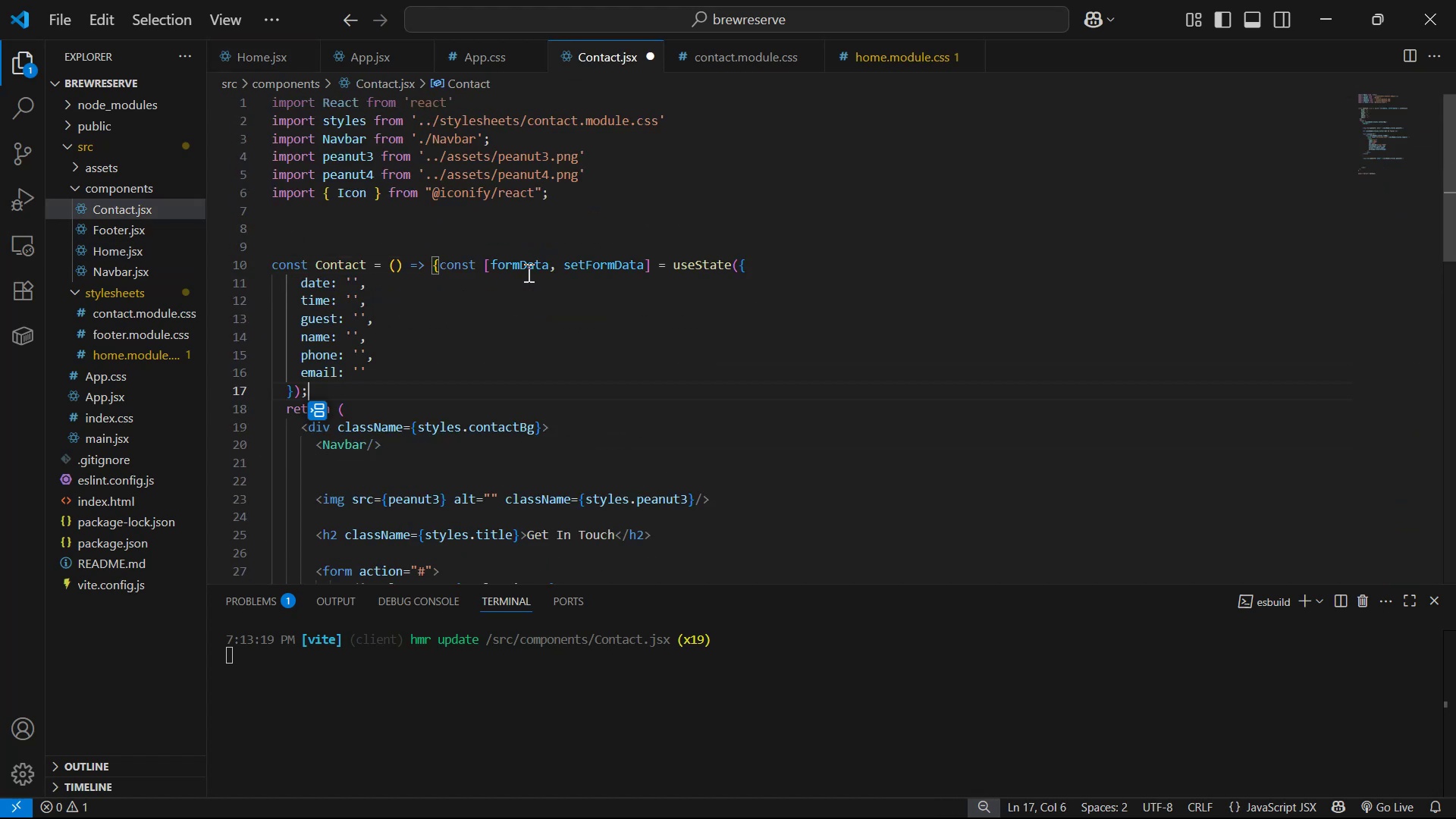 
key(Control+Z)
 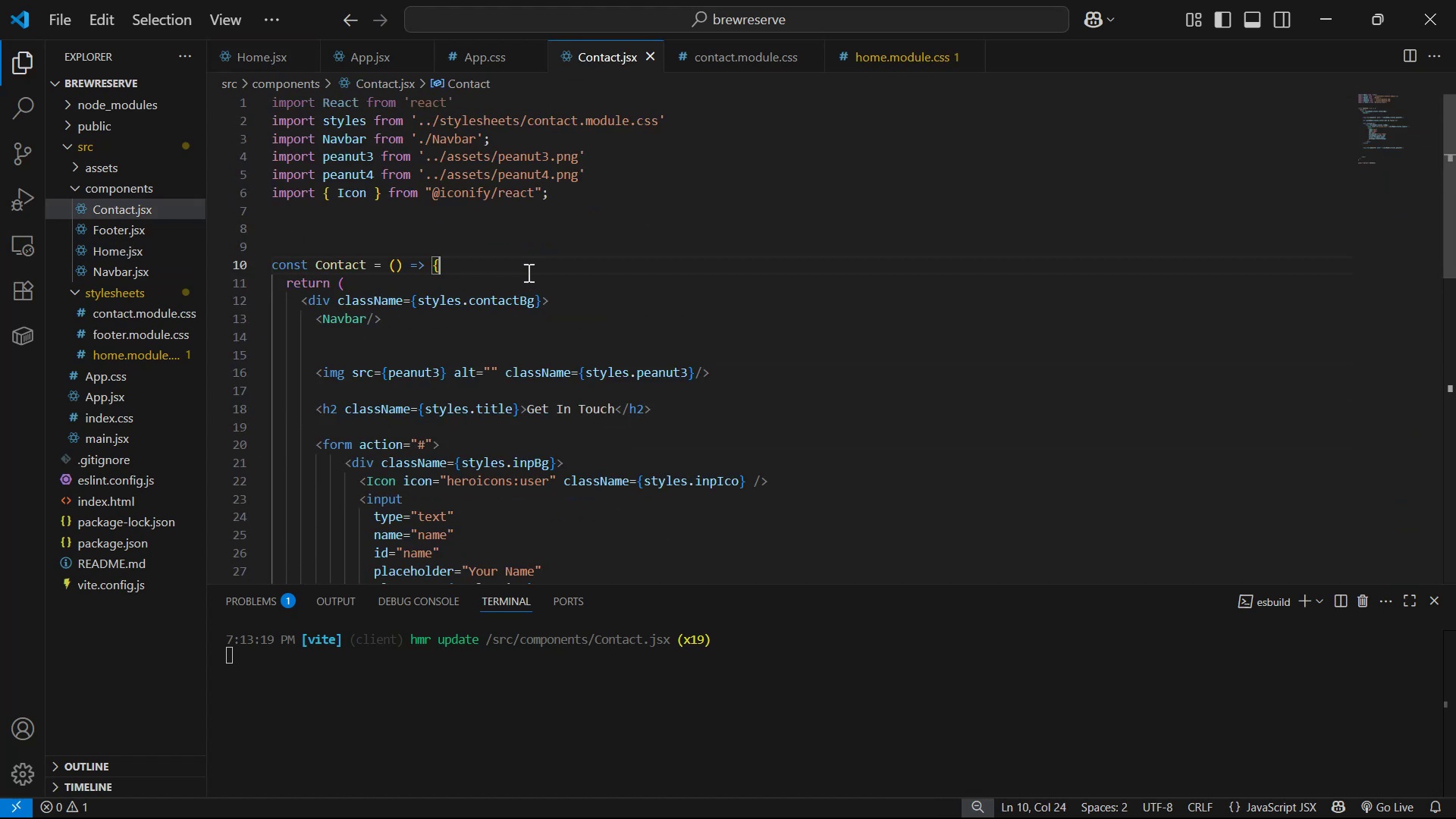 
key(Enter)
 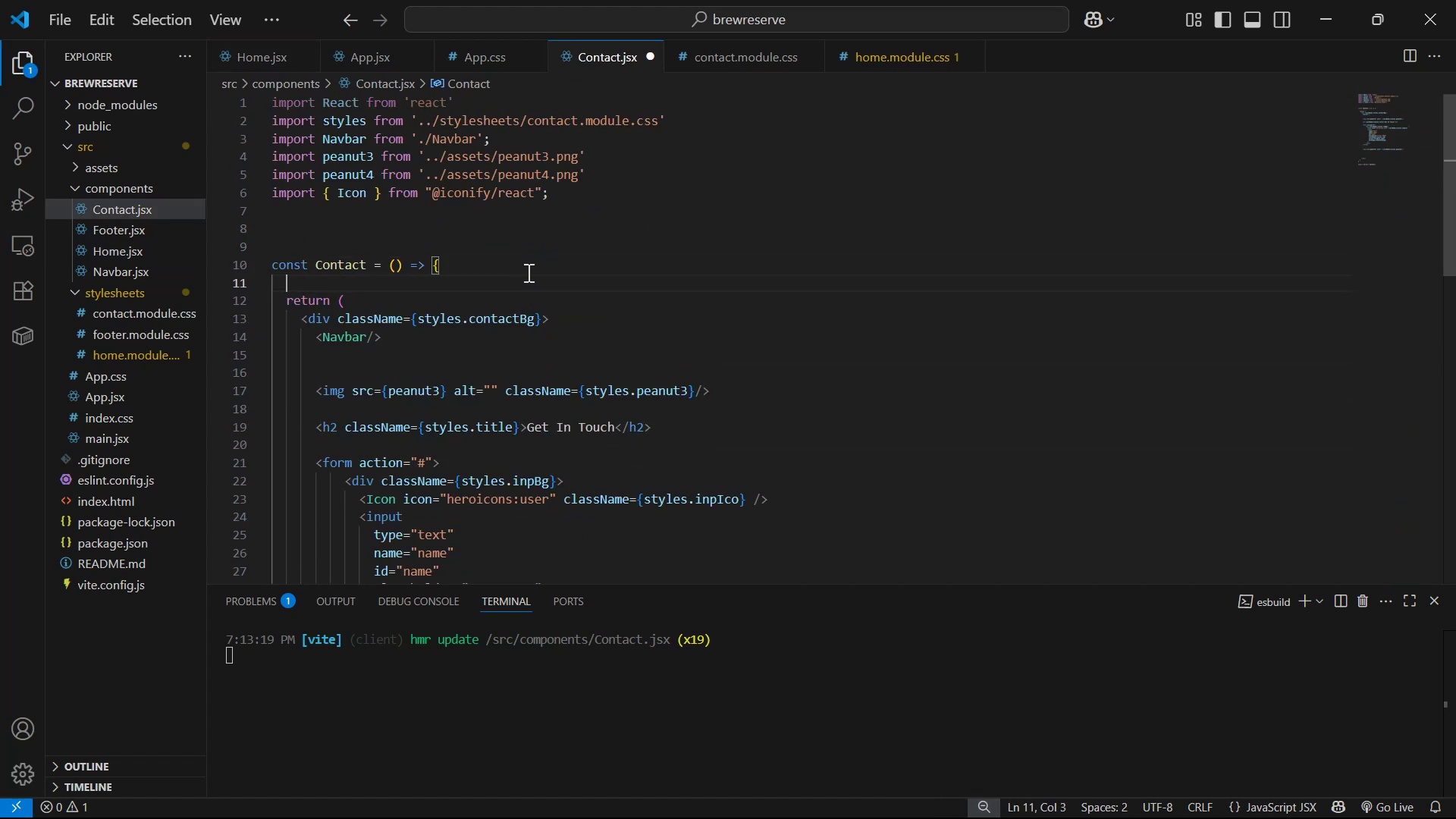 
key(Control+V)
 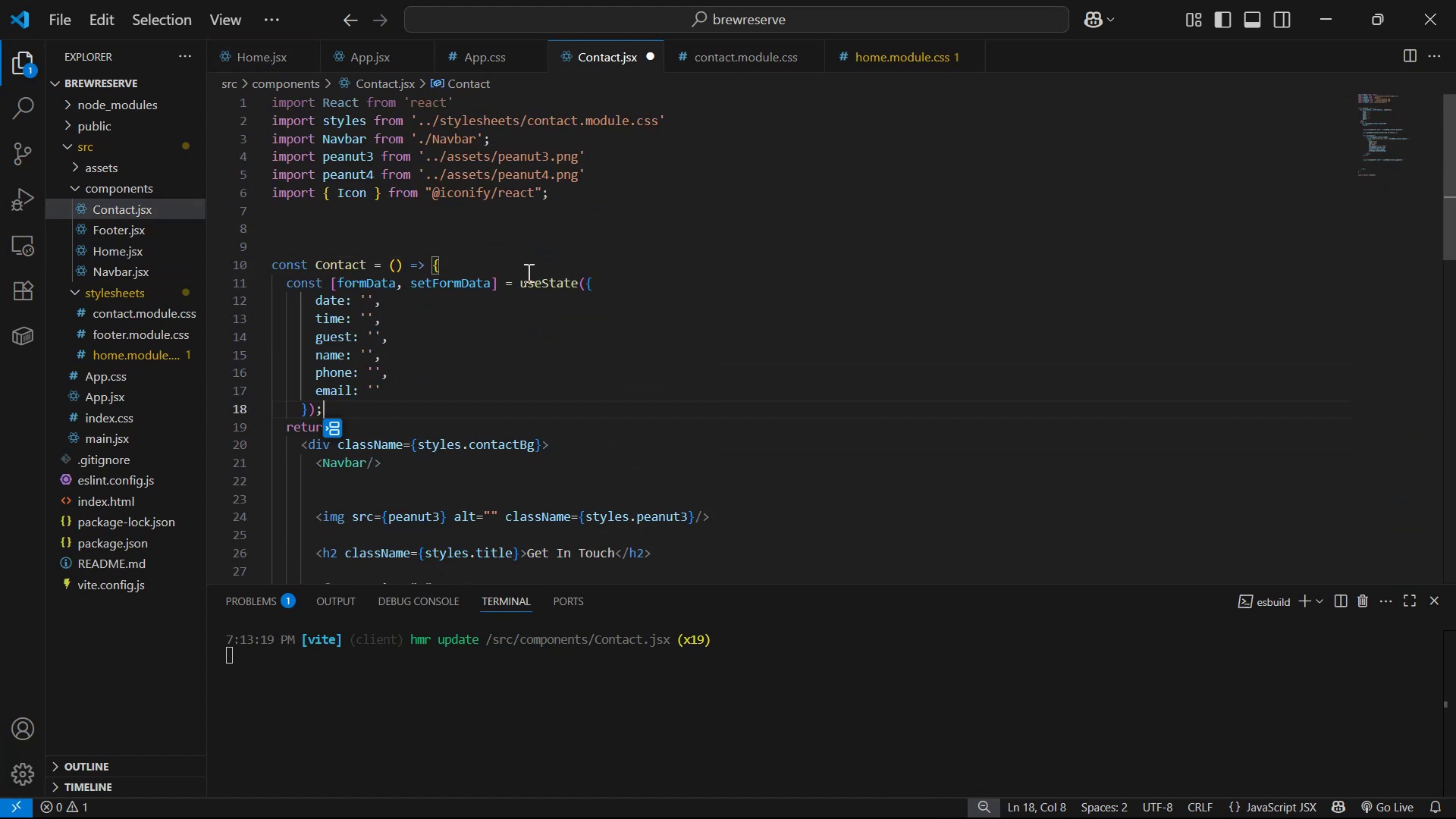 
key(Enter)
 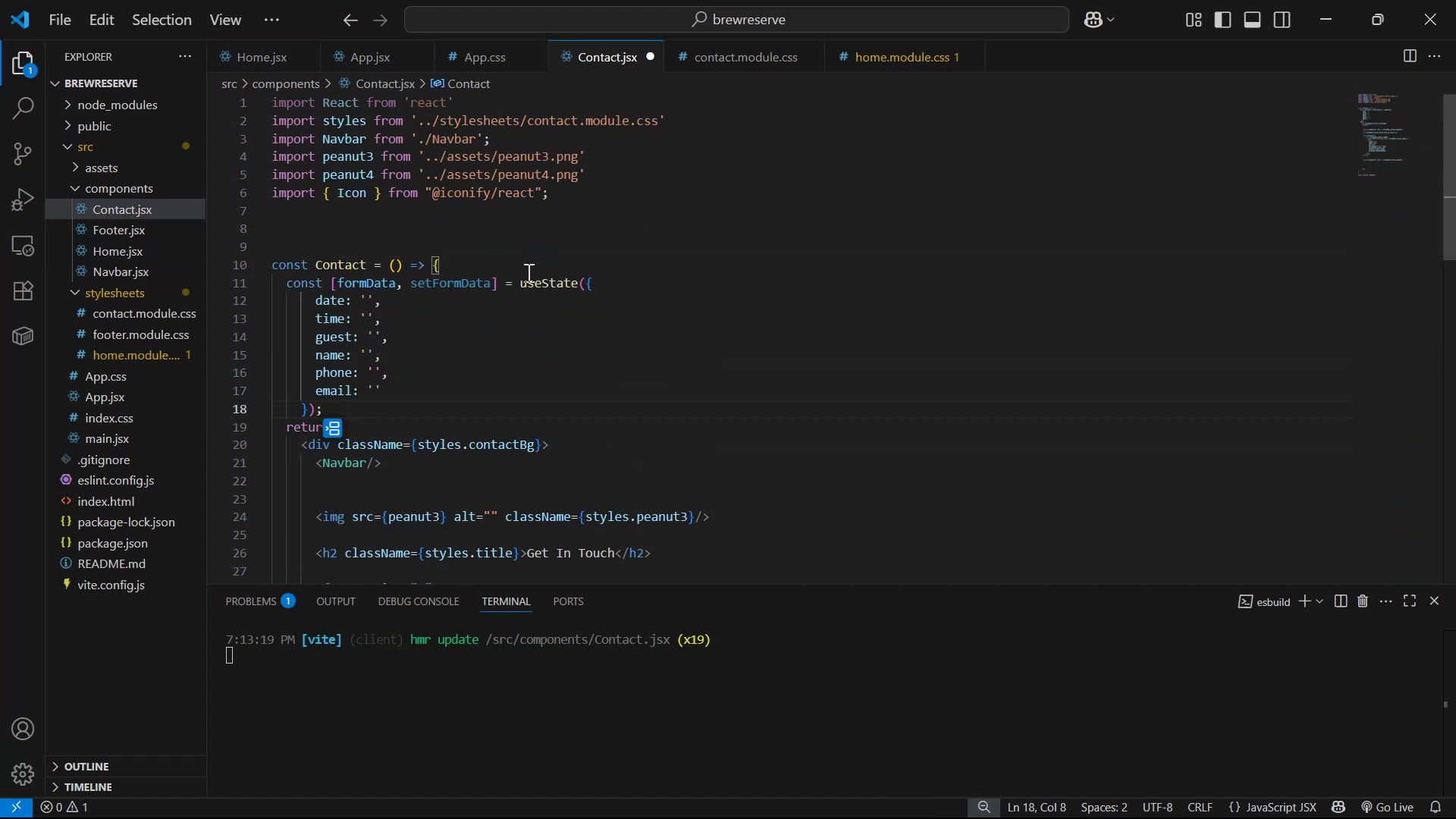 
key(Enter)
 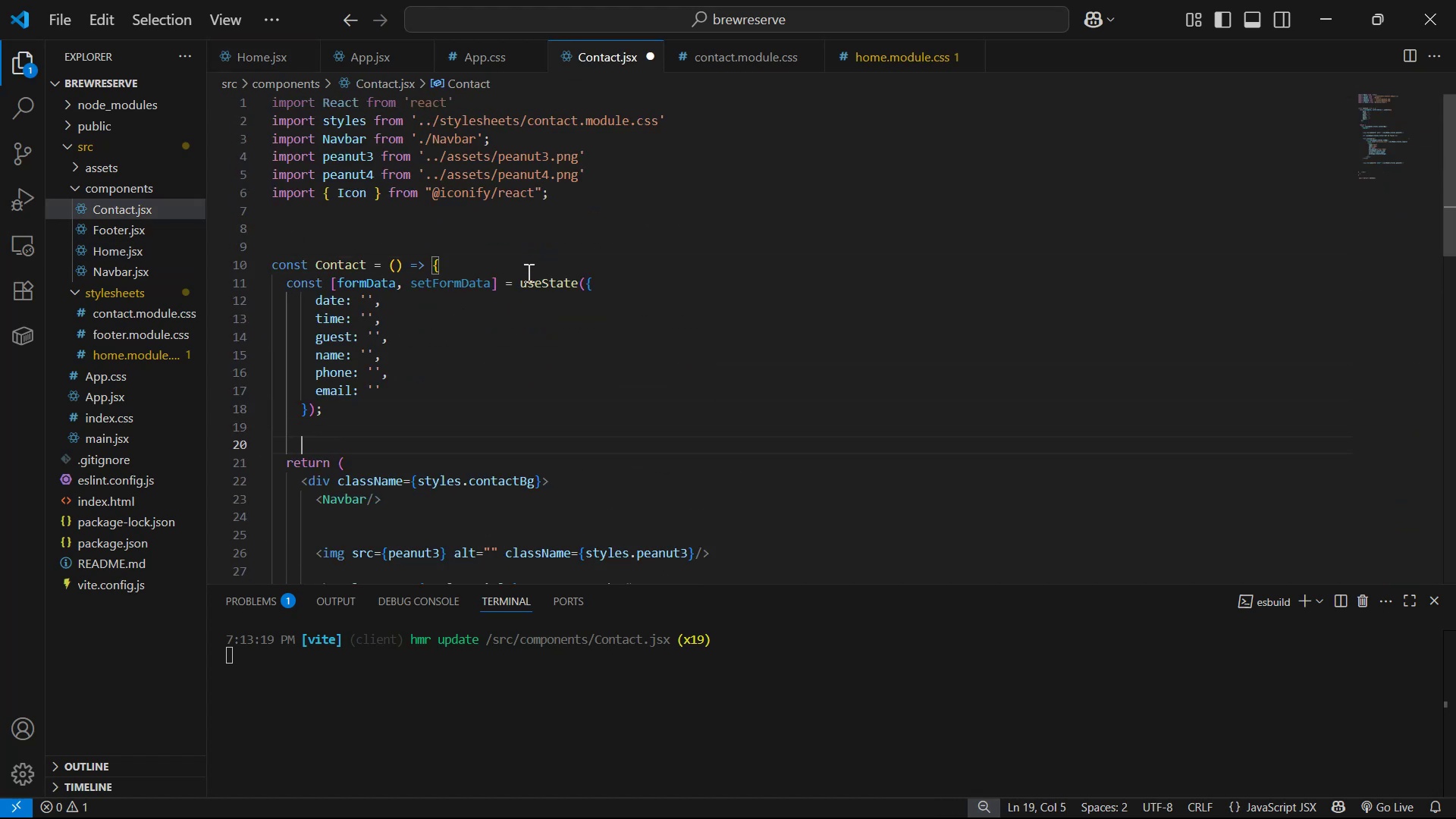 
key(Enter)
 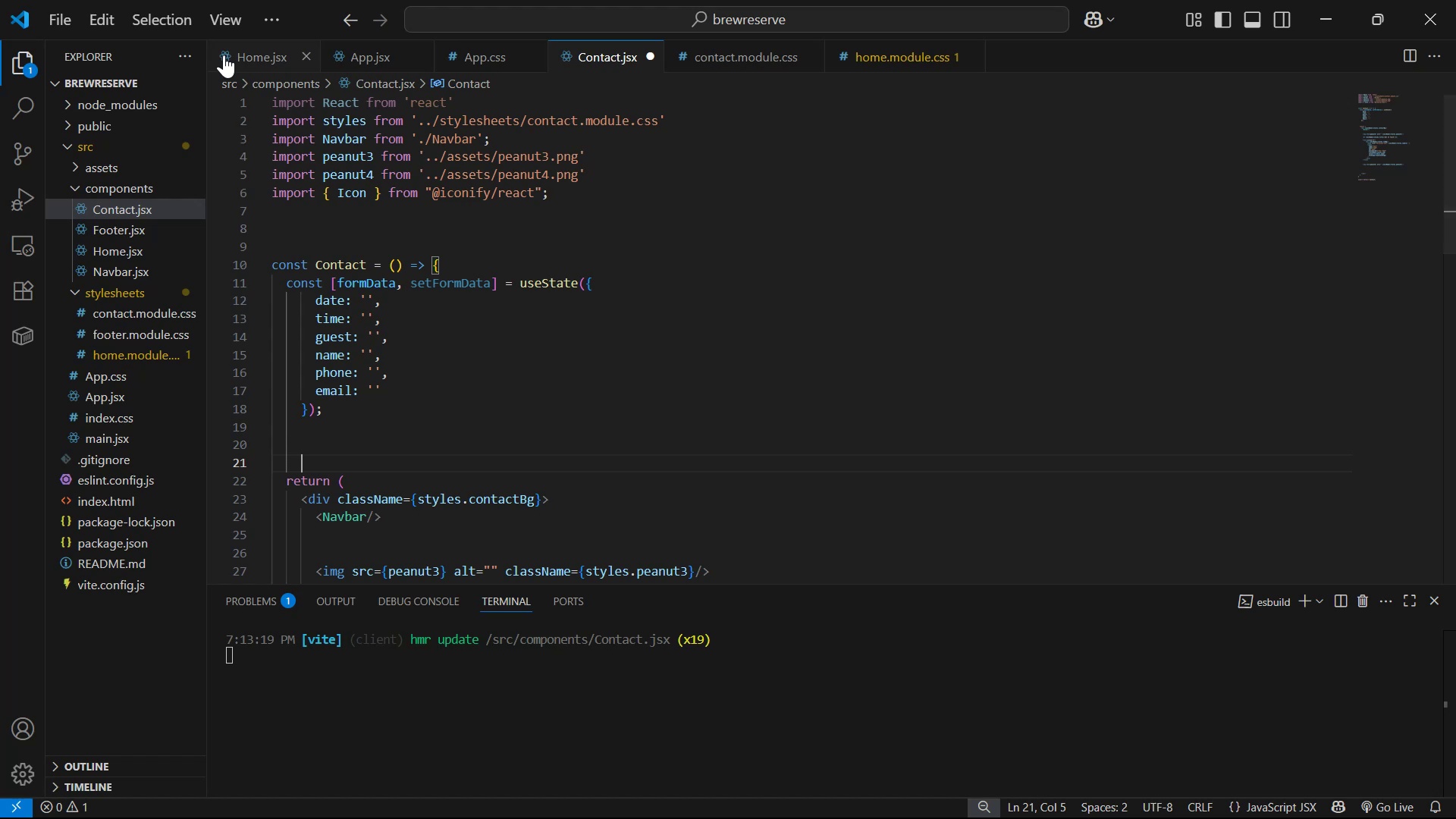 
scroll: coordinate [516, 315], scroll_direction: down, amount: 4.0
 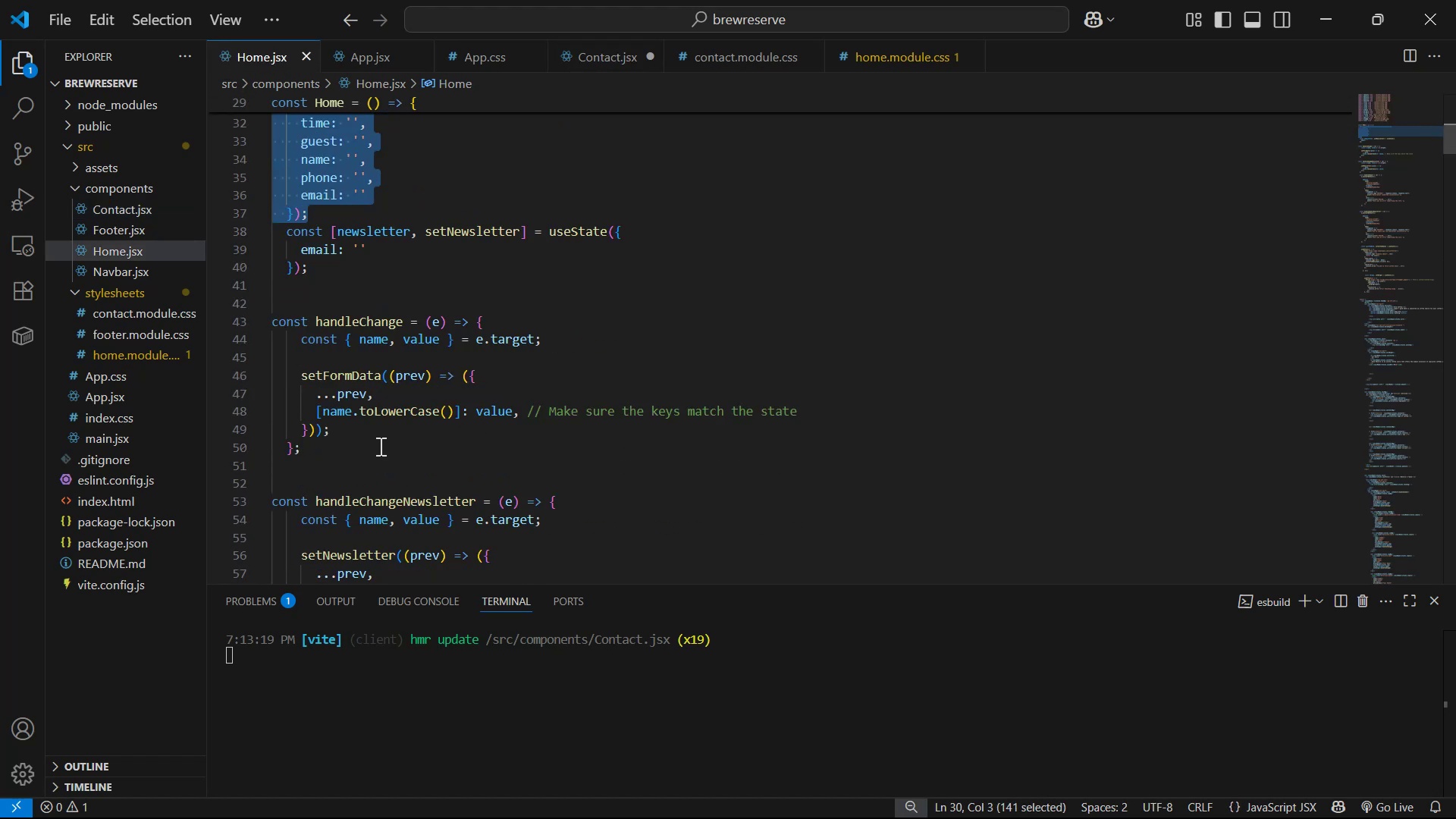 
left_click_drag(start_coordinate=[334, 465], to_coordinate=[255, 323])
 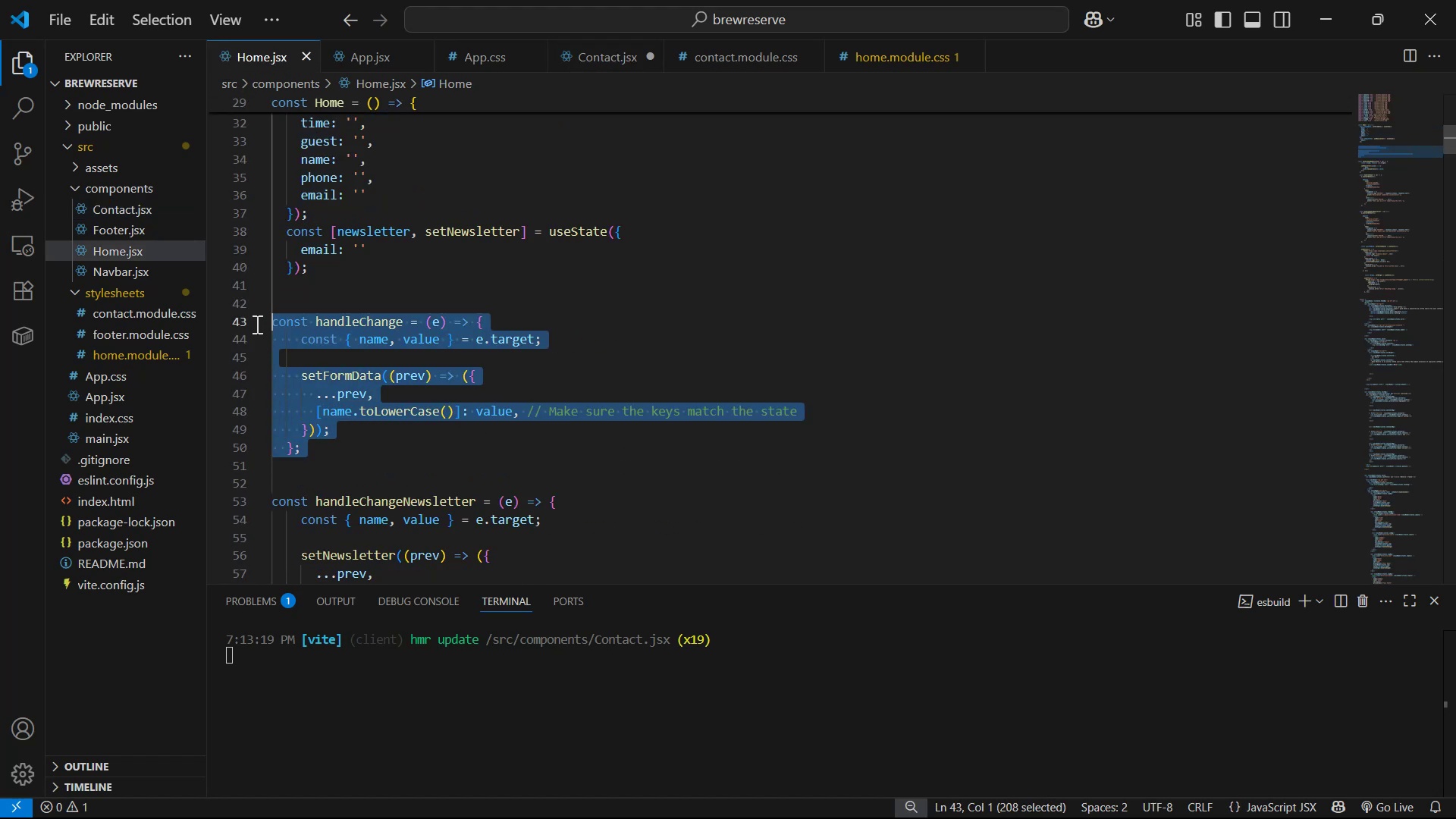 
key(Control+C)
 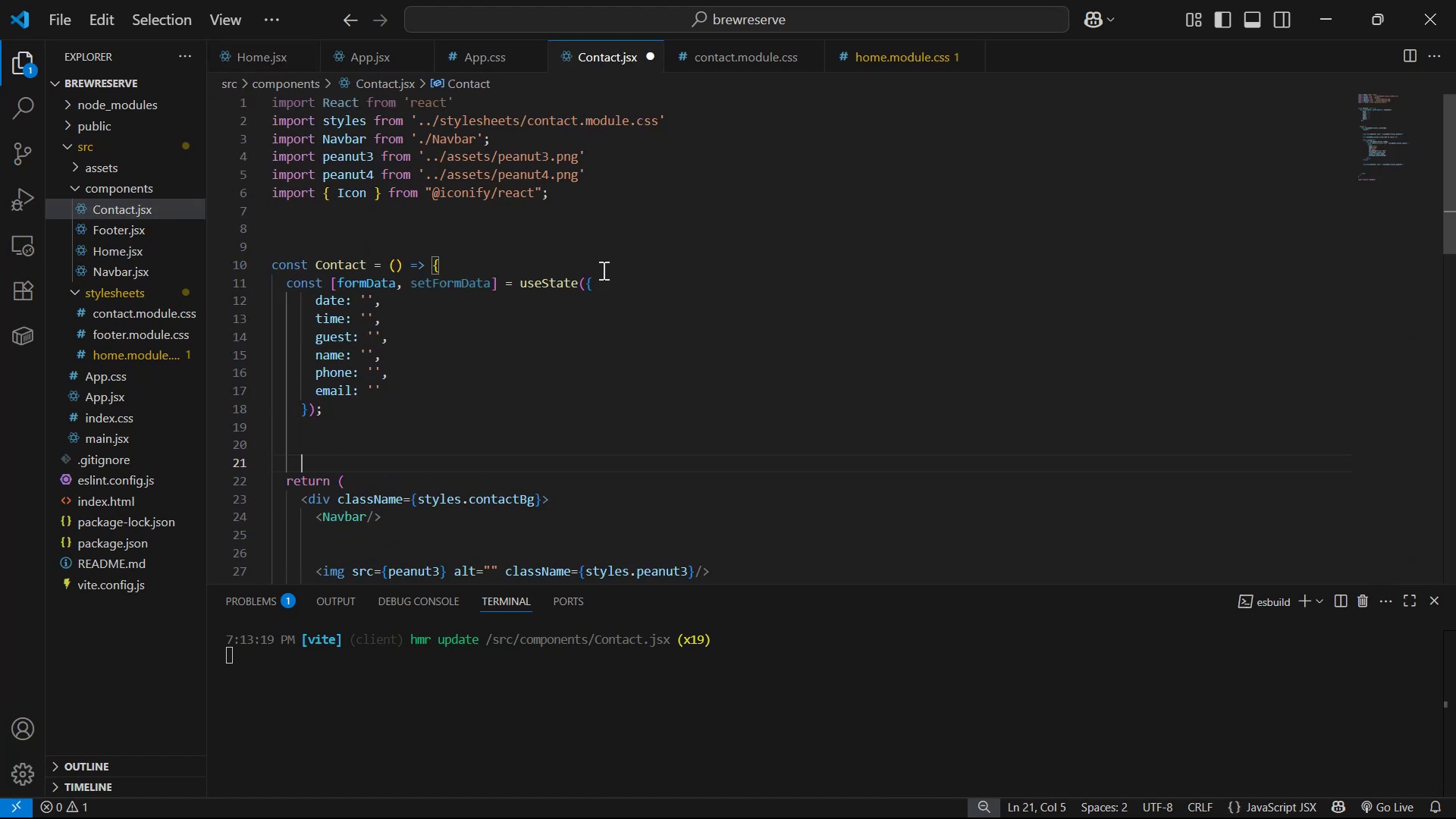 
key(Control+V)
 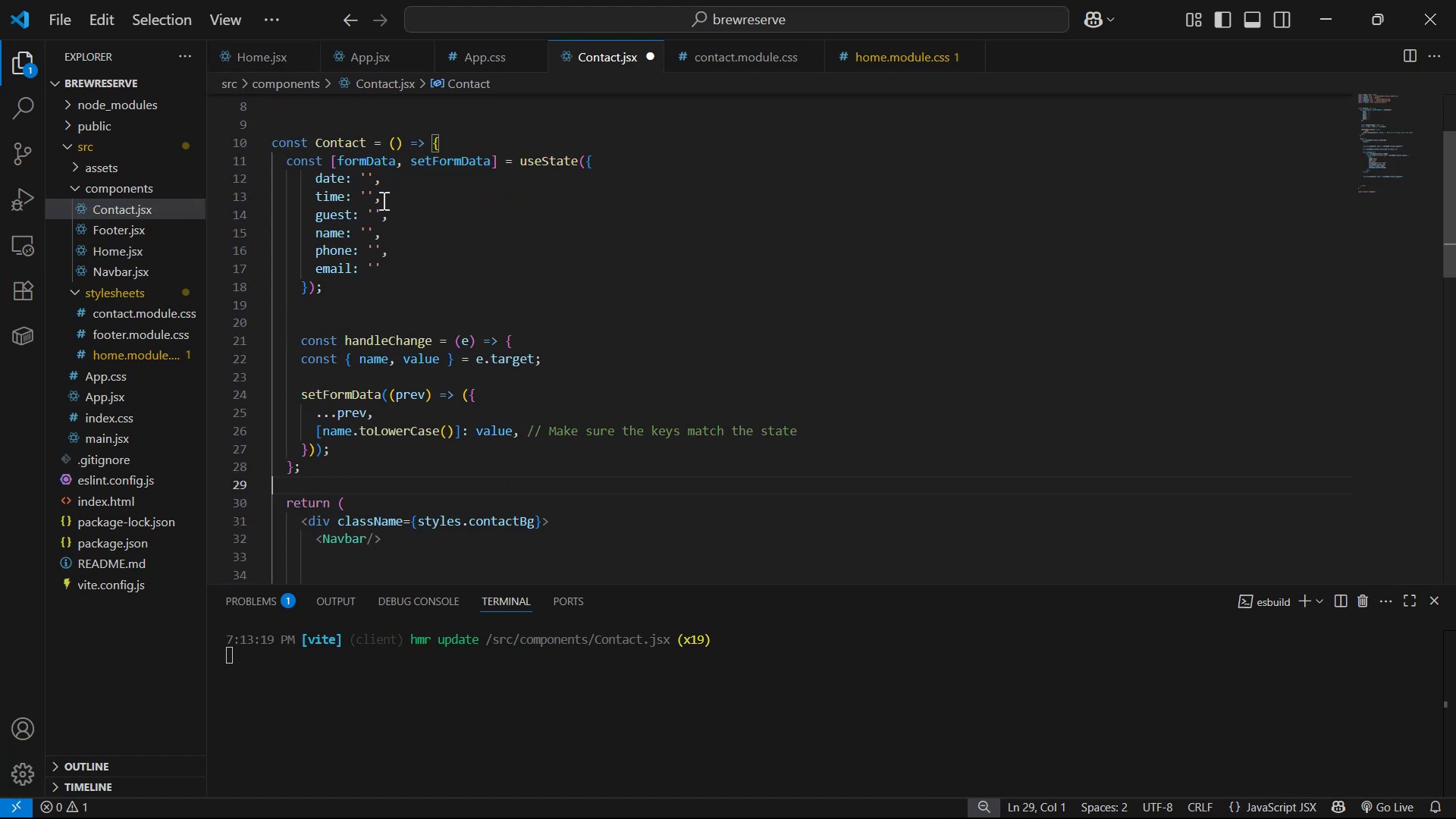 
left_click_drag(start_coordinate=[296, 177], to_coordinate=[455, 218])
 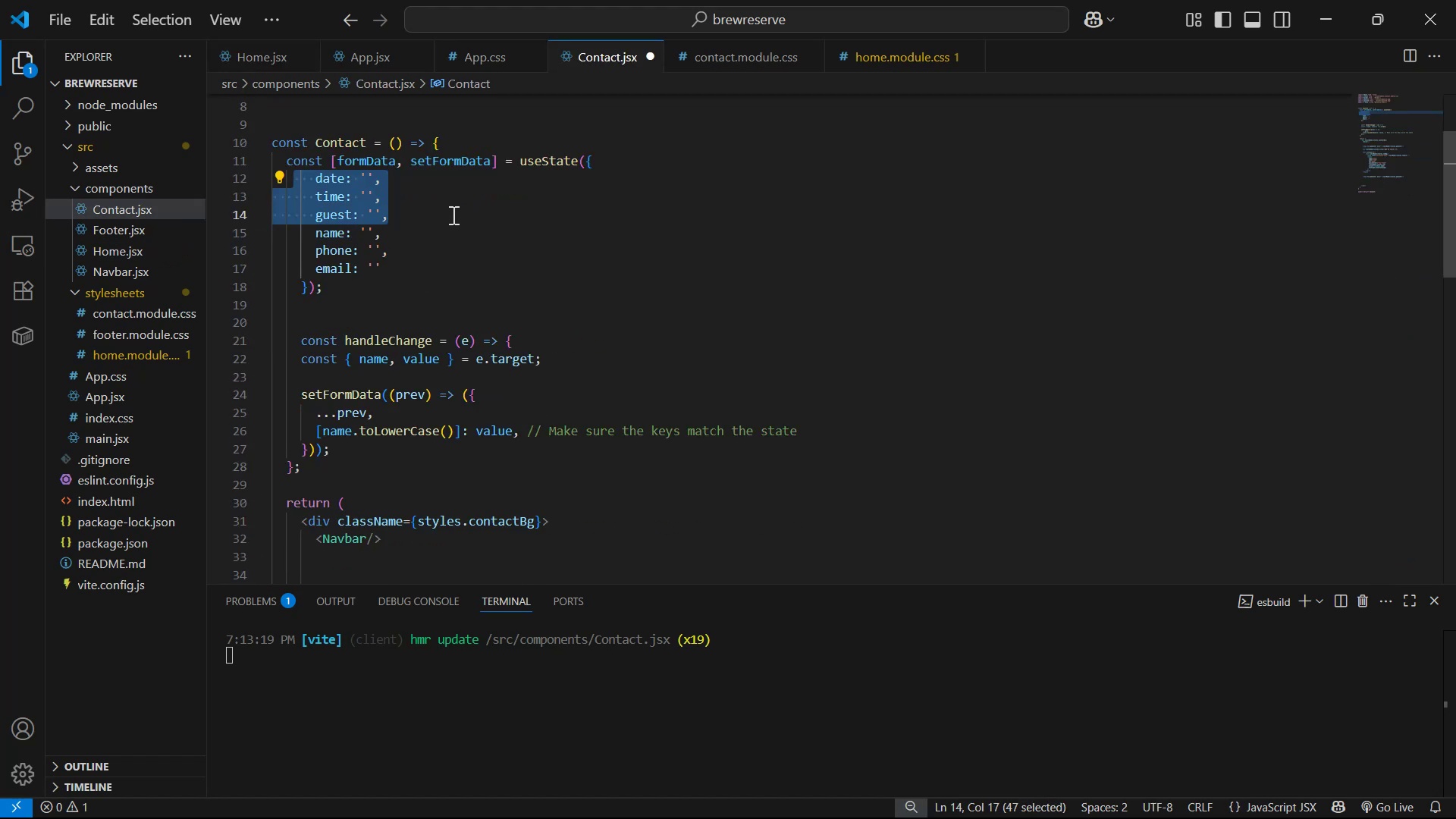 
key(Backspace)
 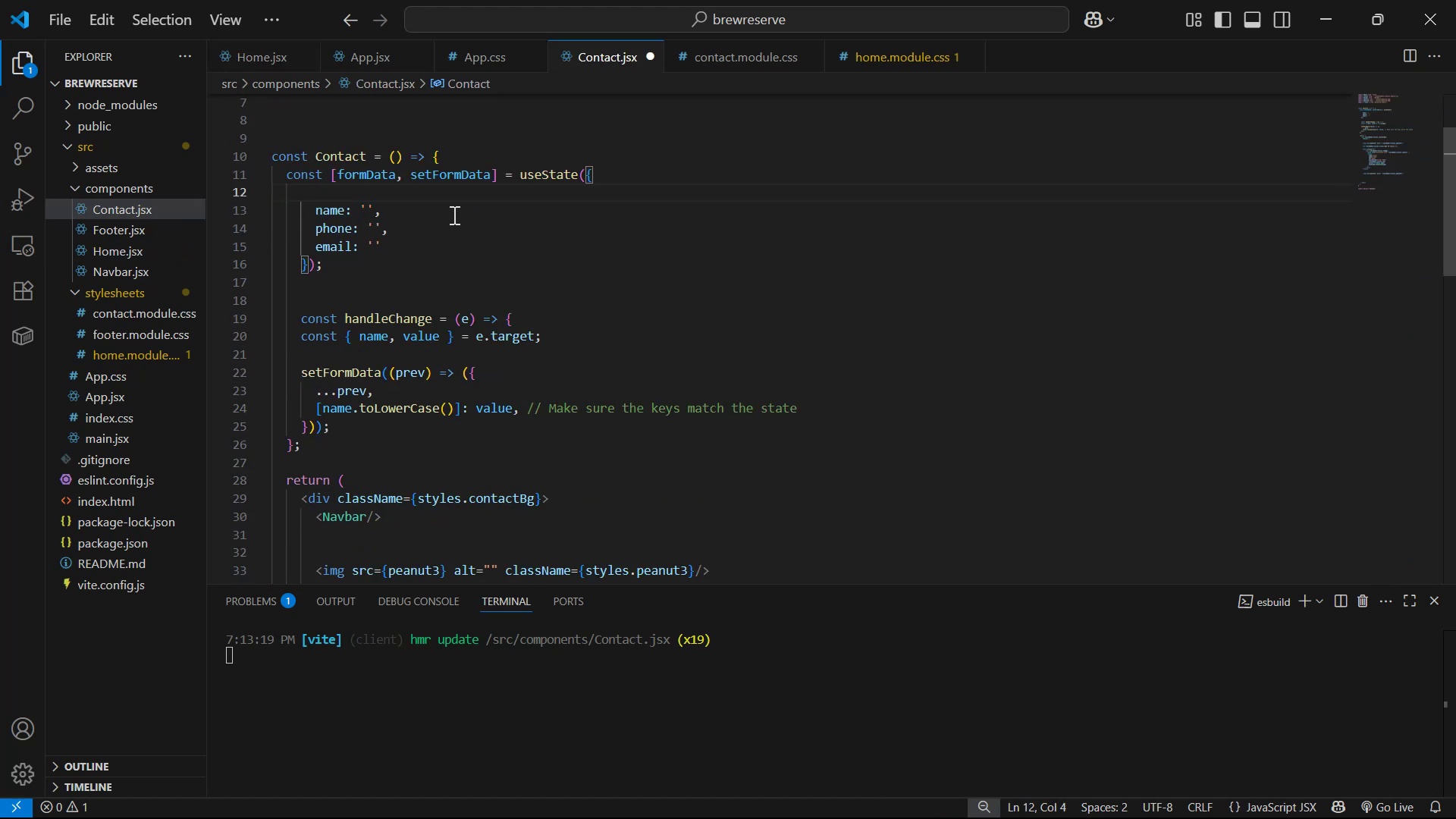 
key(Backspace)
 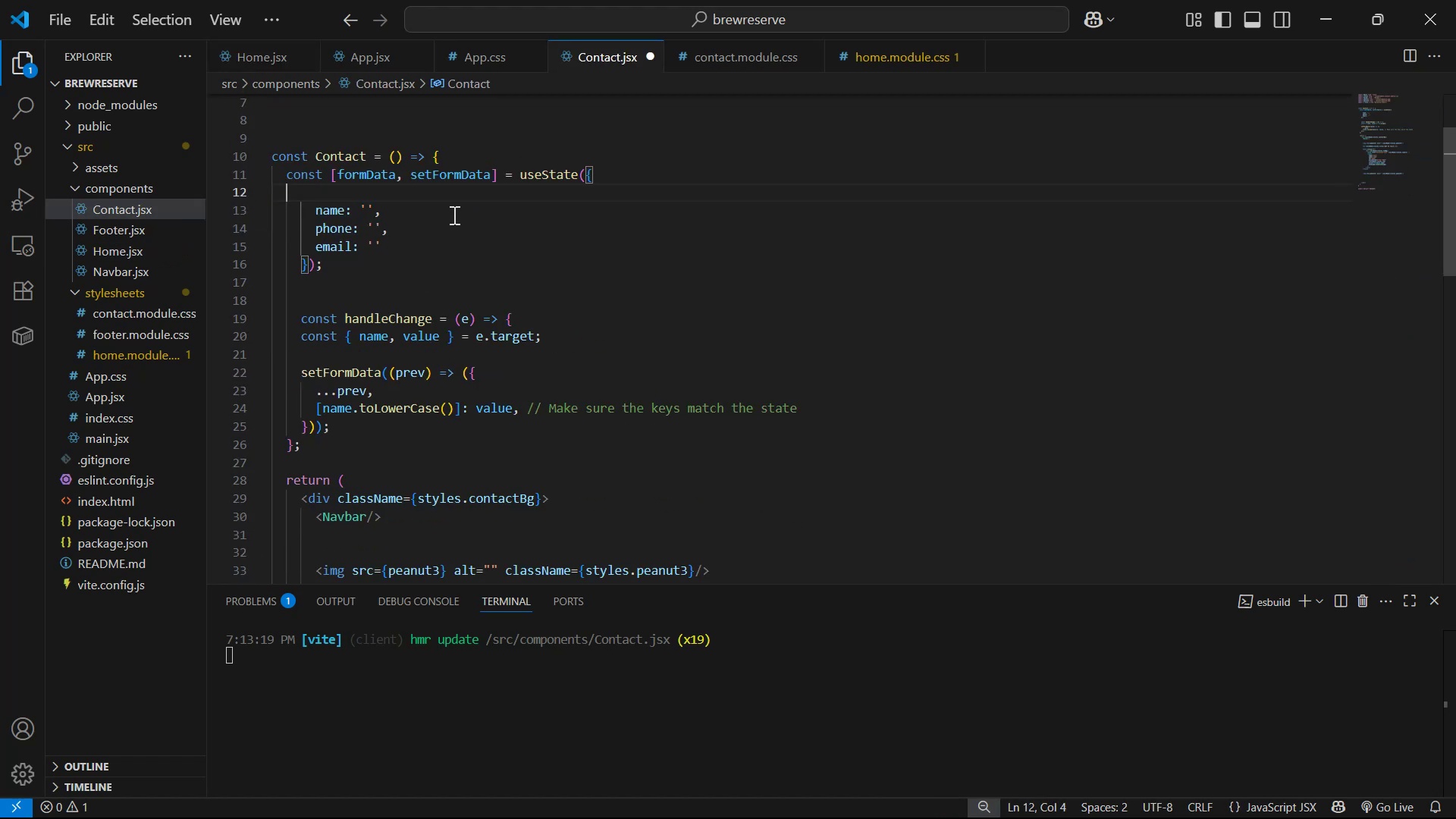 
key(Backspace)
 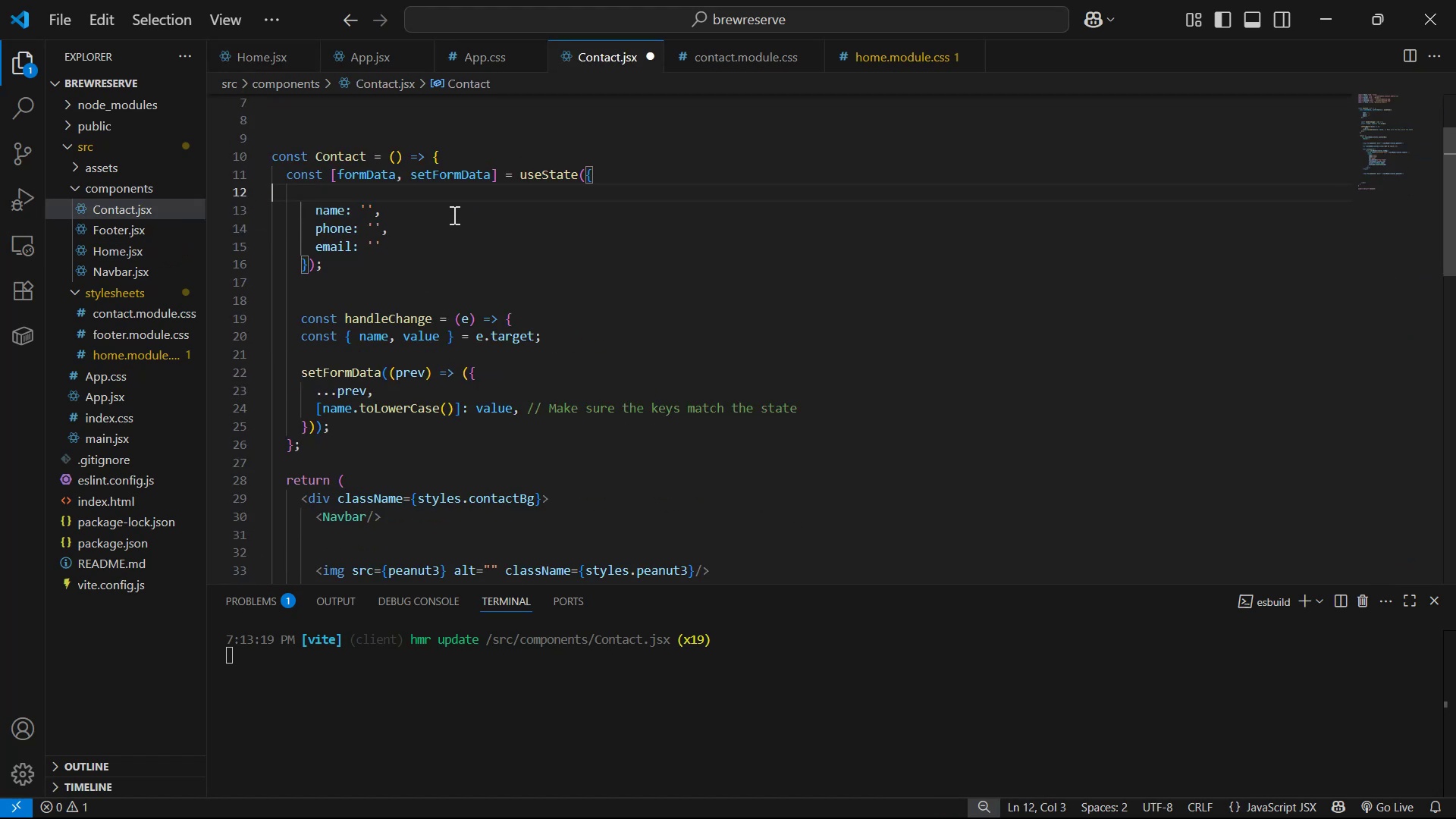 
key(Backspace)
 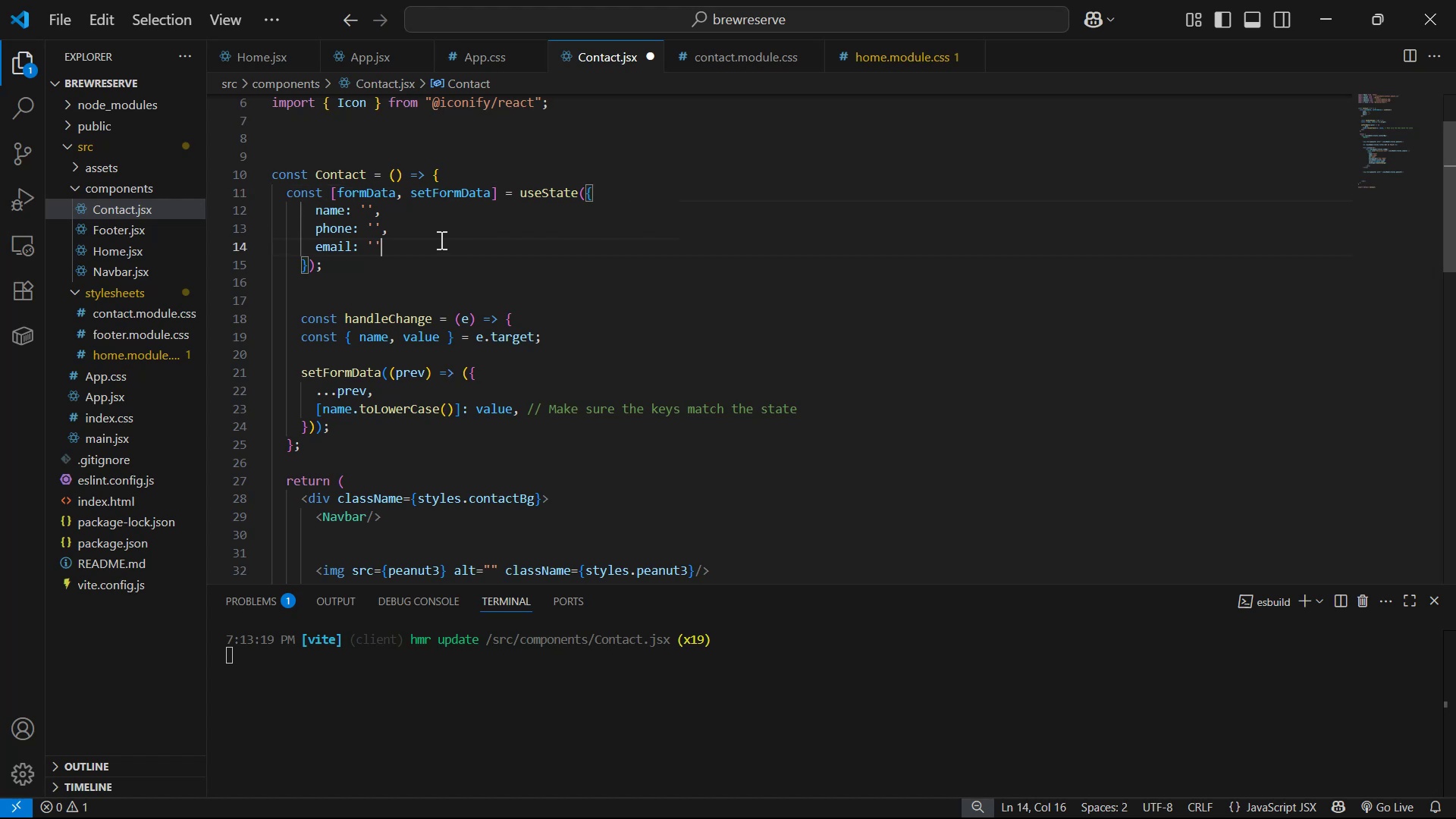 
key(Comma)
 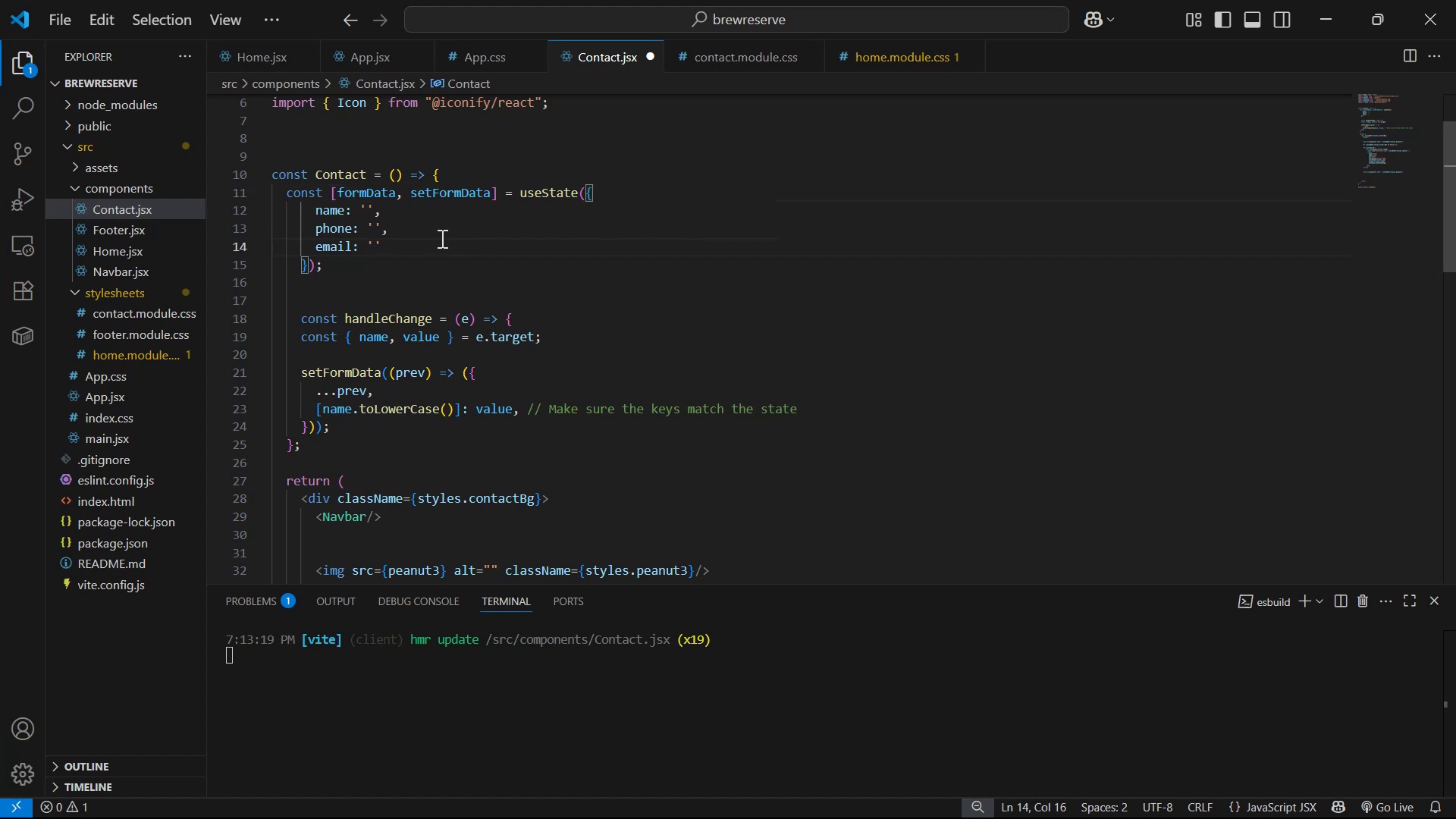 
key(Enter)
 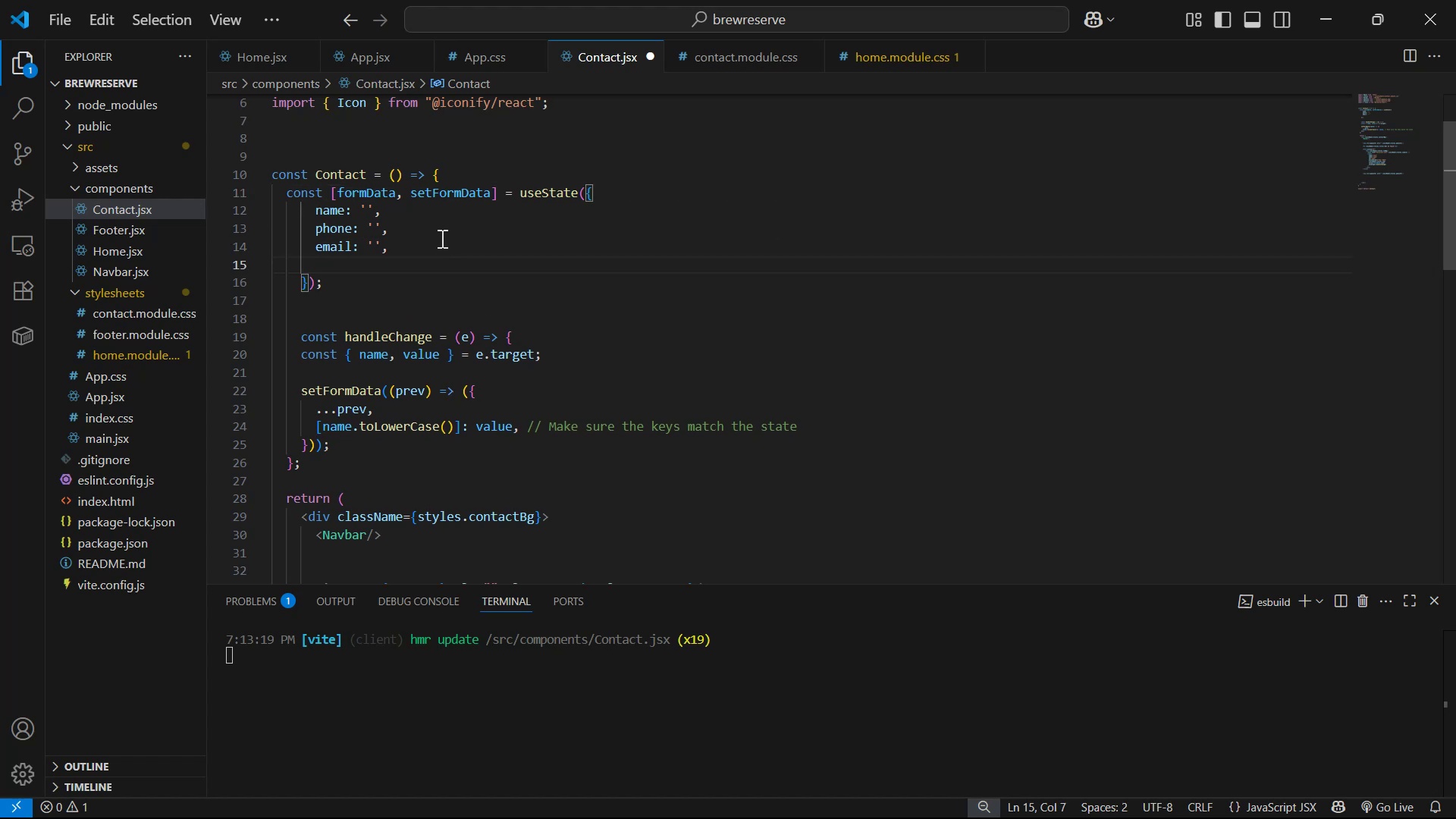 
type(messae)
key(Backspace)
type(ge )
key(Backspace)
type(: ')
 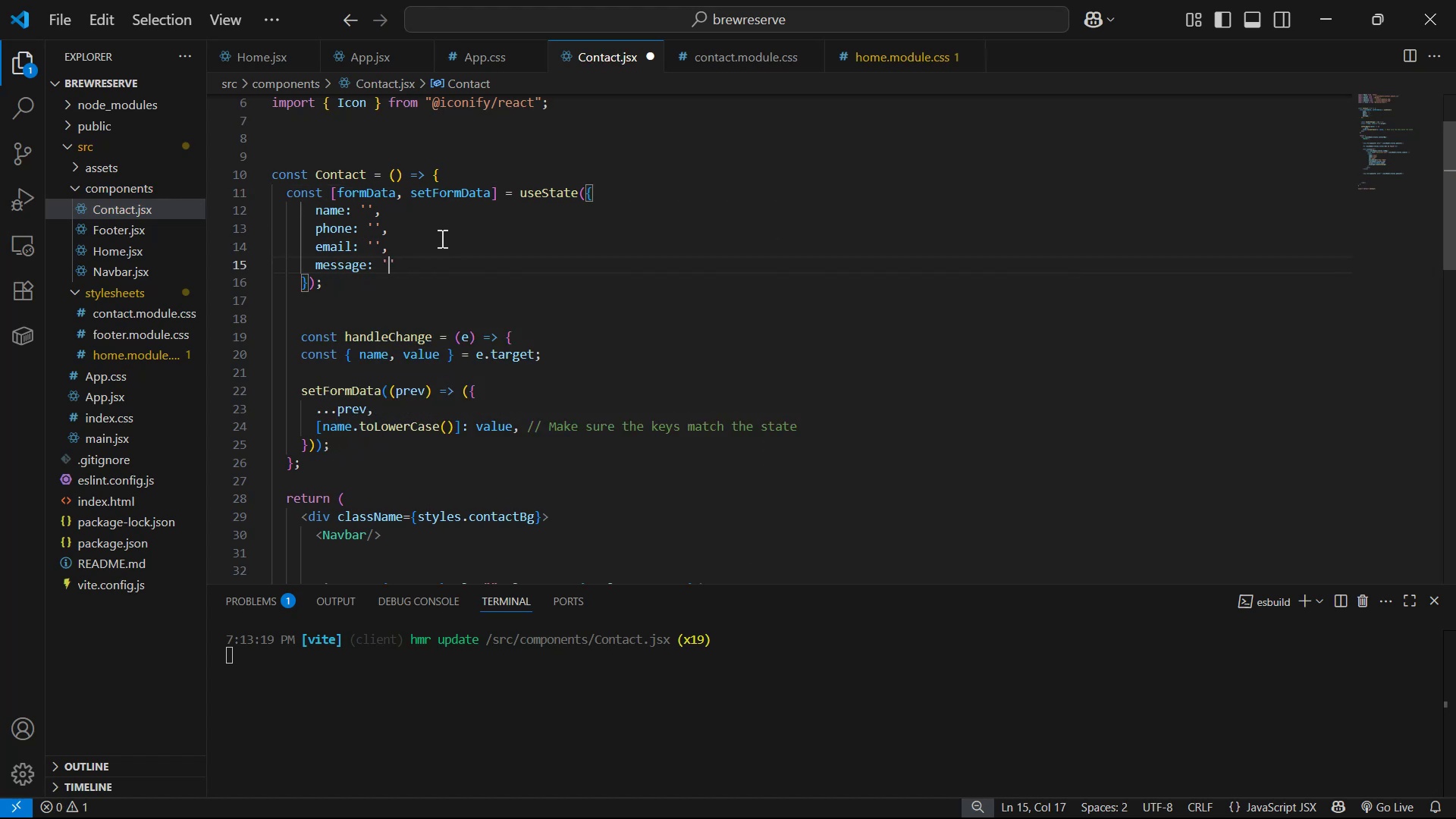 
key(ArrowRight)
 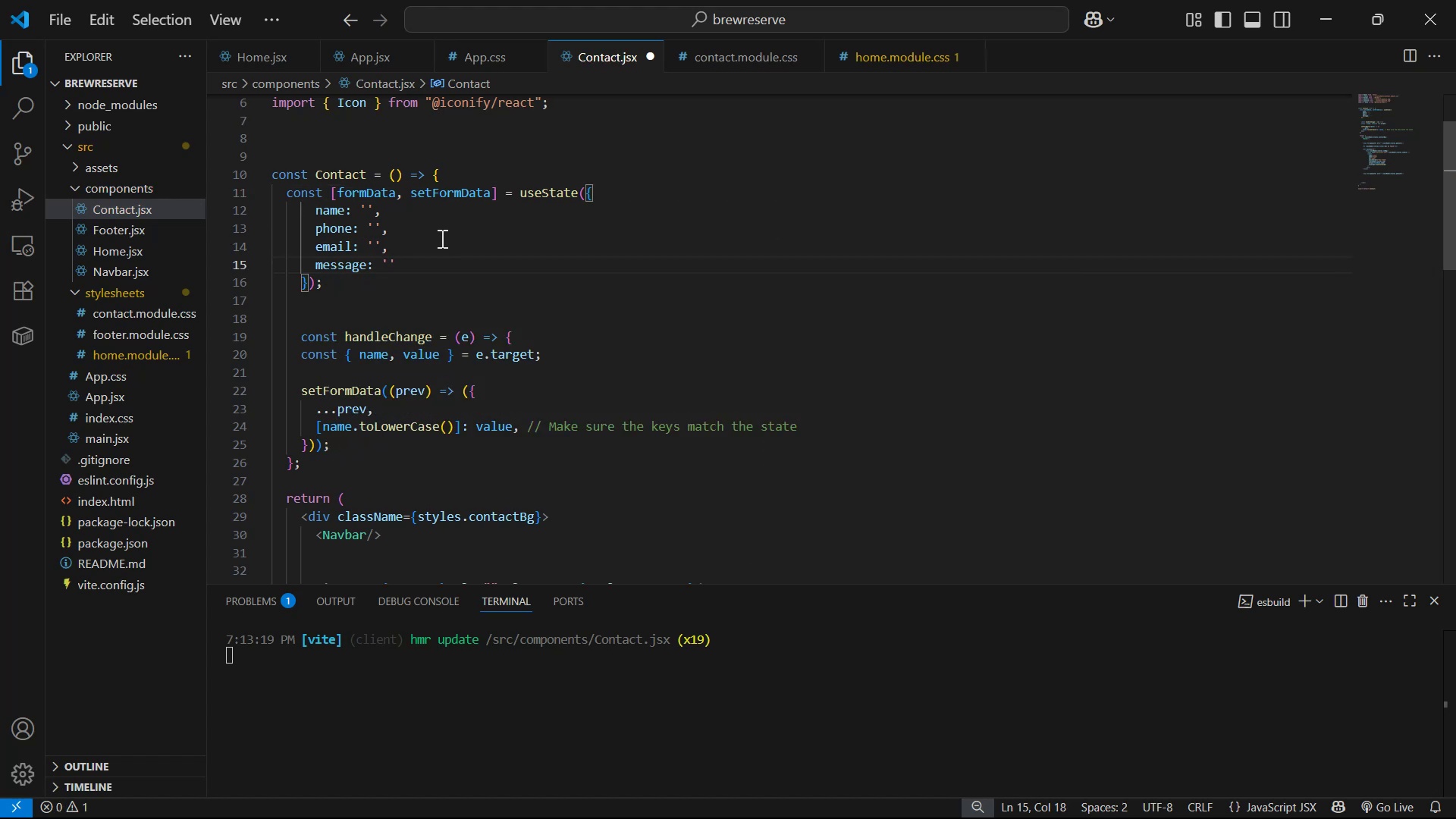 
key(Control+ControlLeft)
 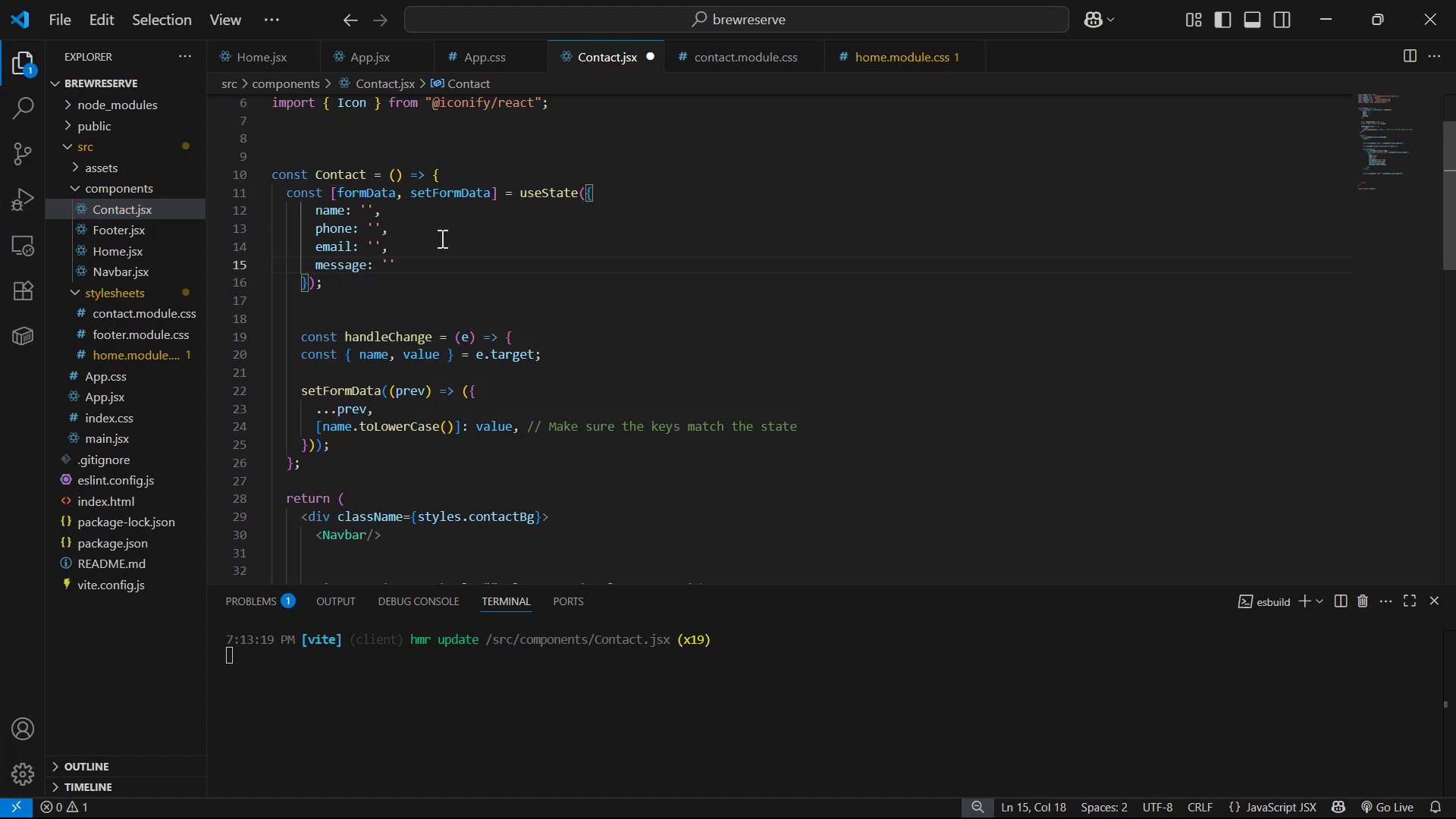 
key(Control+S)
 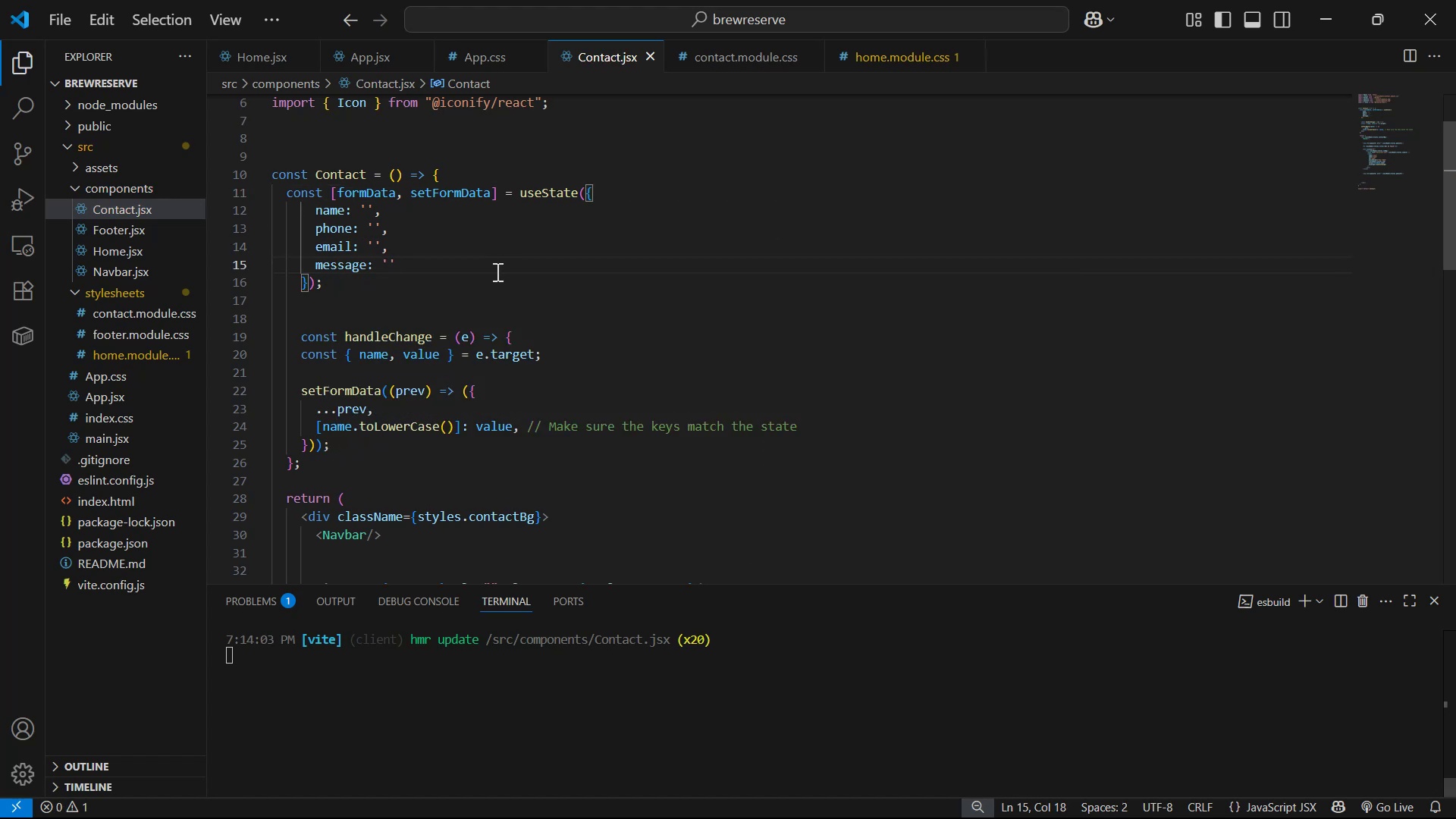 
scroll: coordinate [566, 325], scroll_direction: down, amount: 2.0
 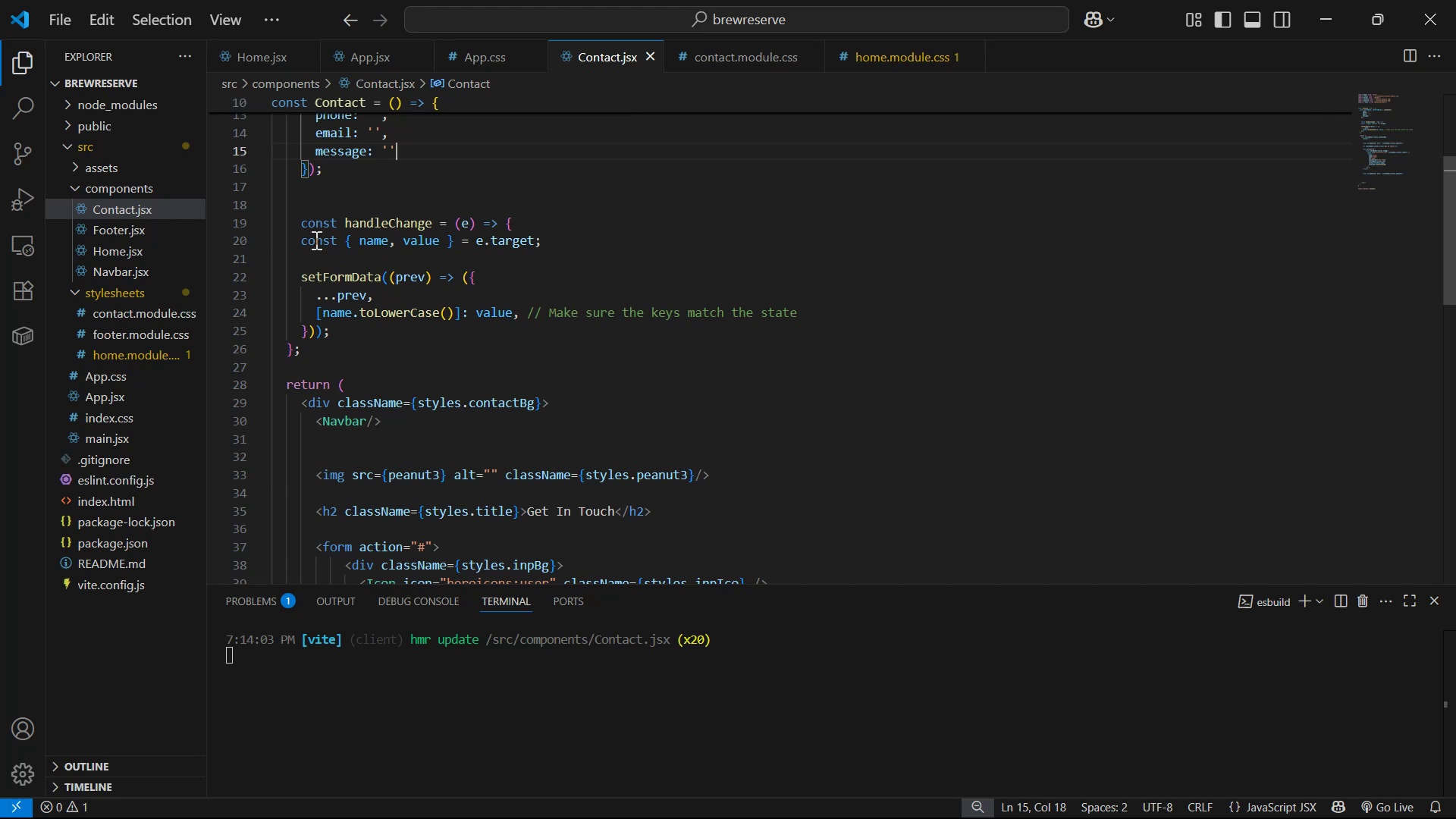 
left_click([299, 221])
 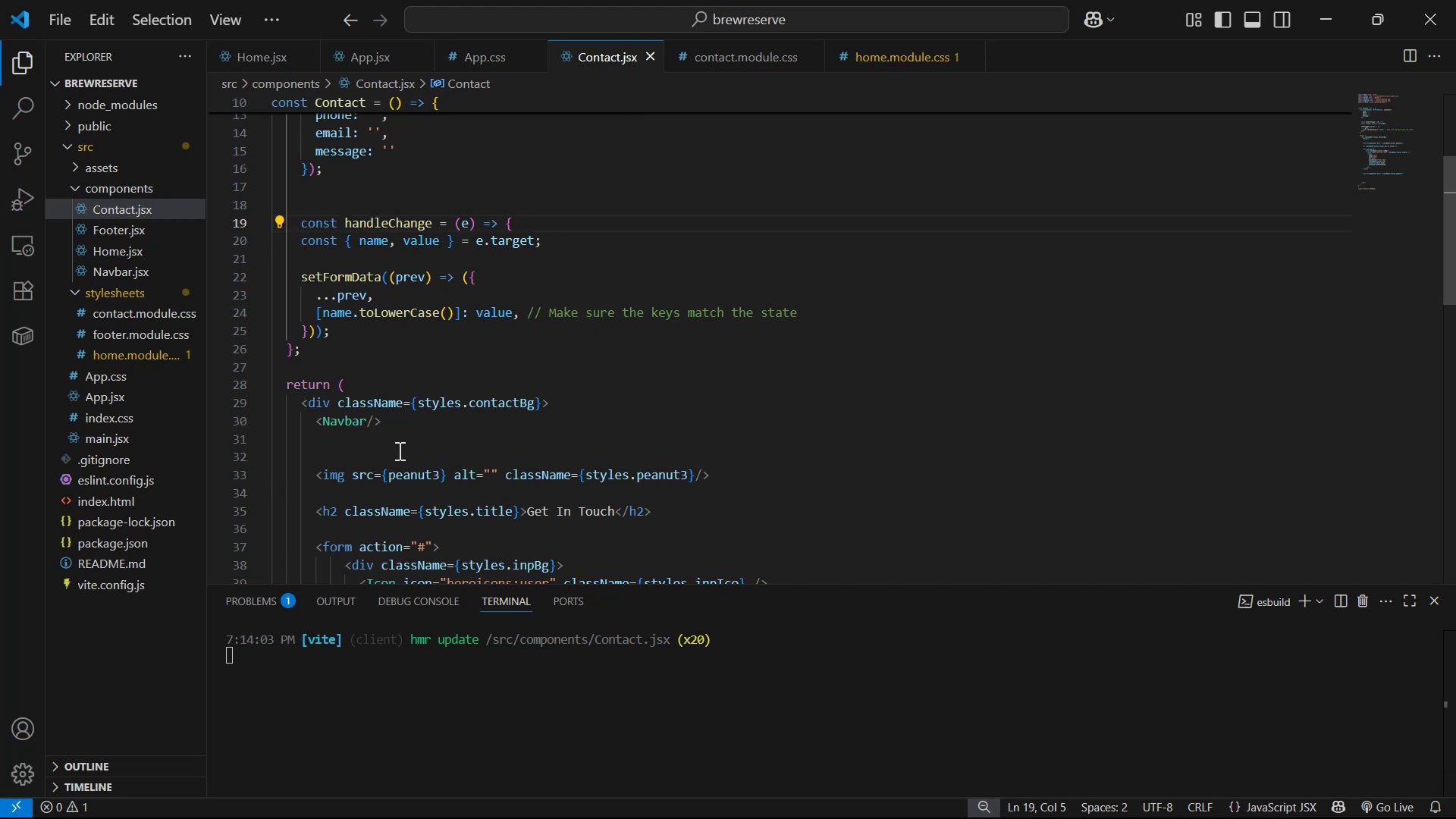 
key(Backspace)
 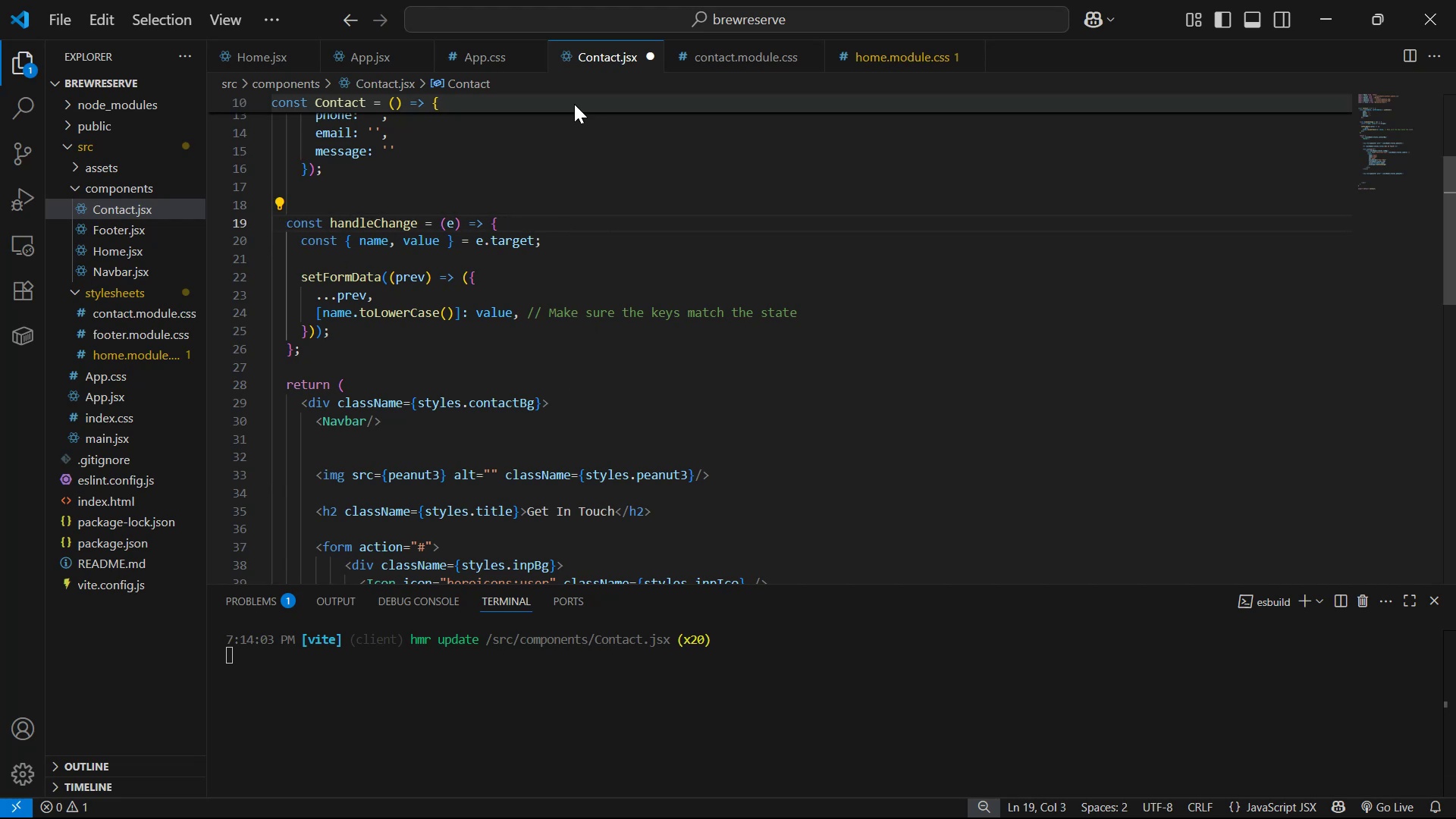 
key(Control+S)
 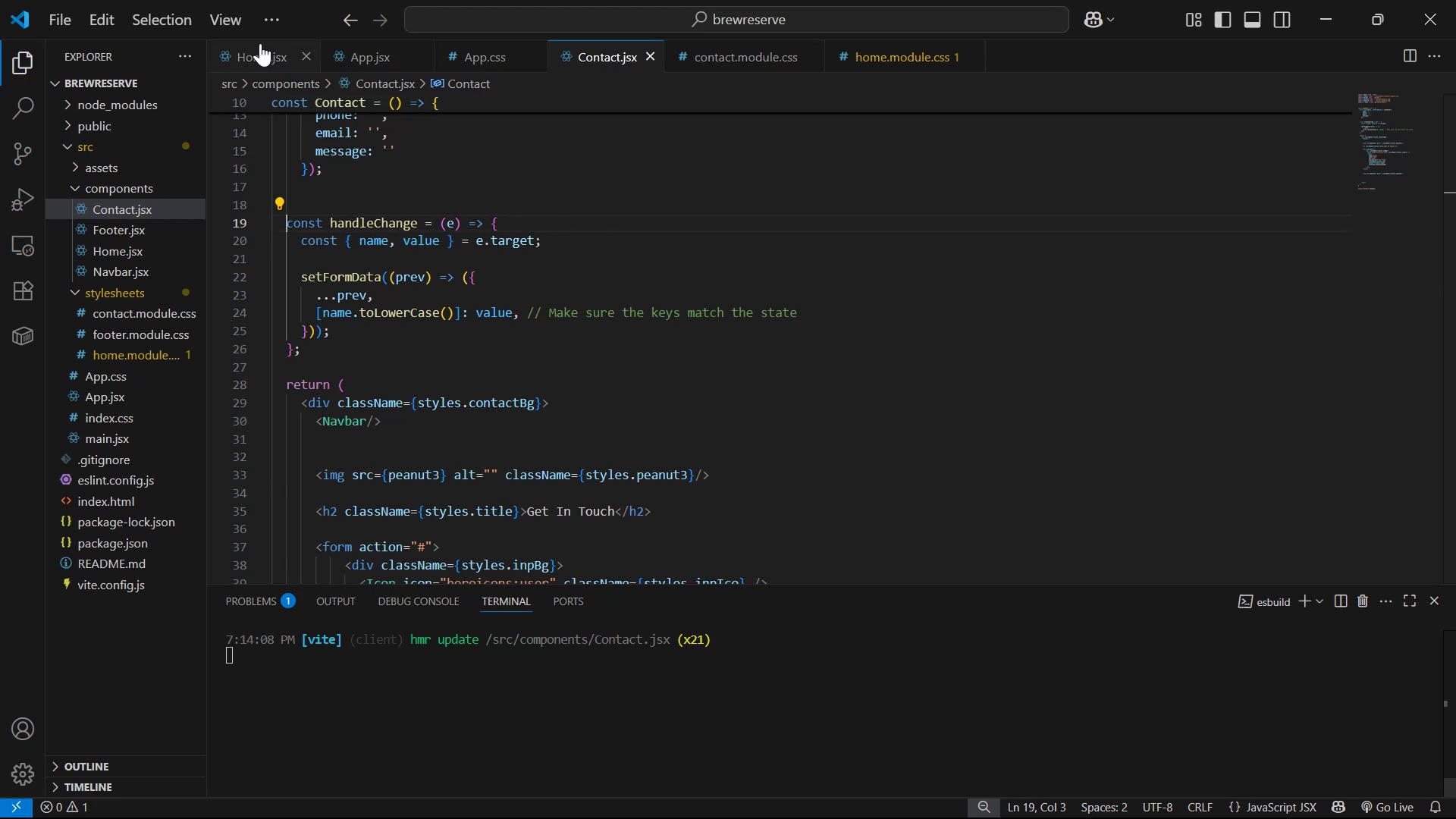 
scroll: coordinate [571, 268], scroll_direction: down, amount: 7.0
 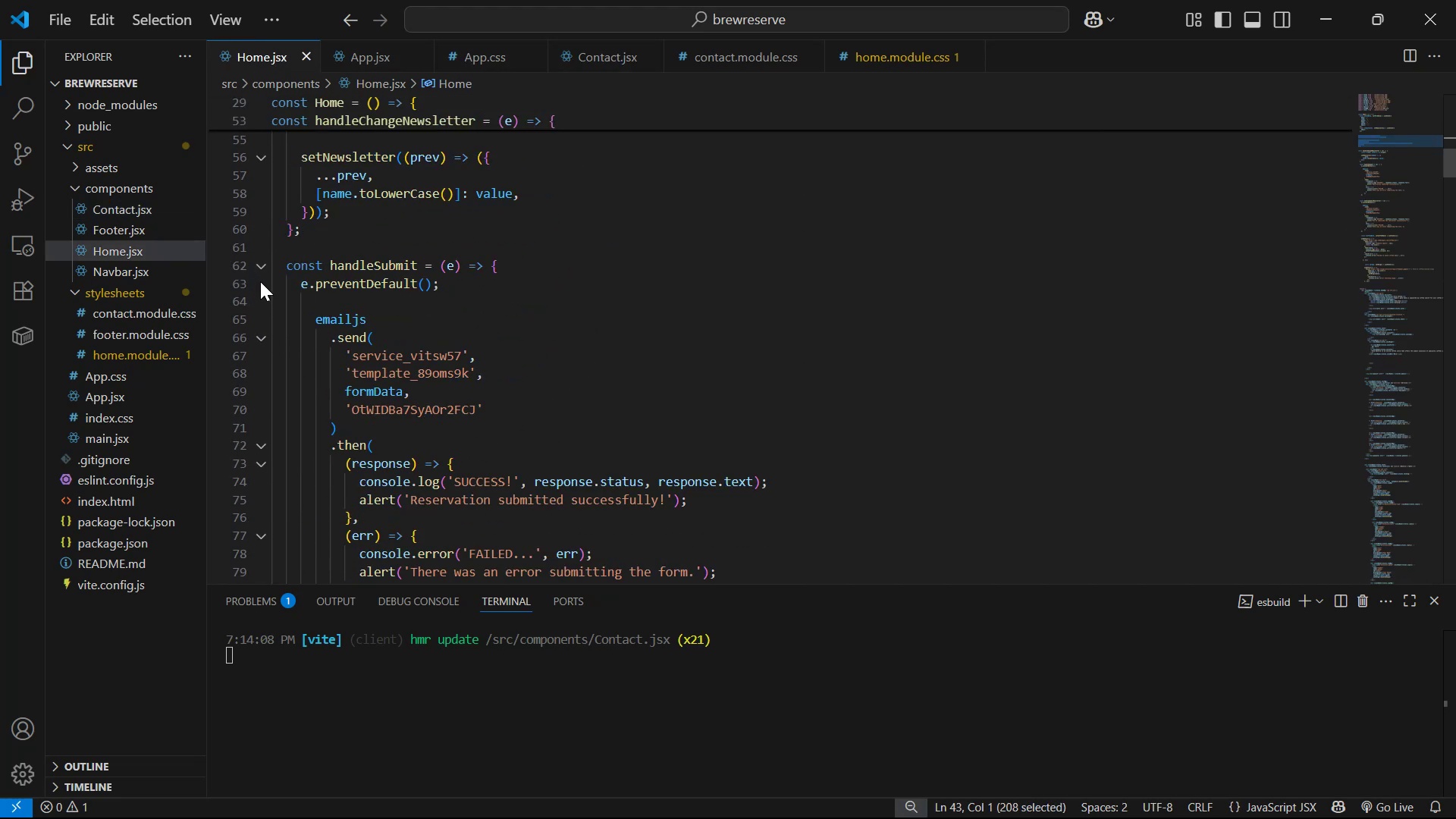 
left_click([256, 262])
 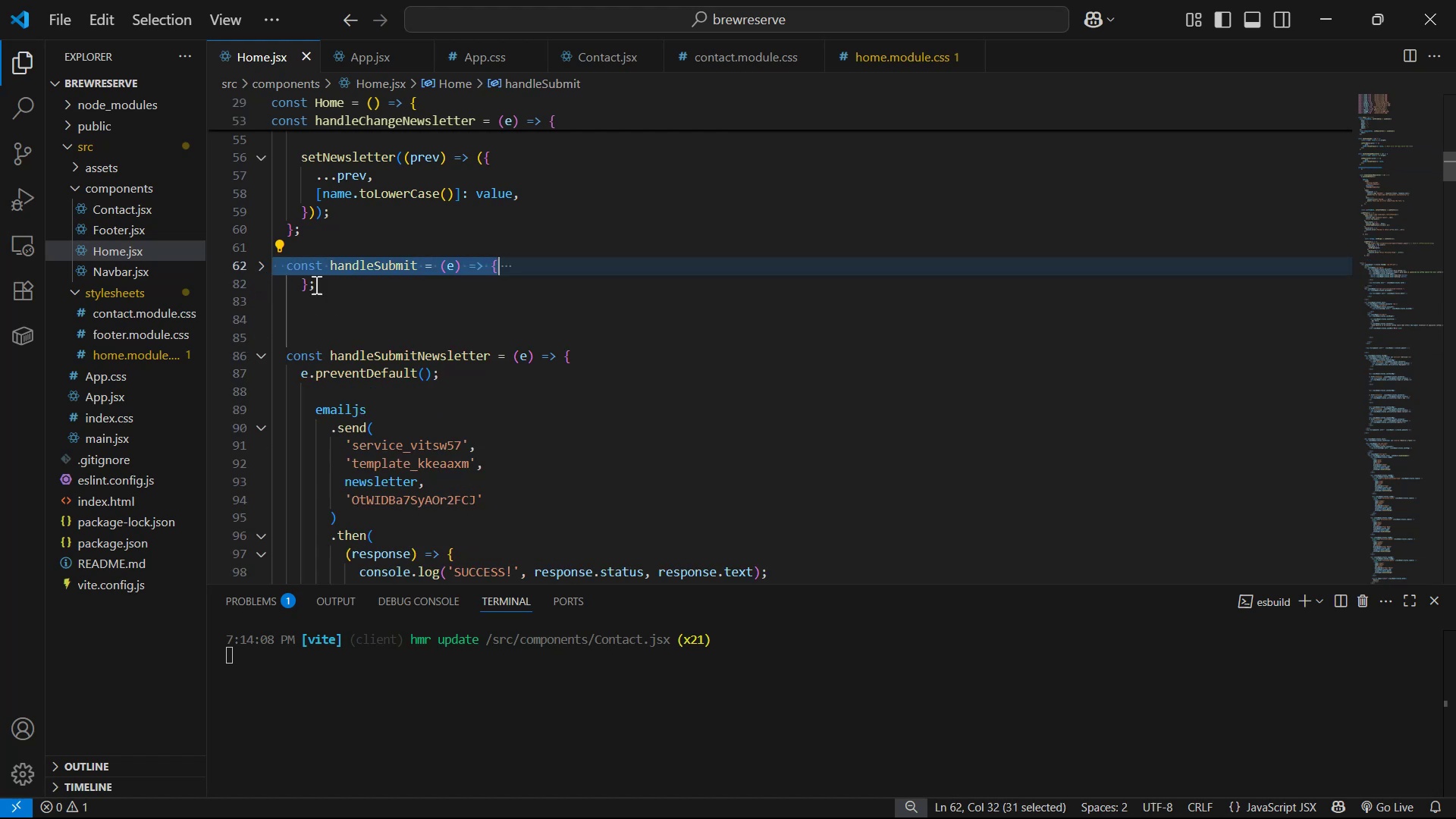 
left_click_drag(start_coordinate=[352, 291], to_coordinate=[287, 259])
 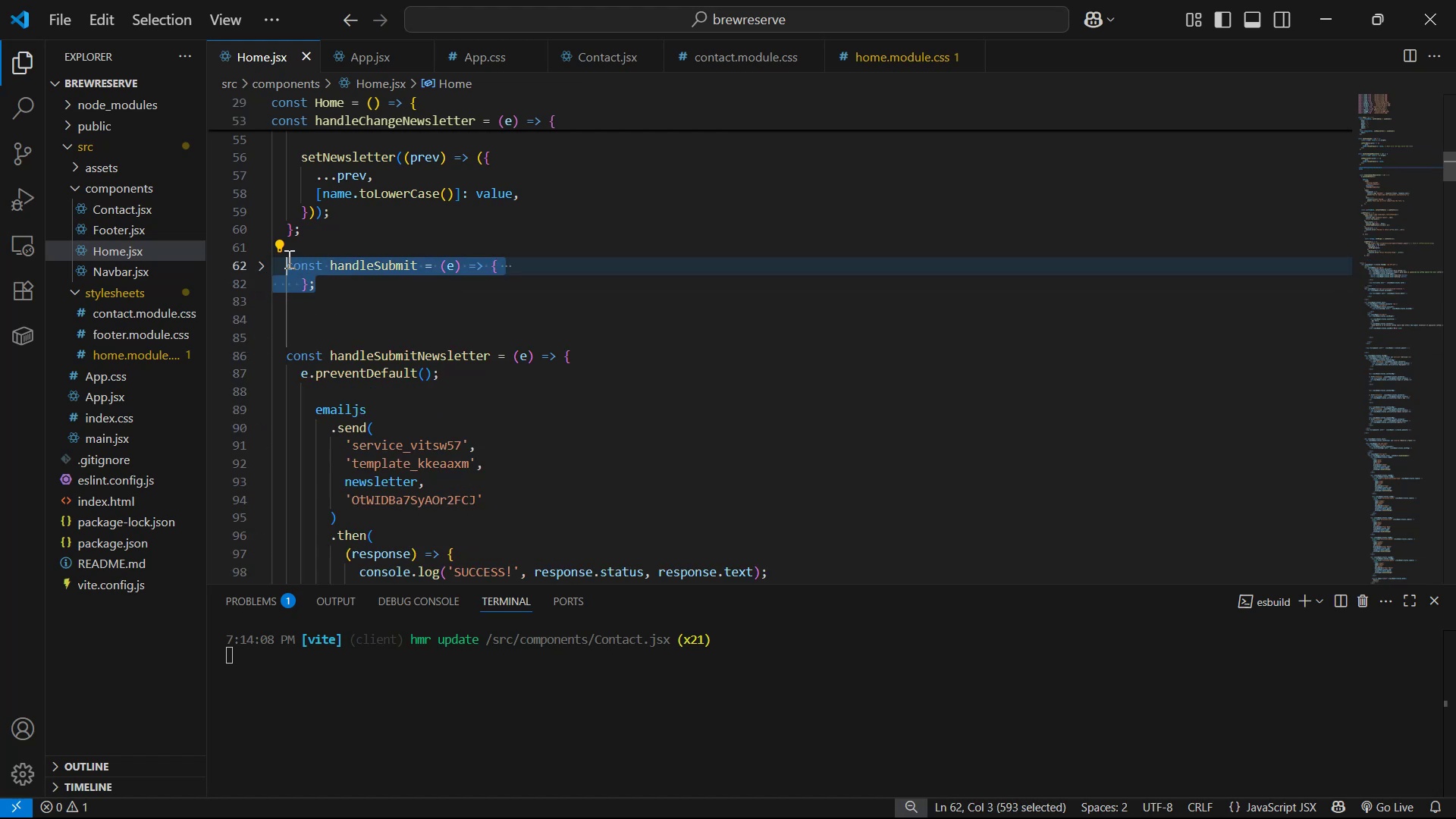 
key(Control+C)
 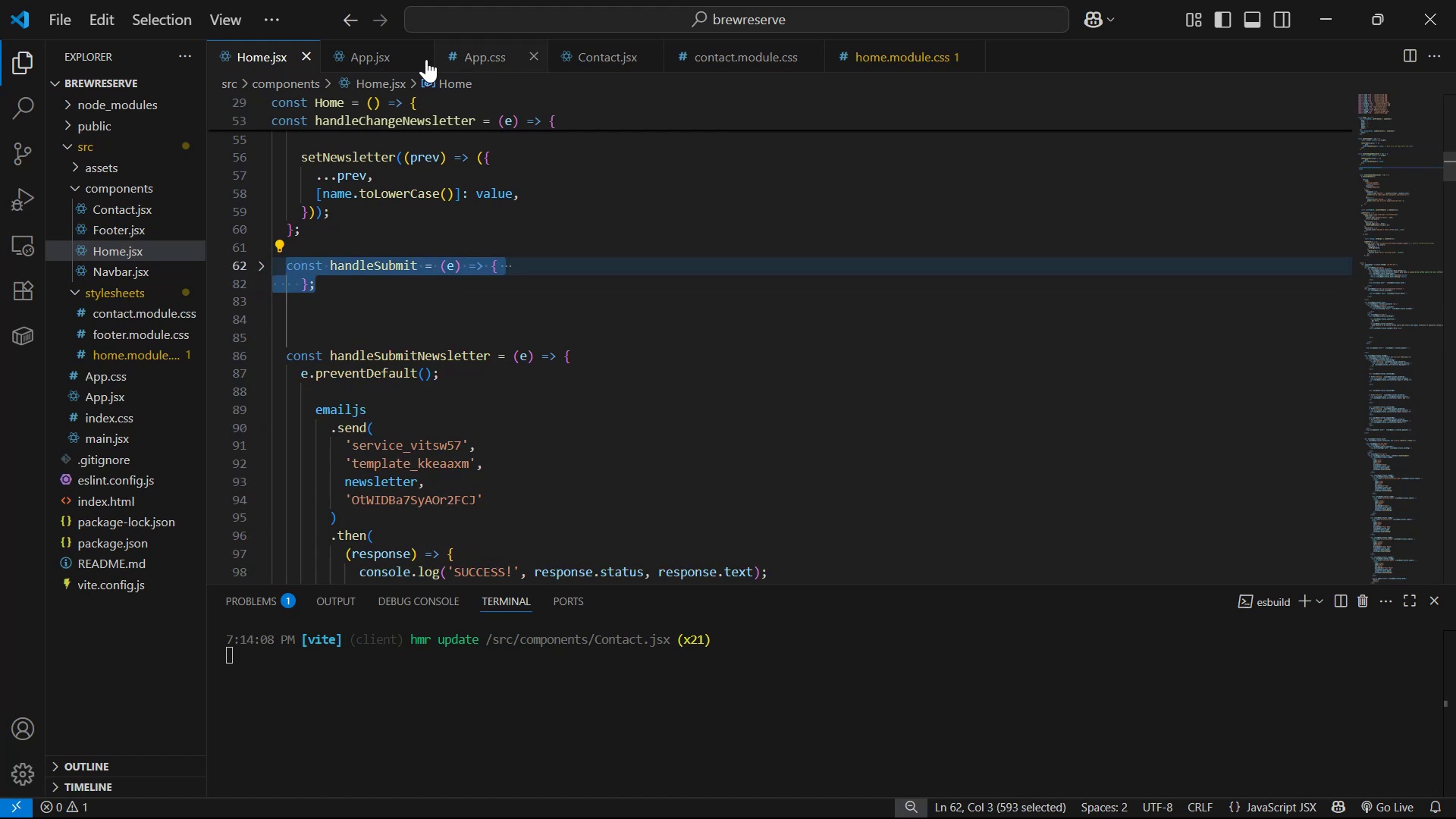 
left_click([340, 49])
 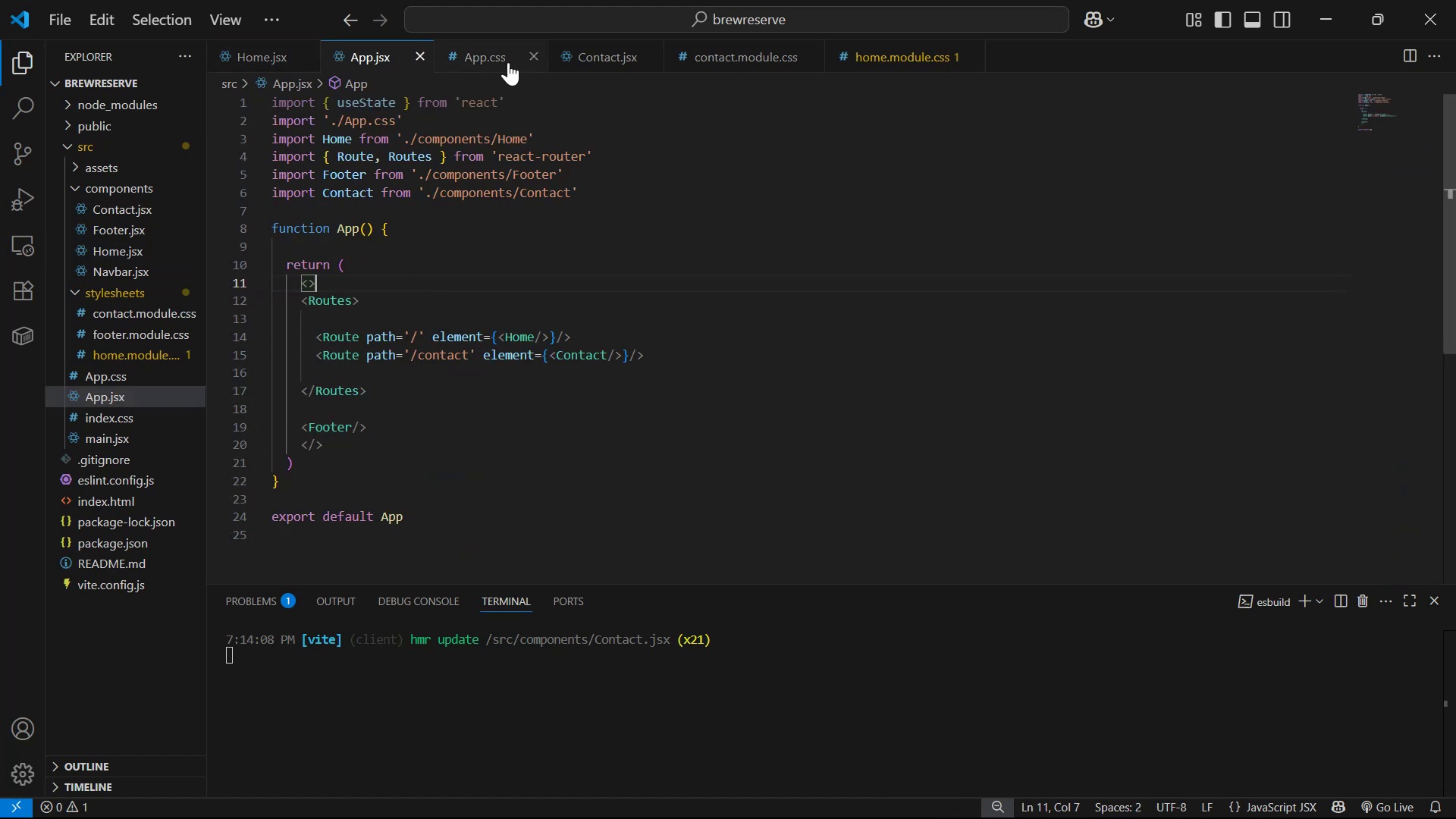 
left_click([613, 58])
 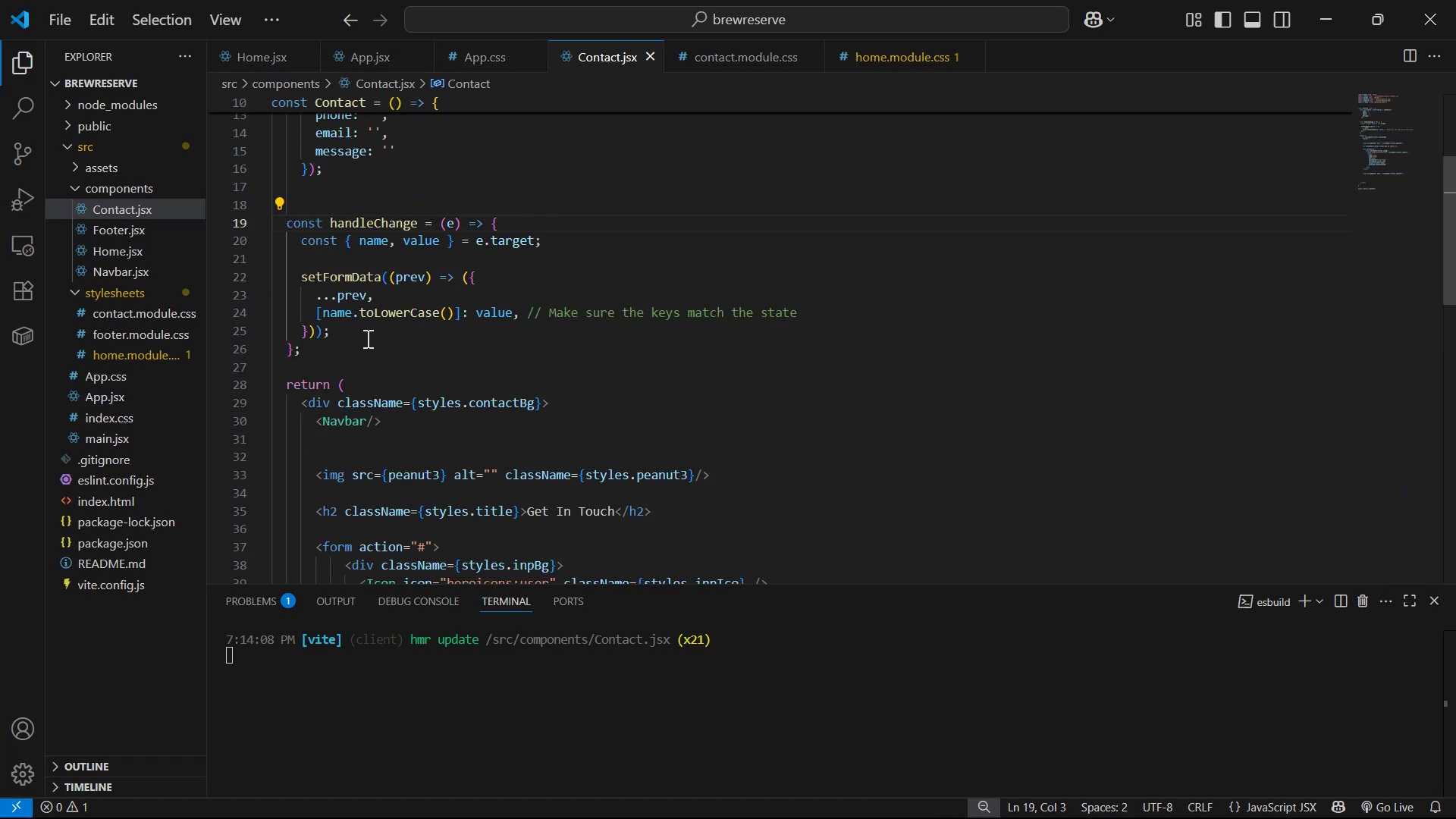 
double_click([370, 350])
 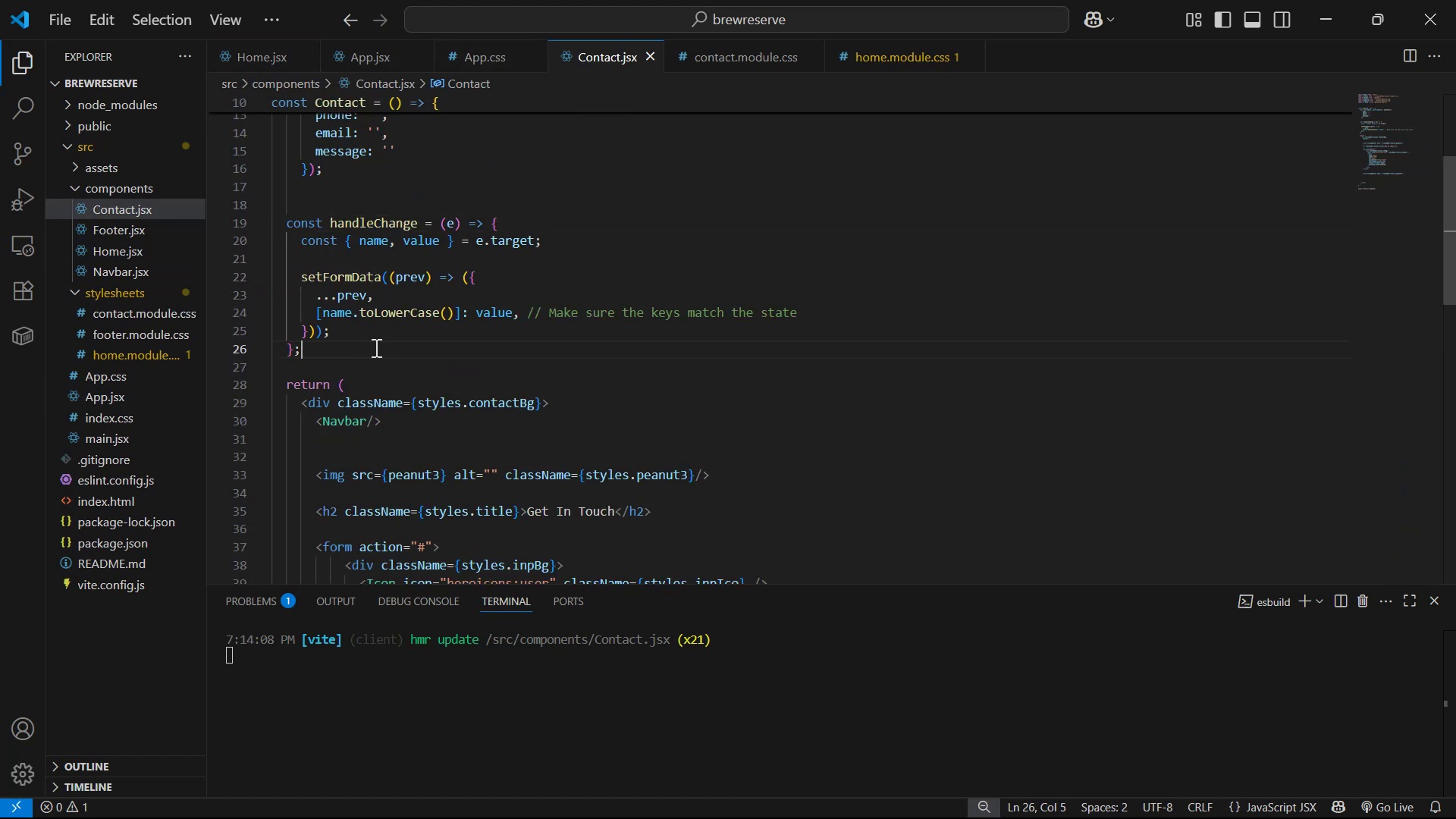 
key(Enter)
 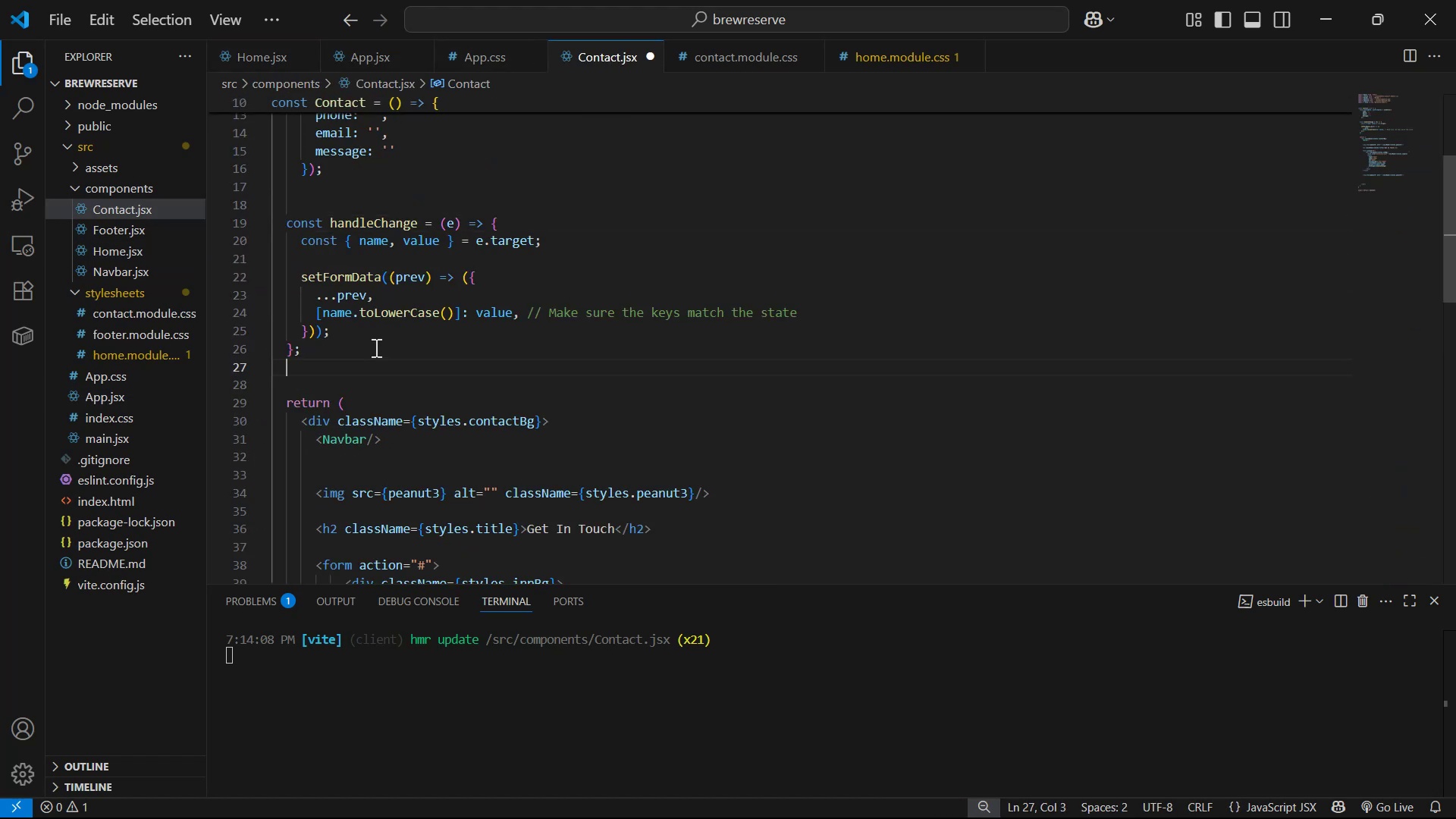 
key(Enter)
 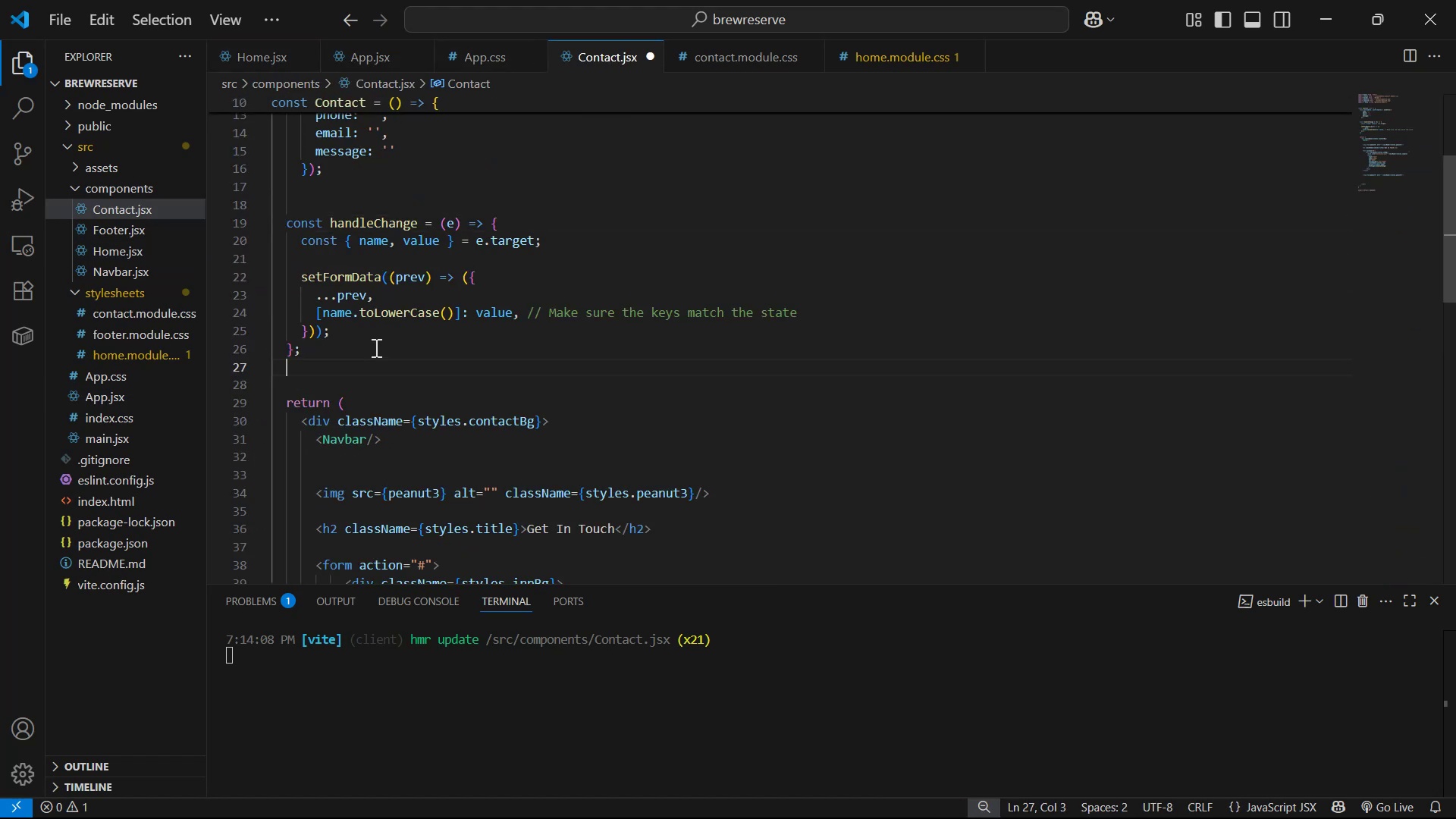 
key(Enter)
 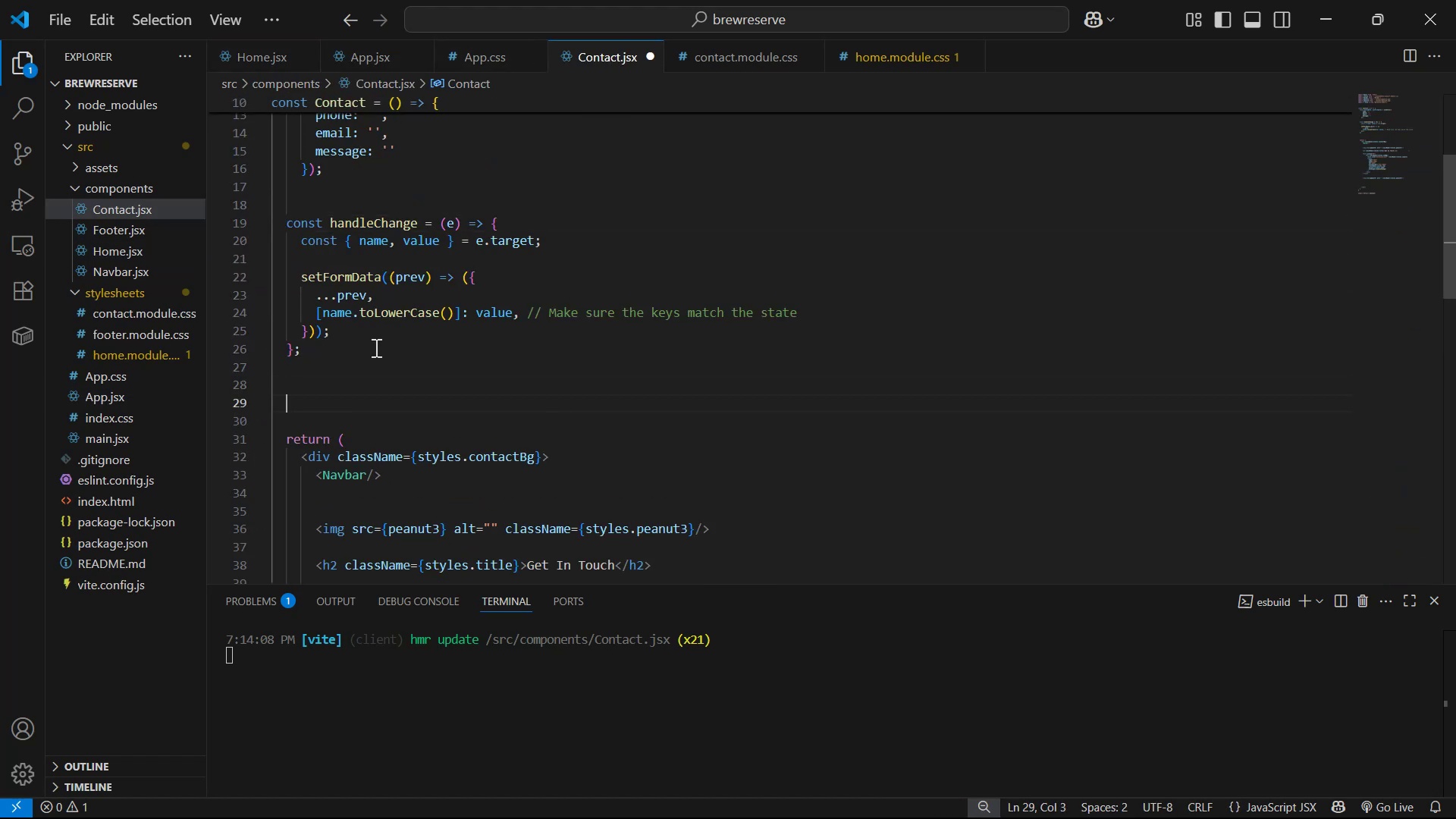 
key(Control+V)
 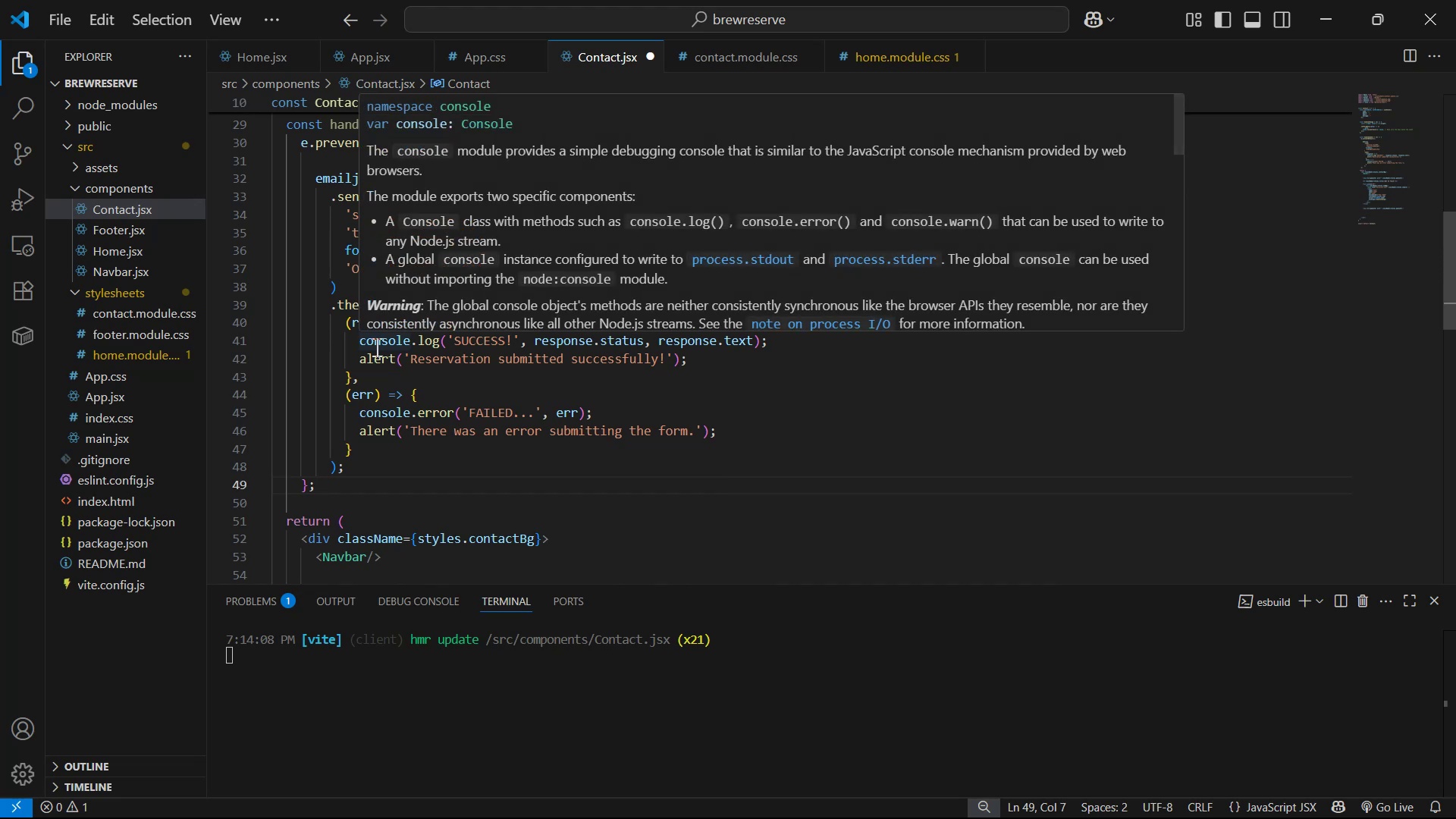 
wait(5.6)
 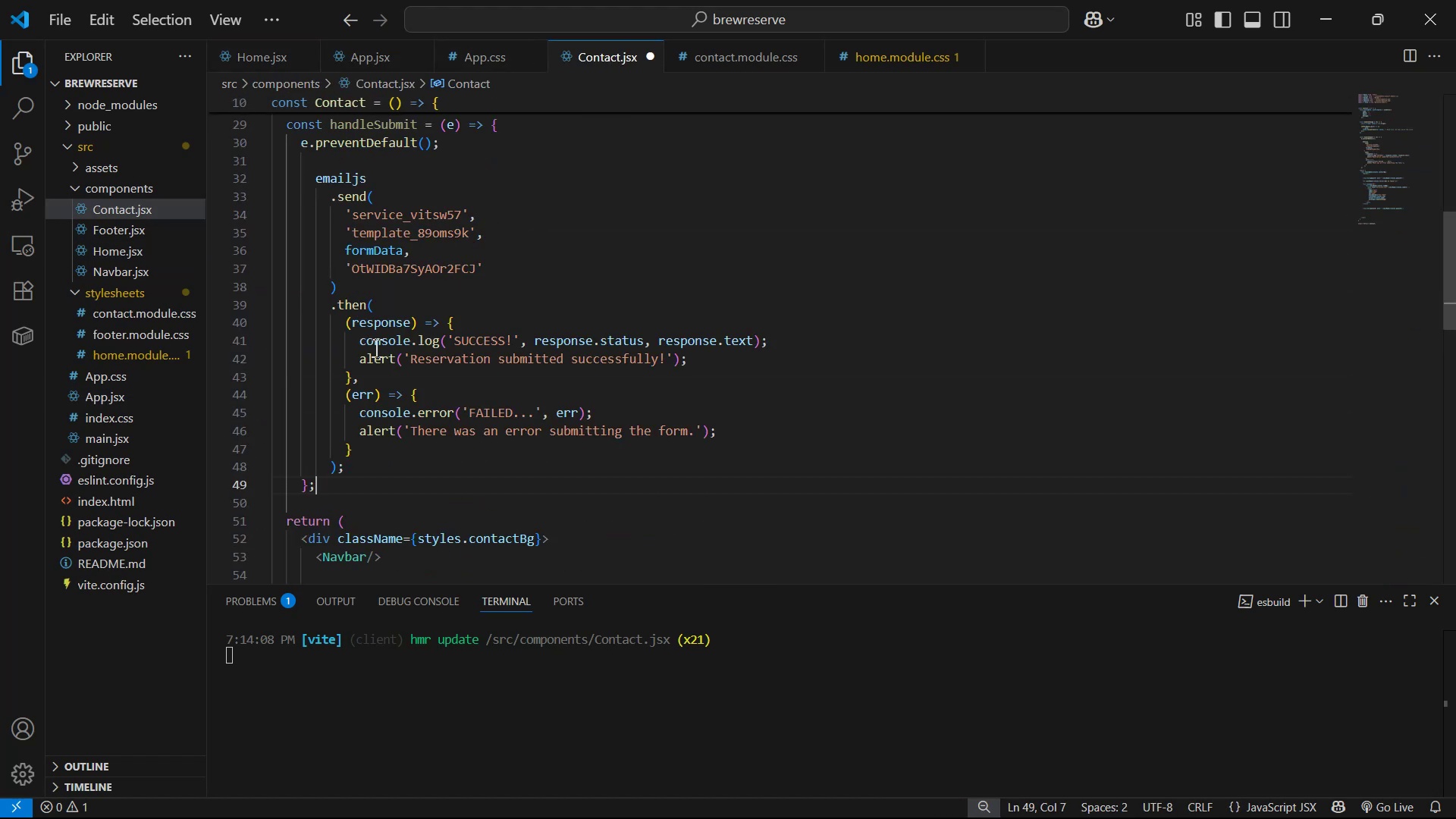 
scroll: coordinate [879, 391], scroll_direction: up, amount: 2.0
 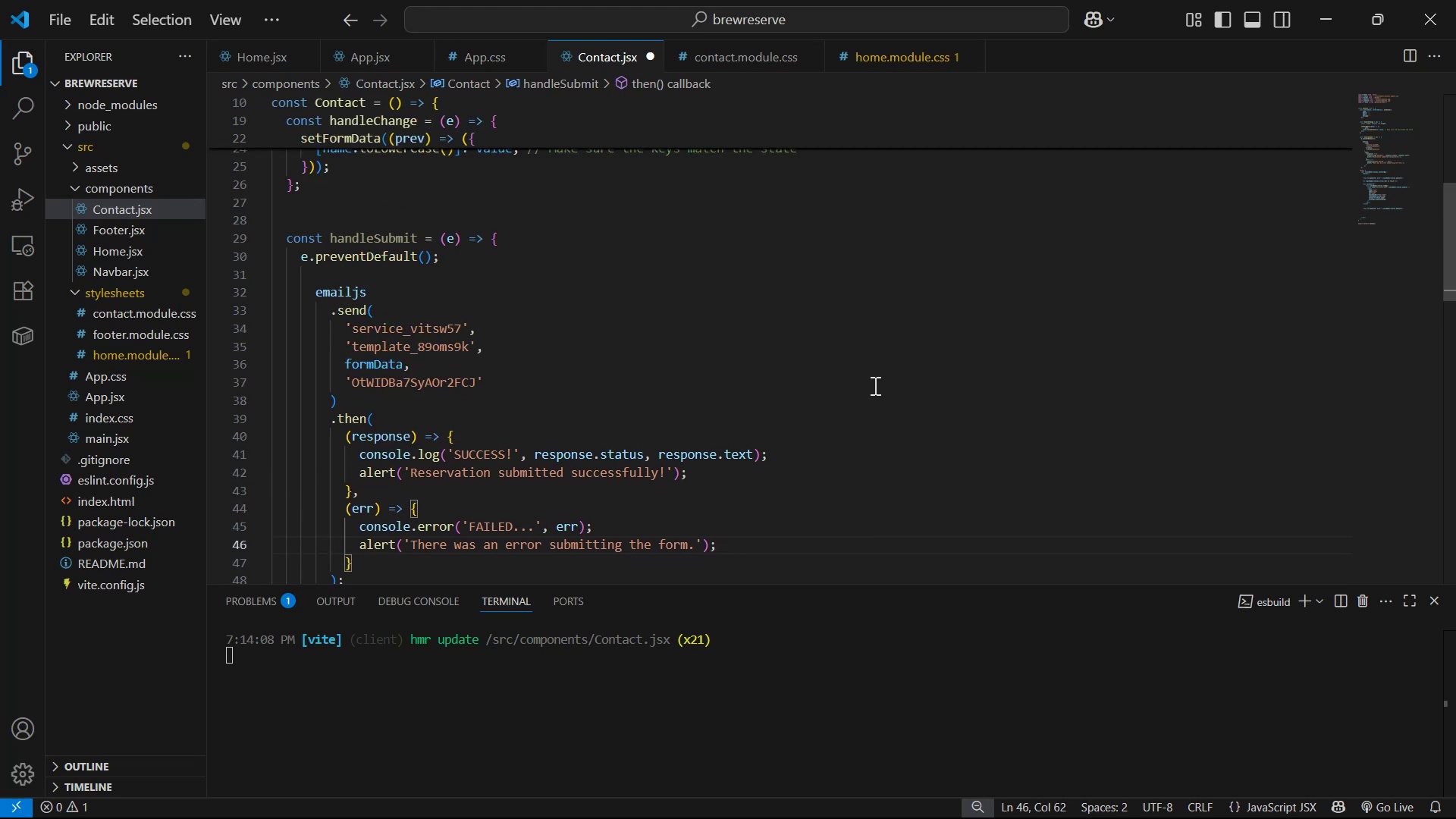 
key(Control+S)
 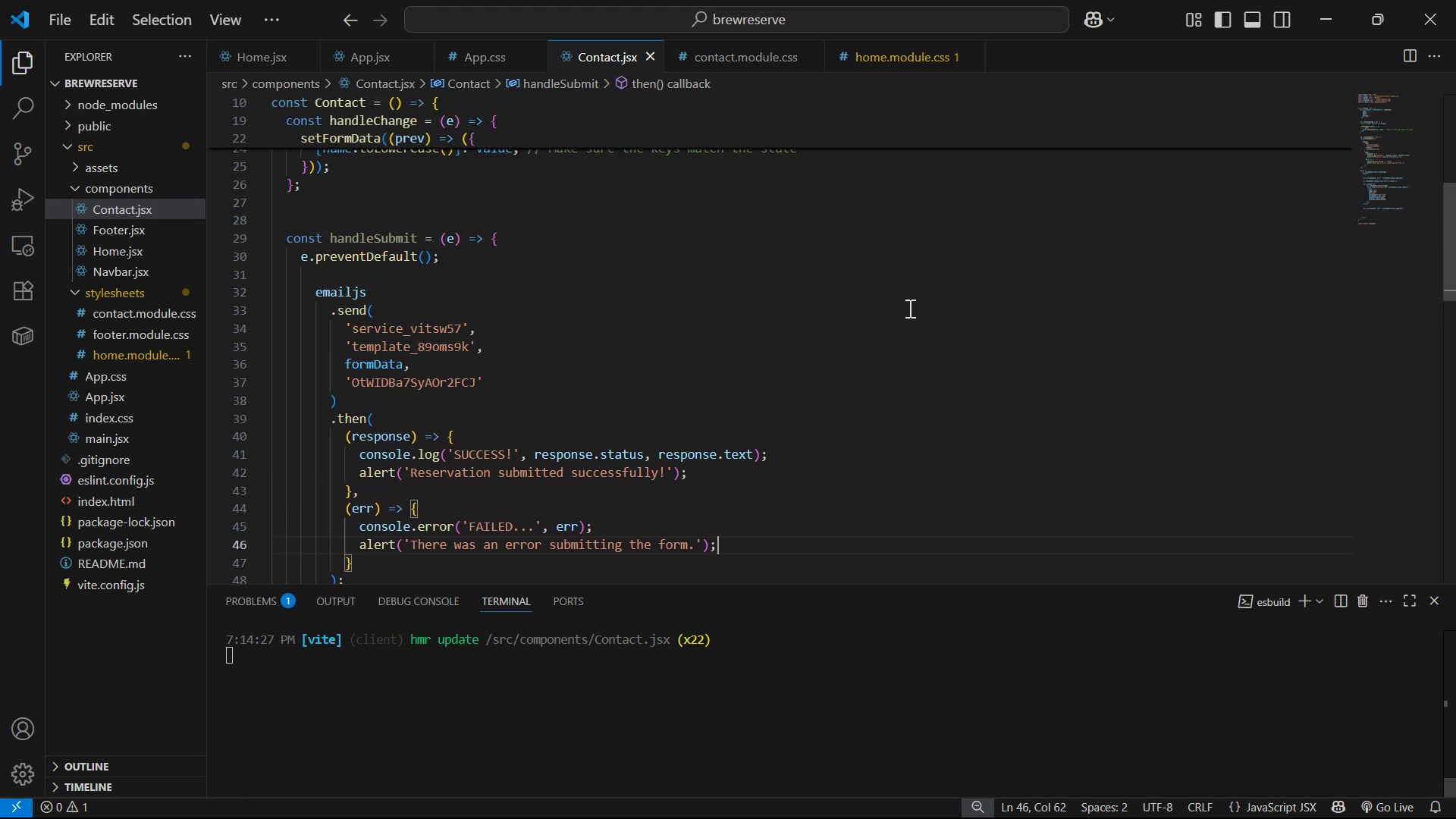 
scroll: coordinate [846, 296], scroll_direction: down, amount: 10.0
 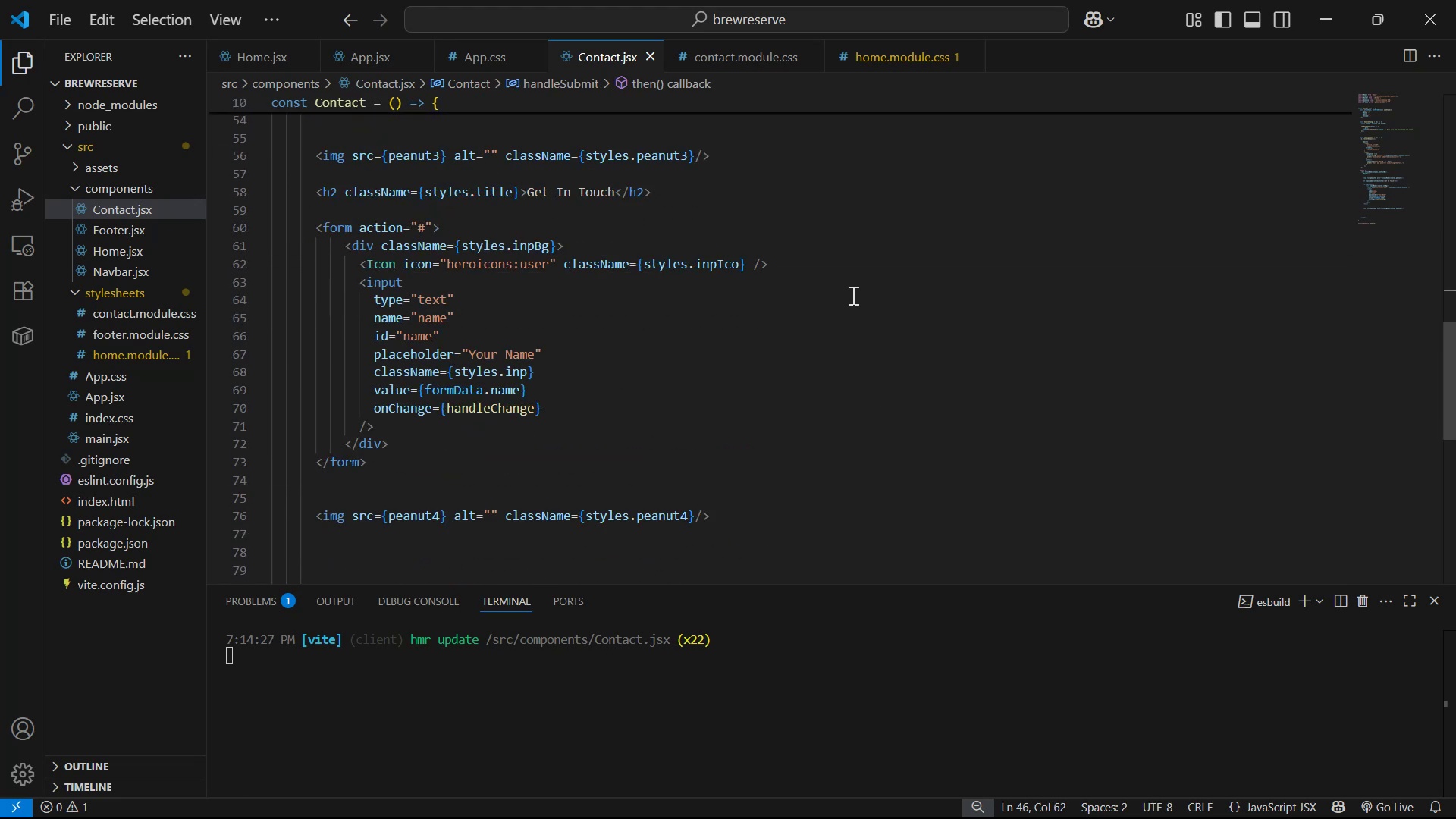 
key(Alt+Tab)
 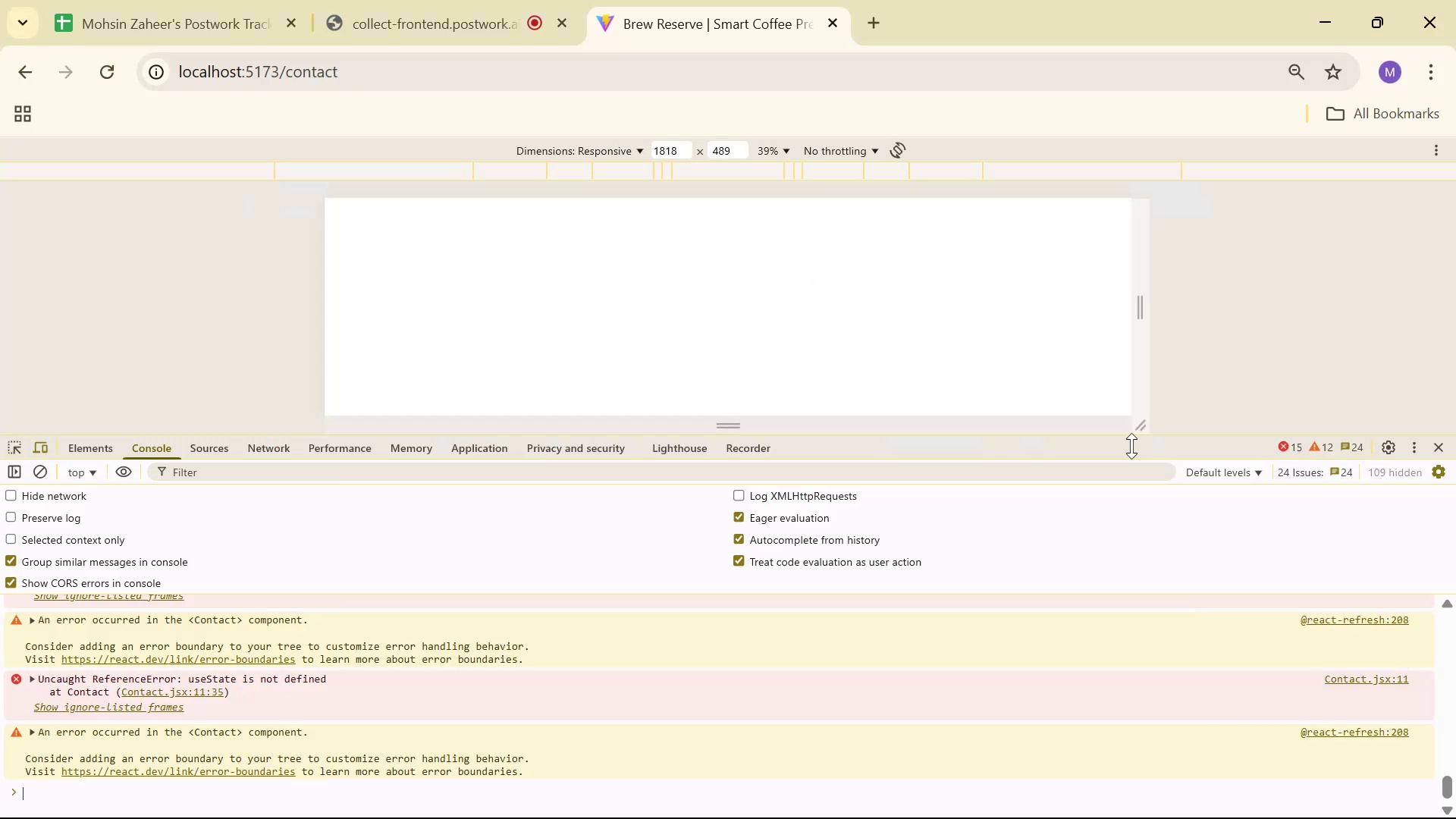 
key(Alt+AltLeft)
 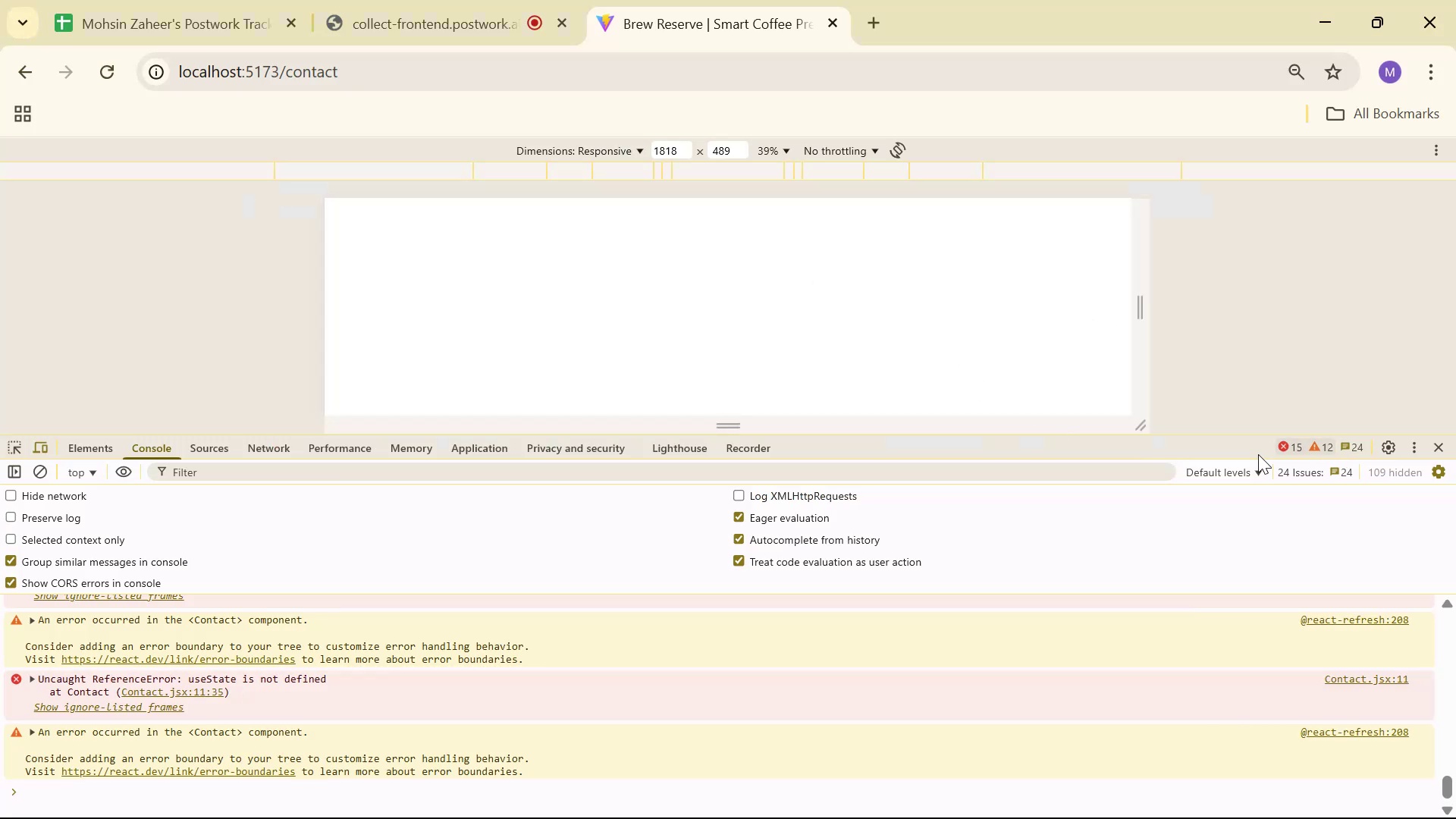 
key(Alt+Tab)
 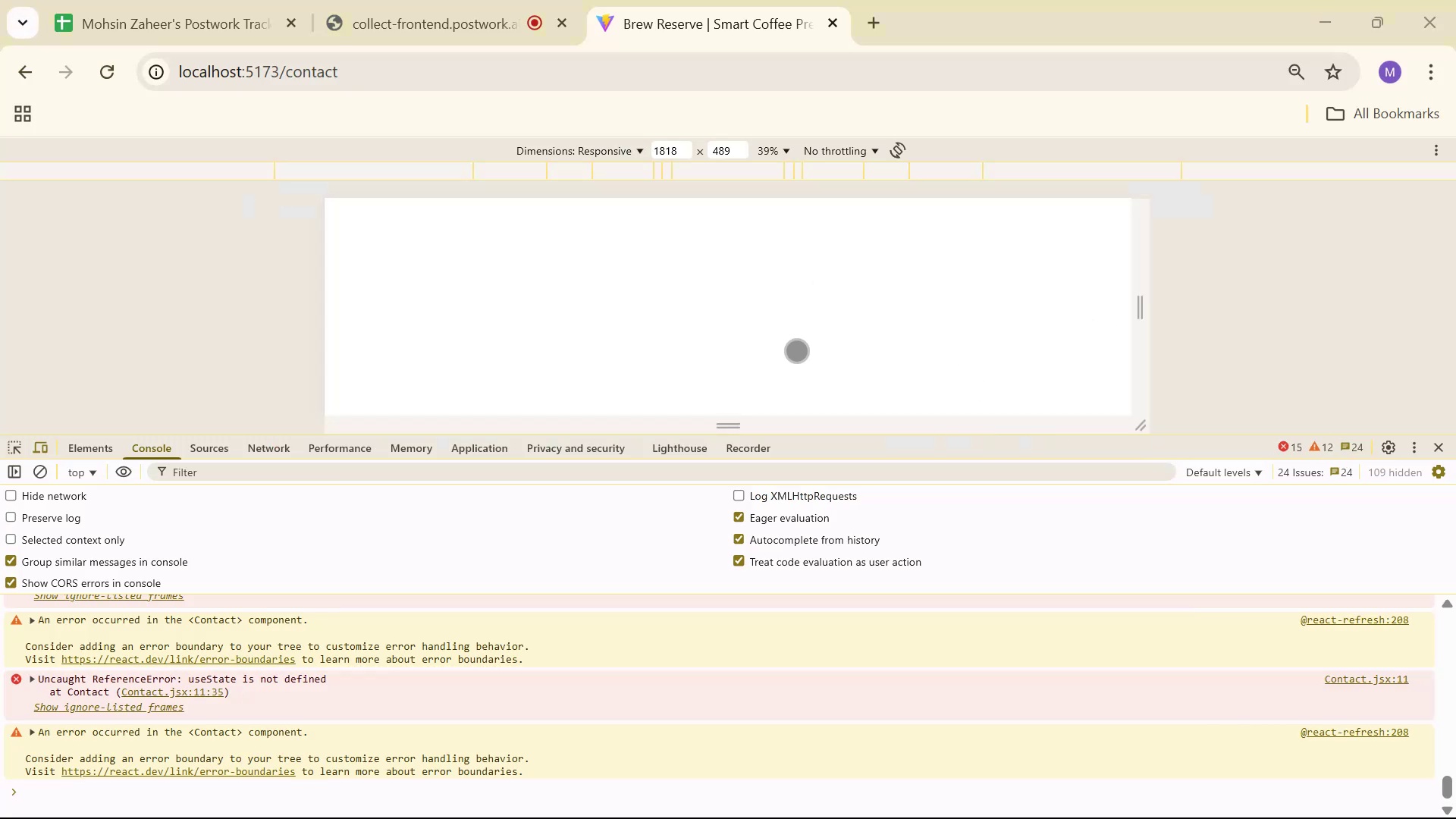 
scroll: coordinate [440, 177], scroll_direction: up, amount: 23.0
 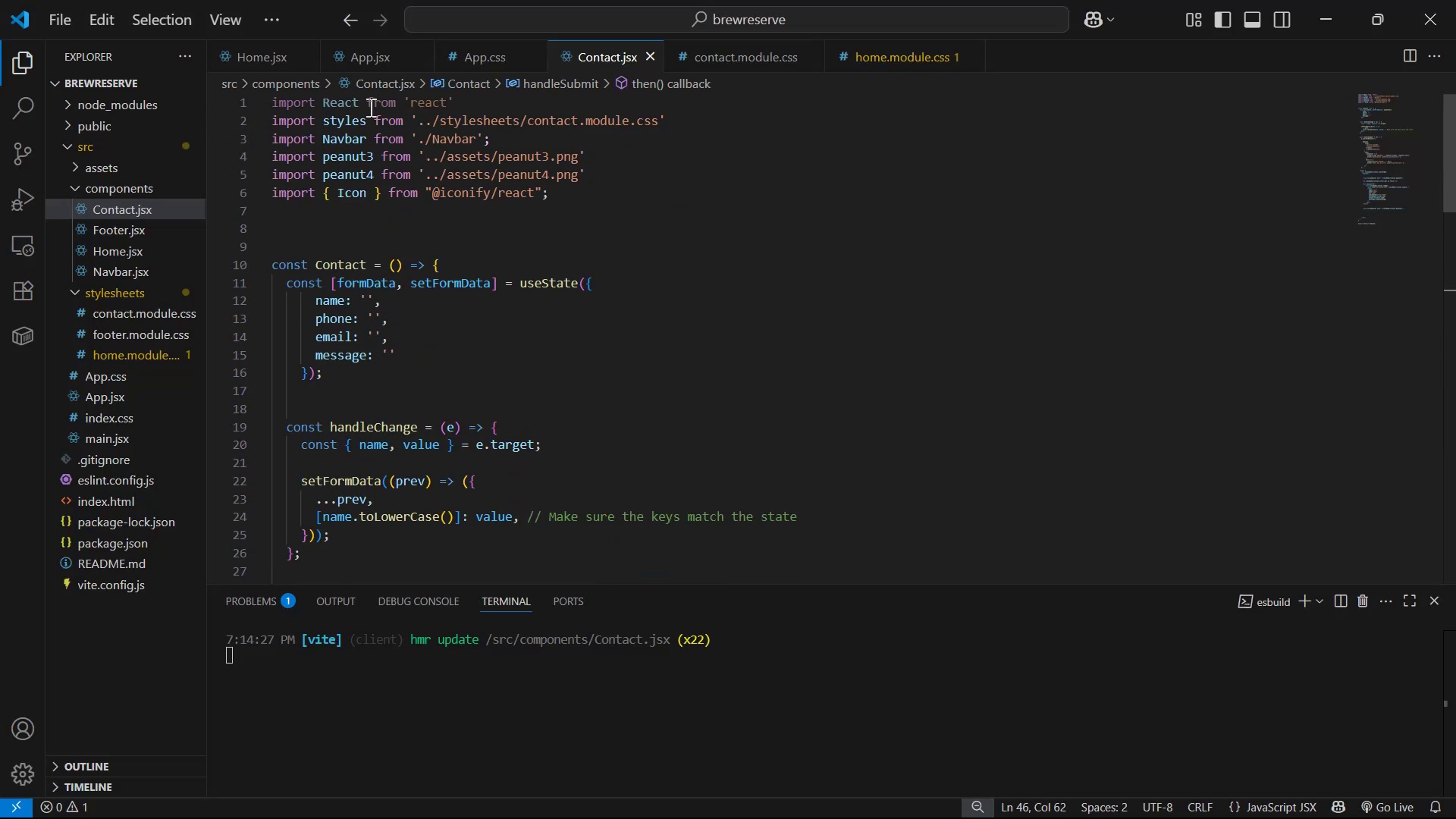 
left_click([362, 108])
 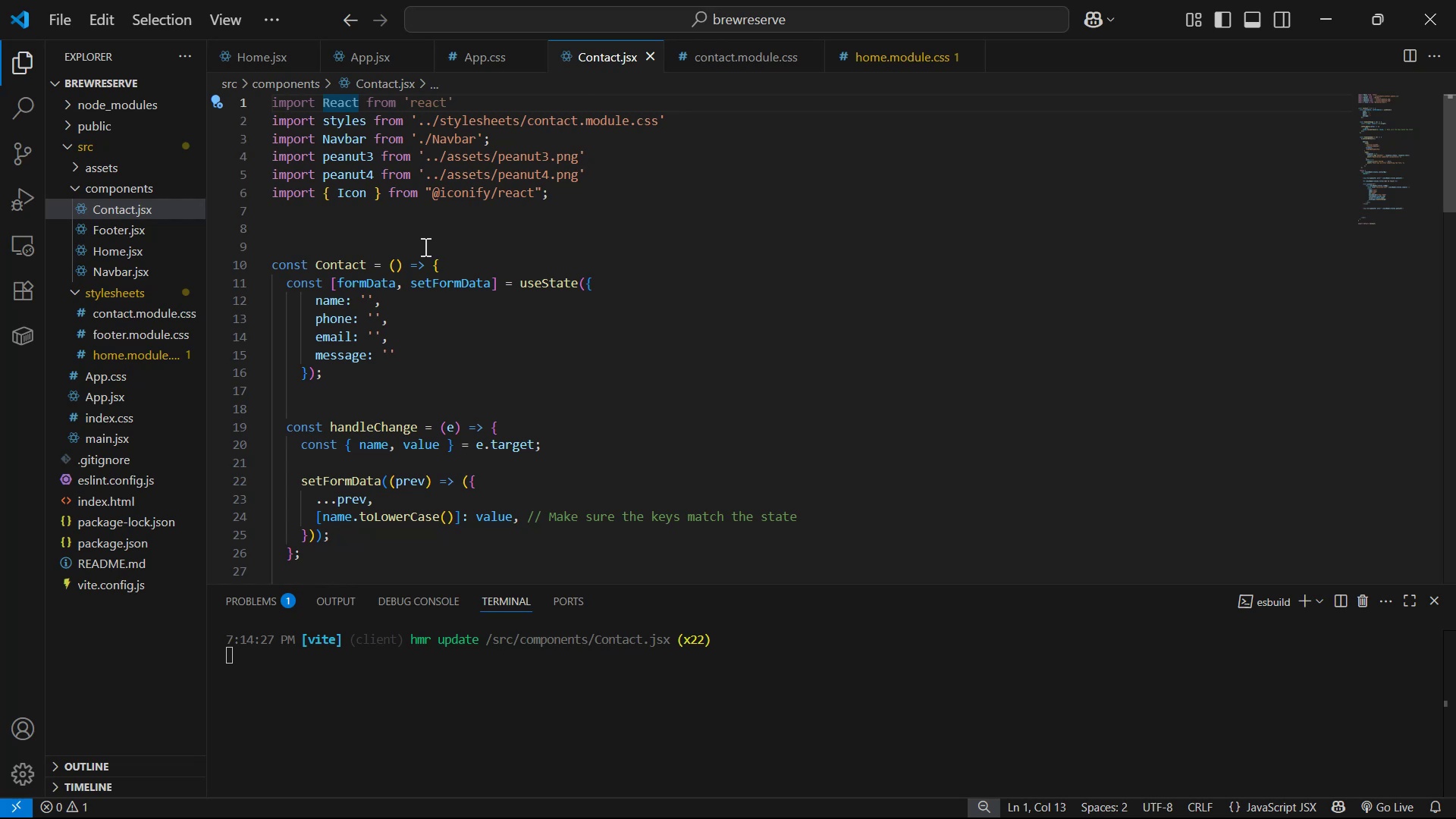 
type(, {useS)
 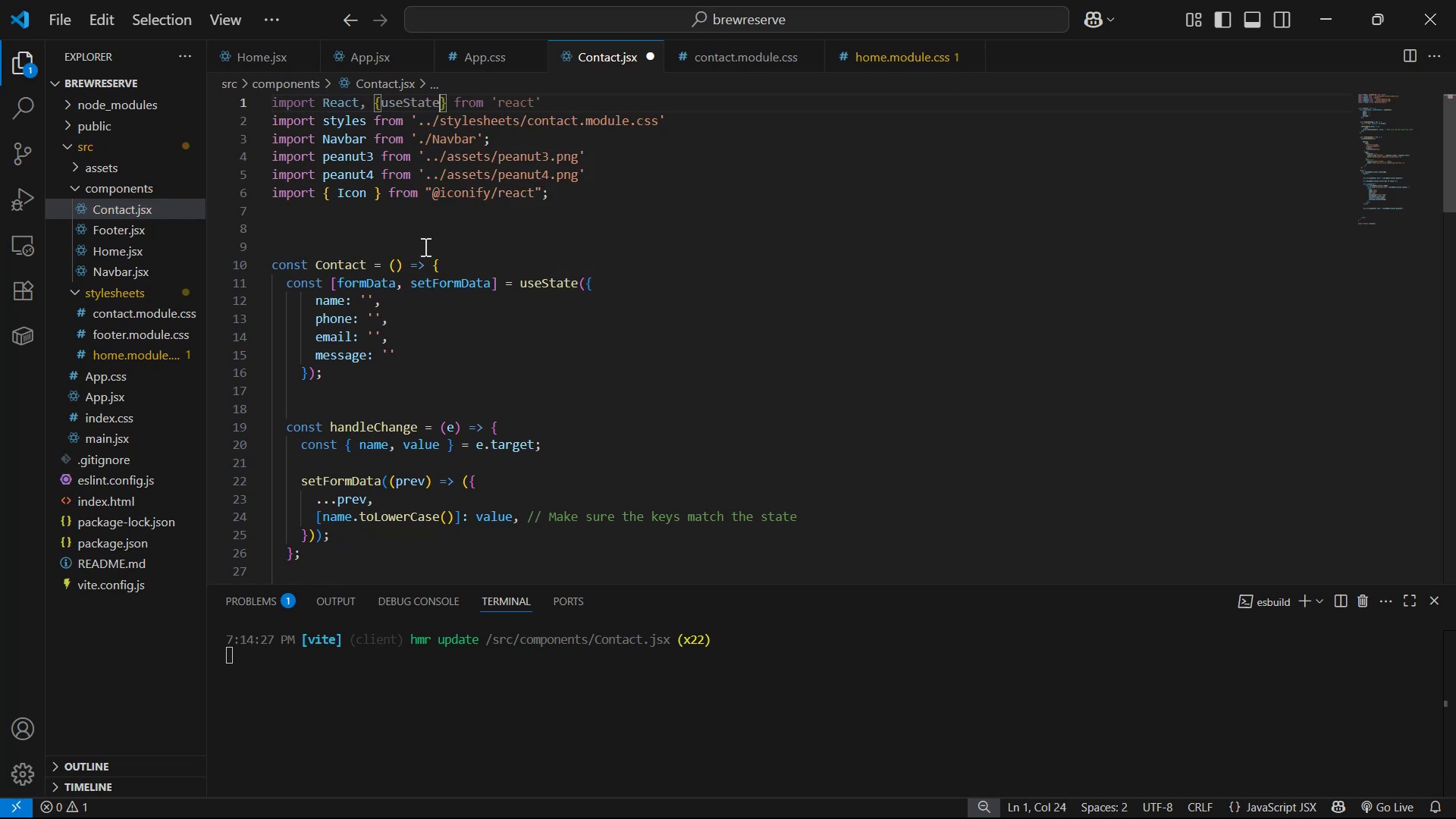 
 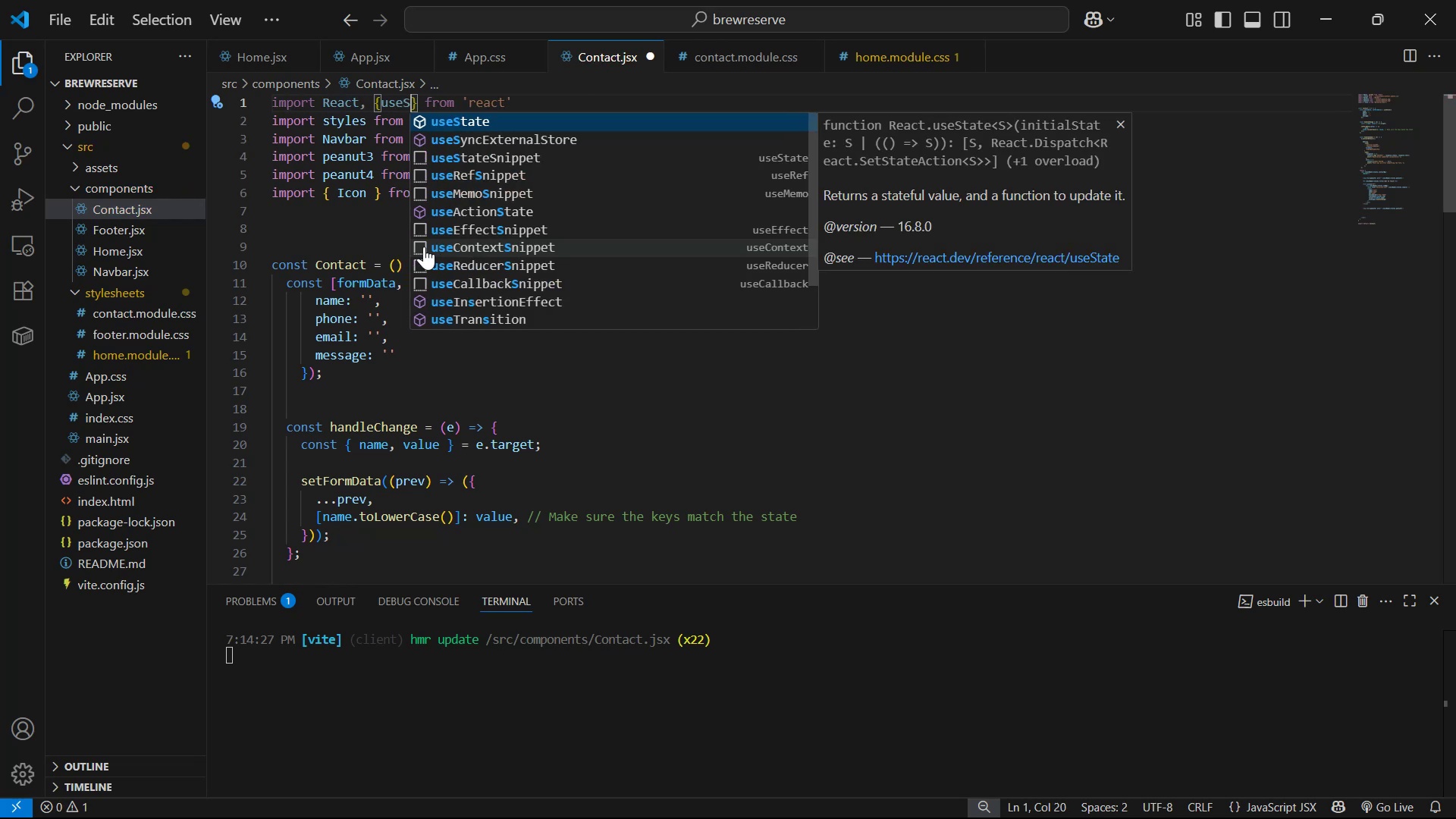 
key(Enter)
 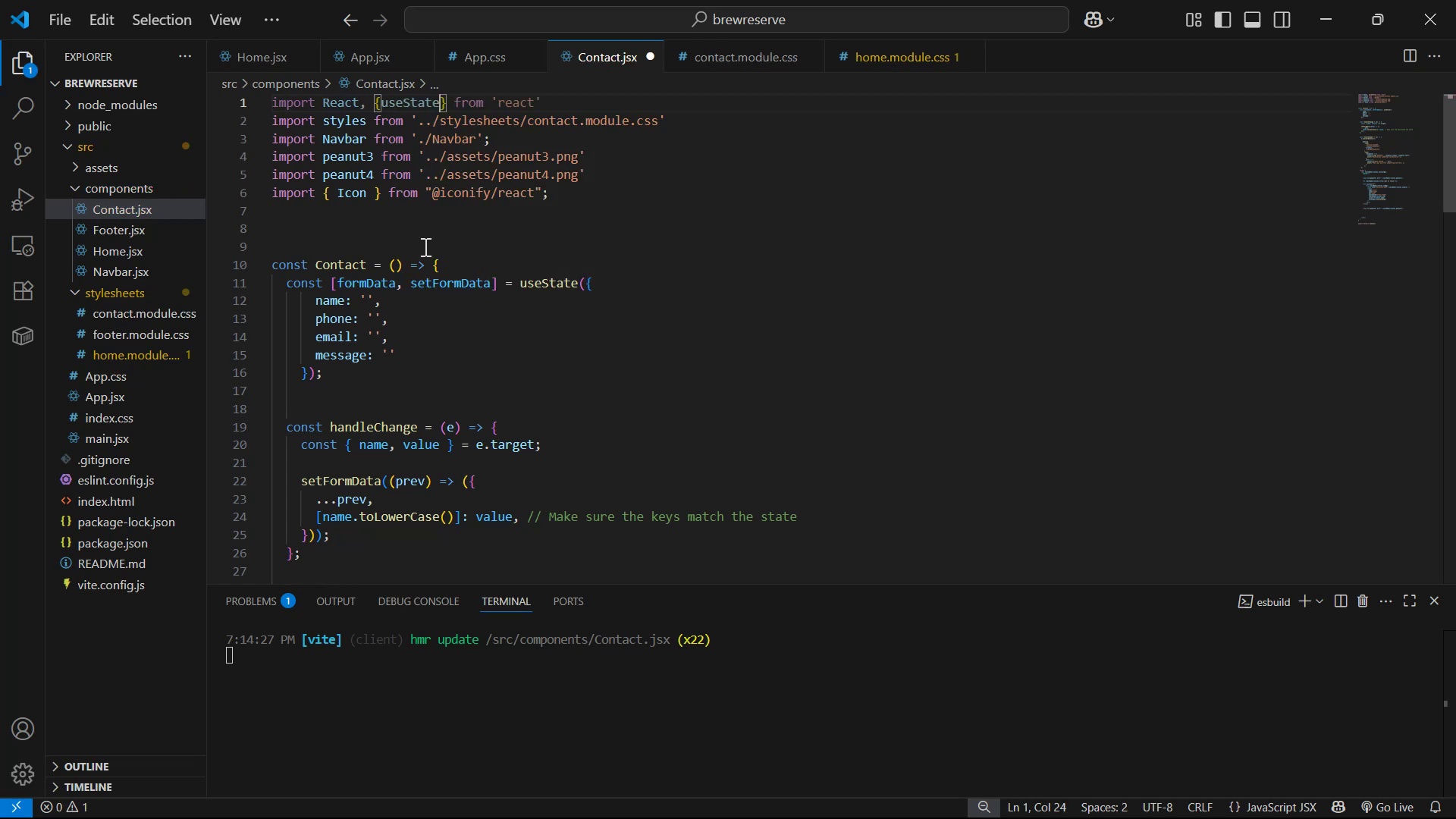 
key(Control+S)
 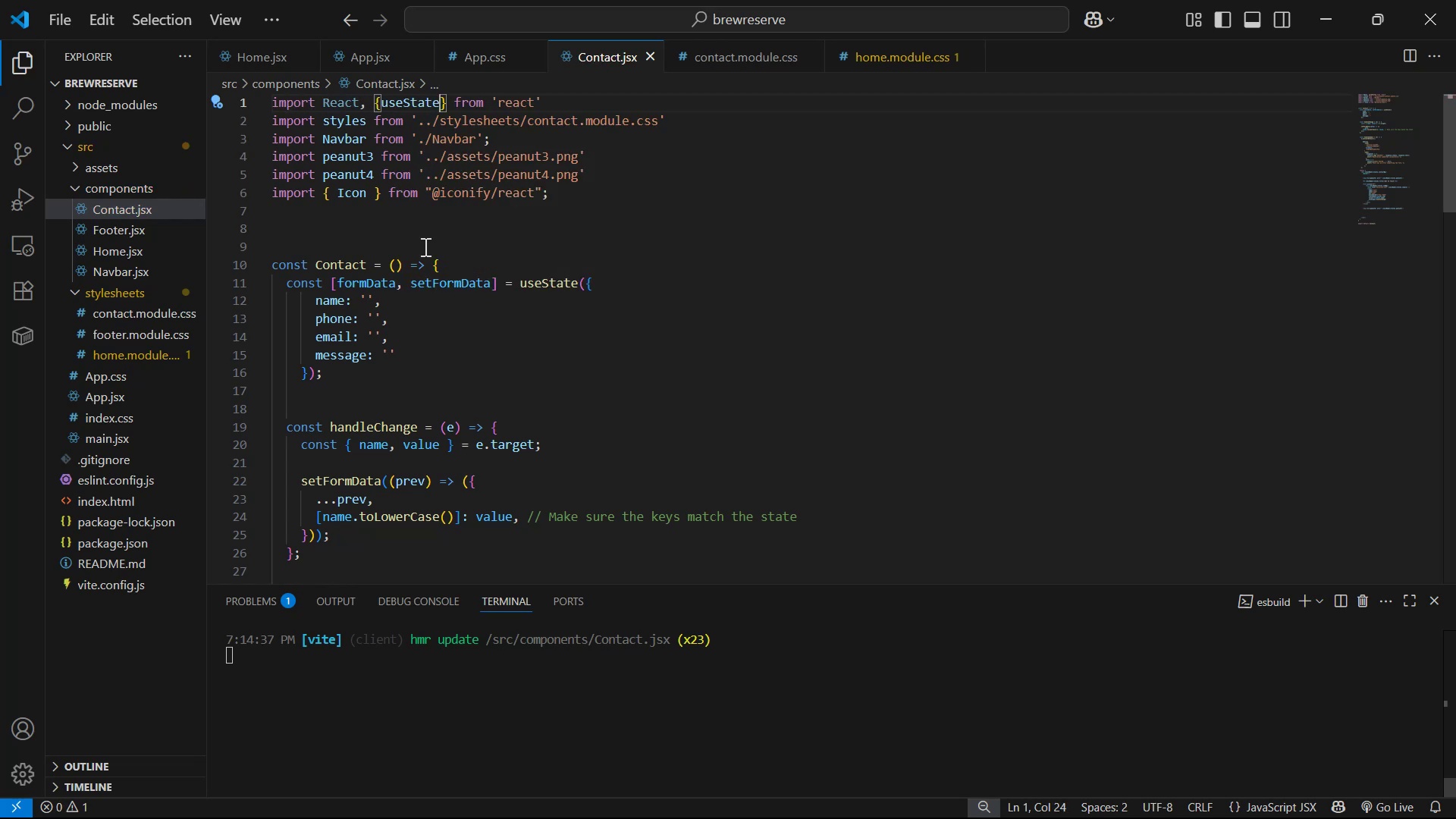 
key(Alt+AltLeft)
 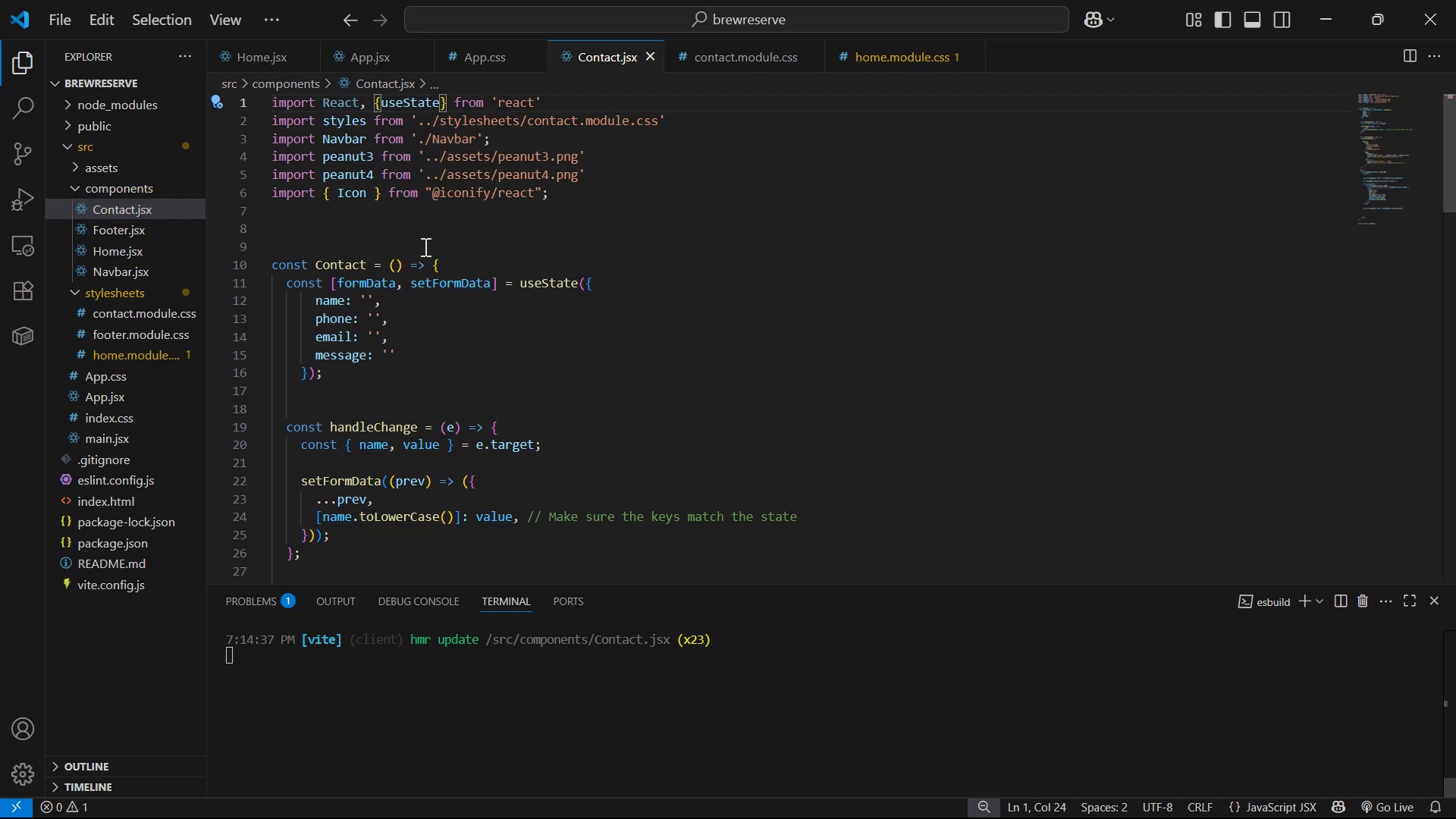 
key(Alt+Tab)
 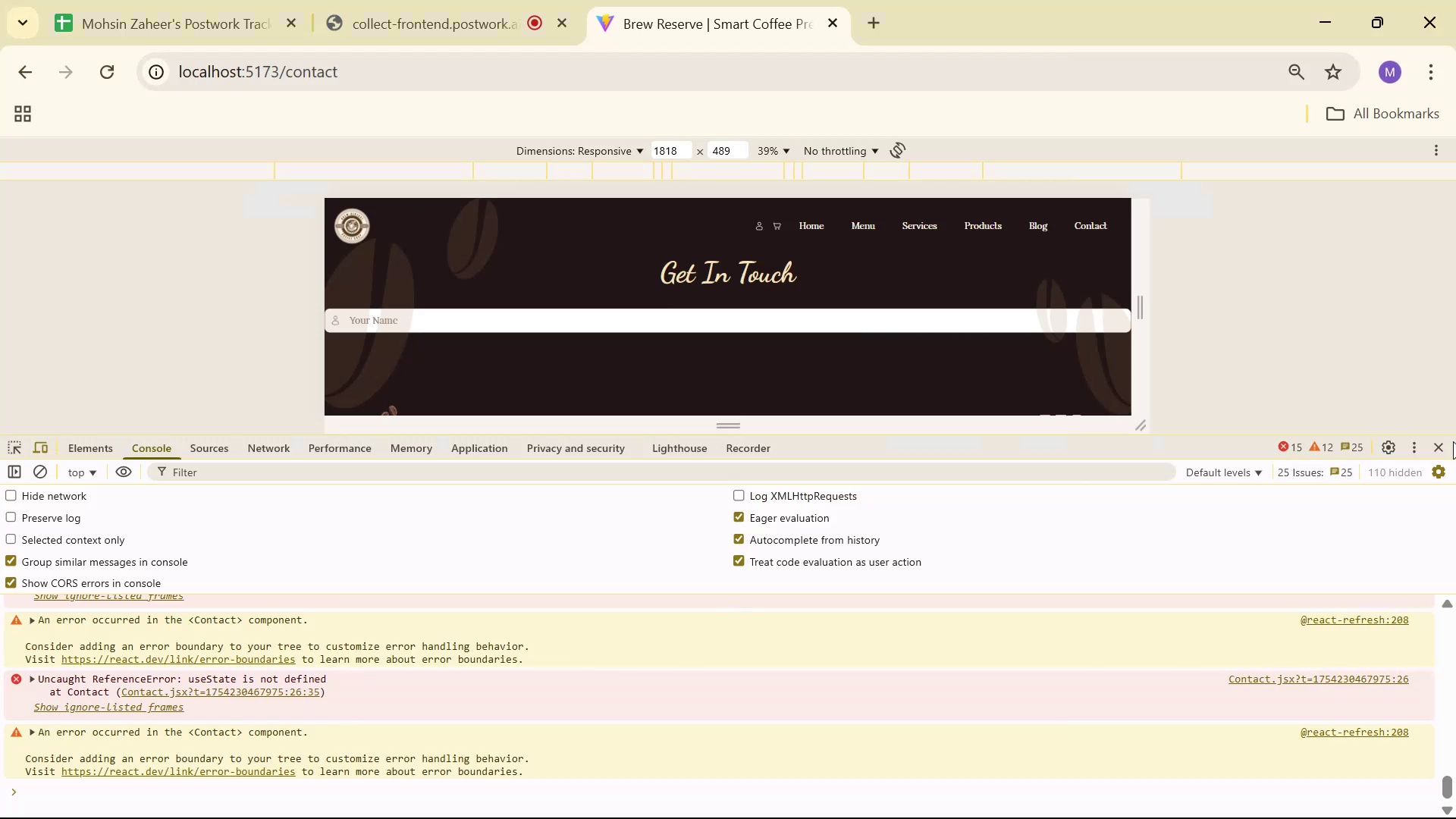 
left_click([1445, 447])
 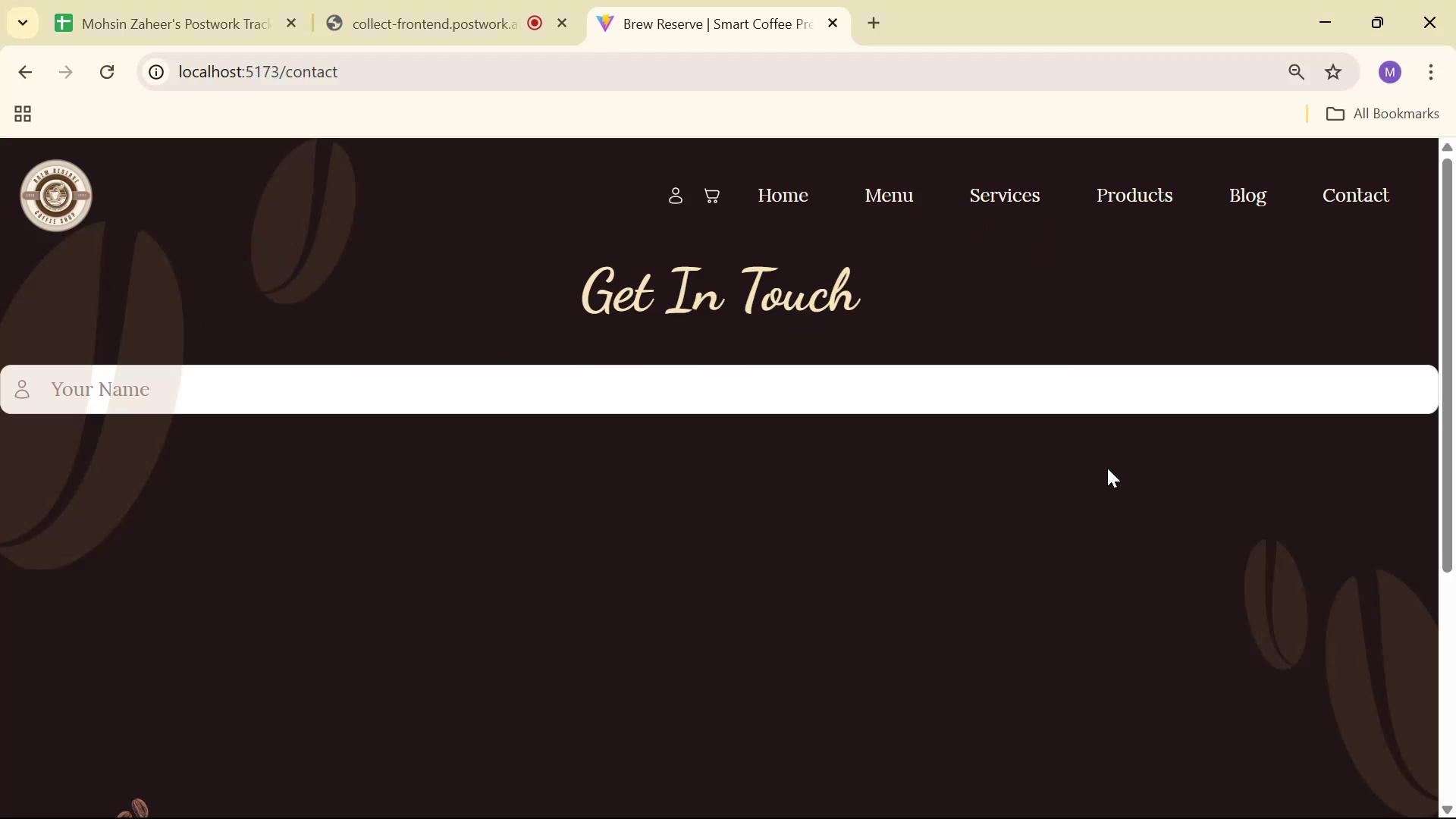 
key(Alt+AltLeft)
 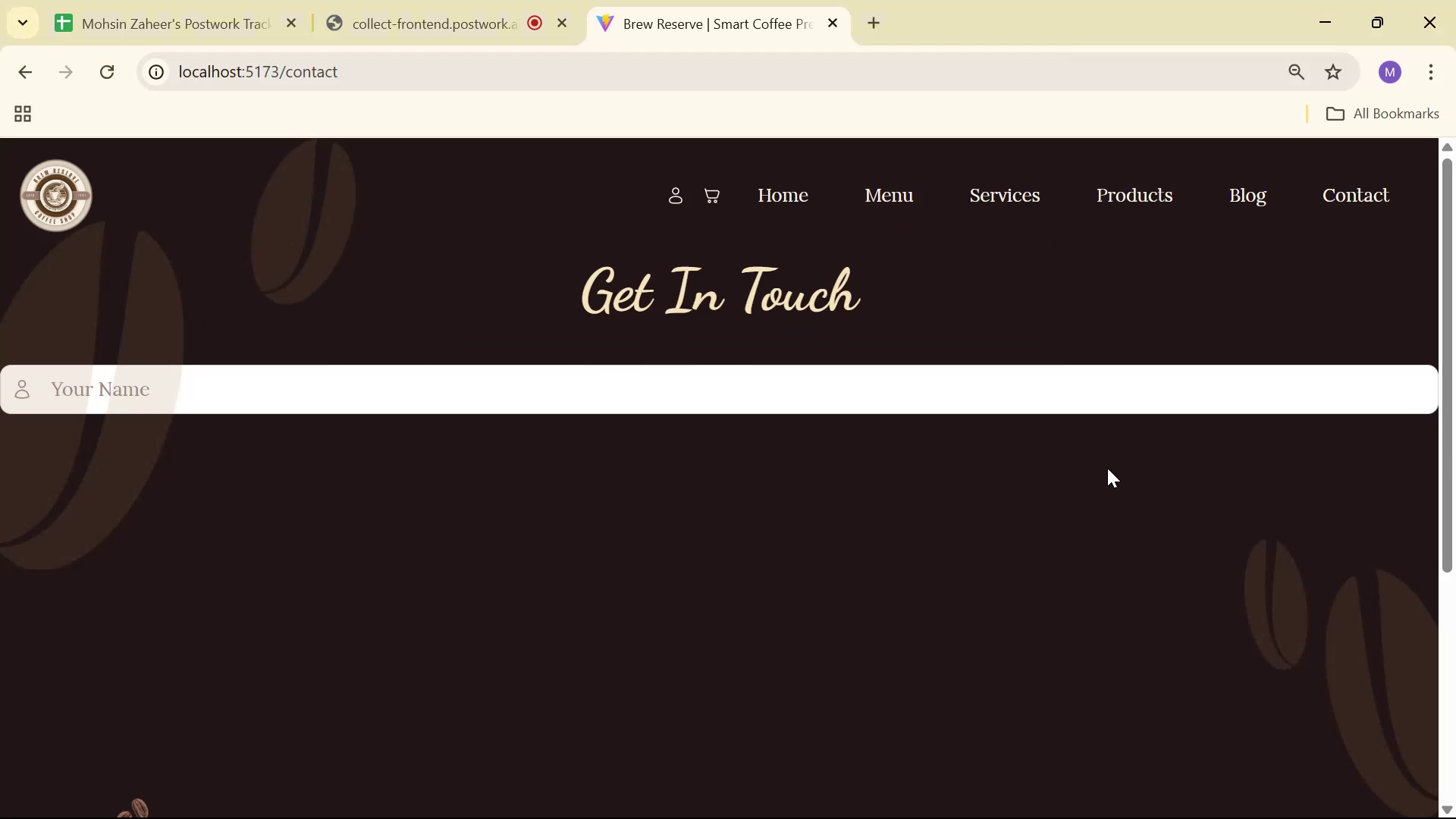 
key(Alt+Tab)
 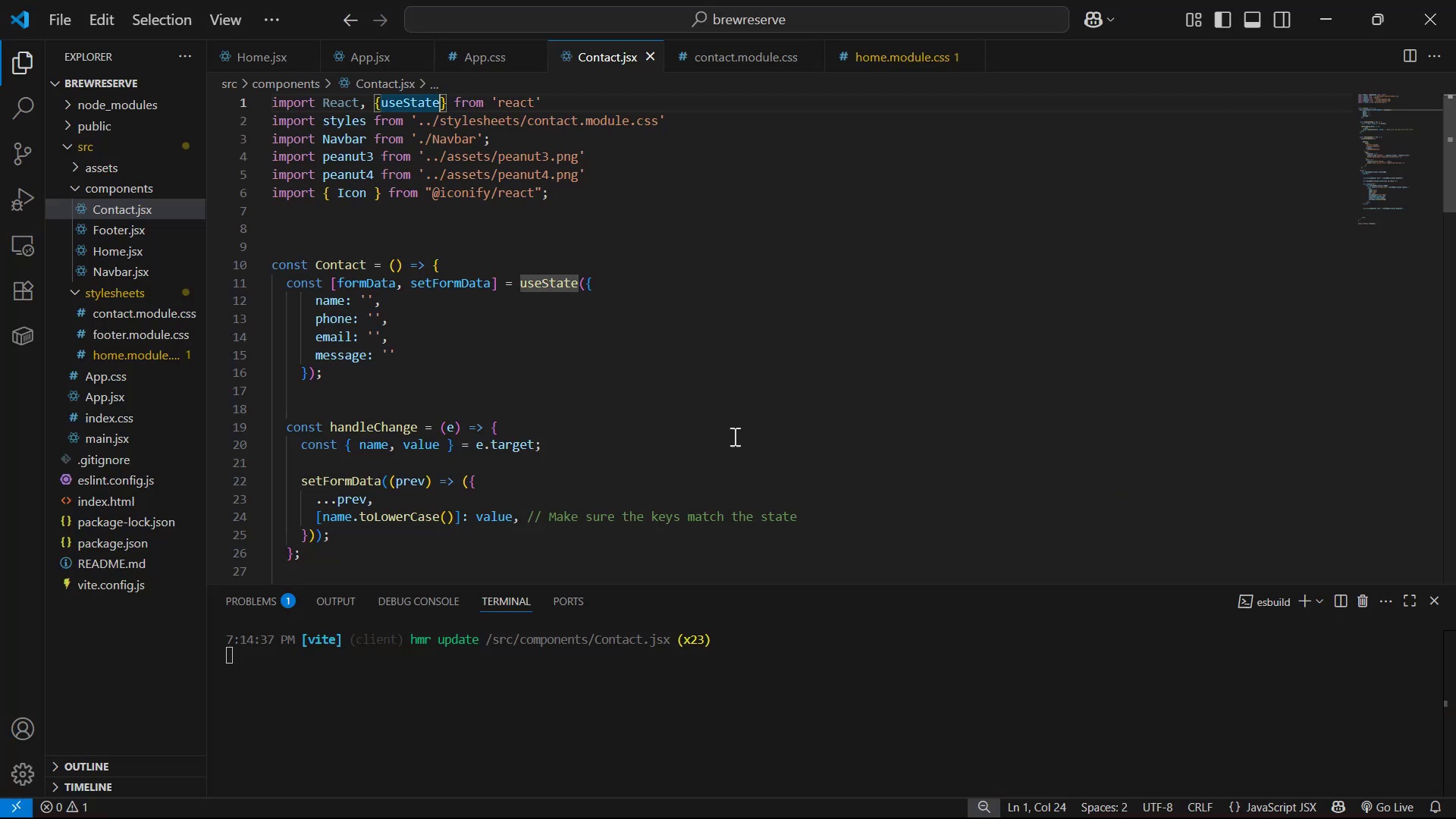 
scroll: coordinate [833, 350], scroll_direction: down, amount: 15.0
 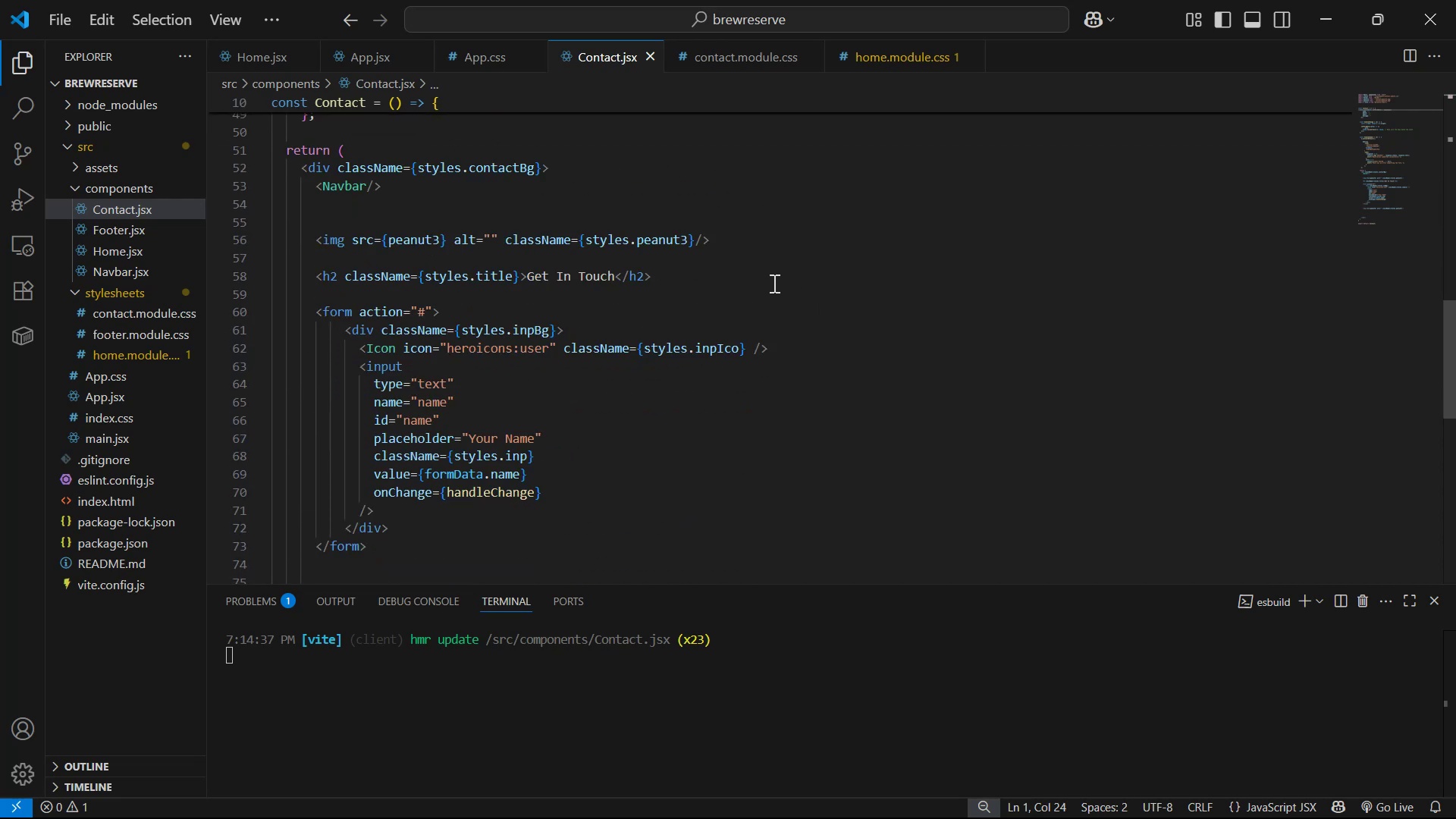 
left_click([723, 278])
 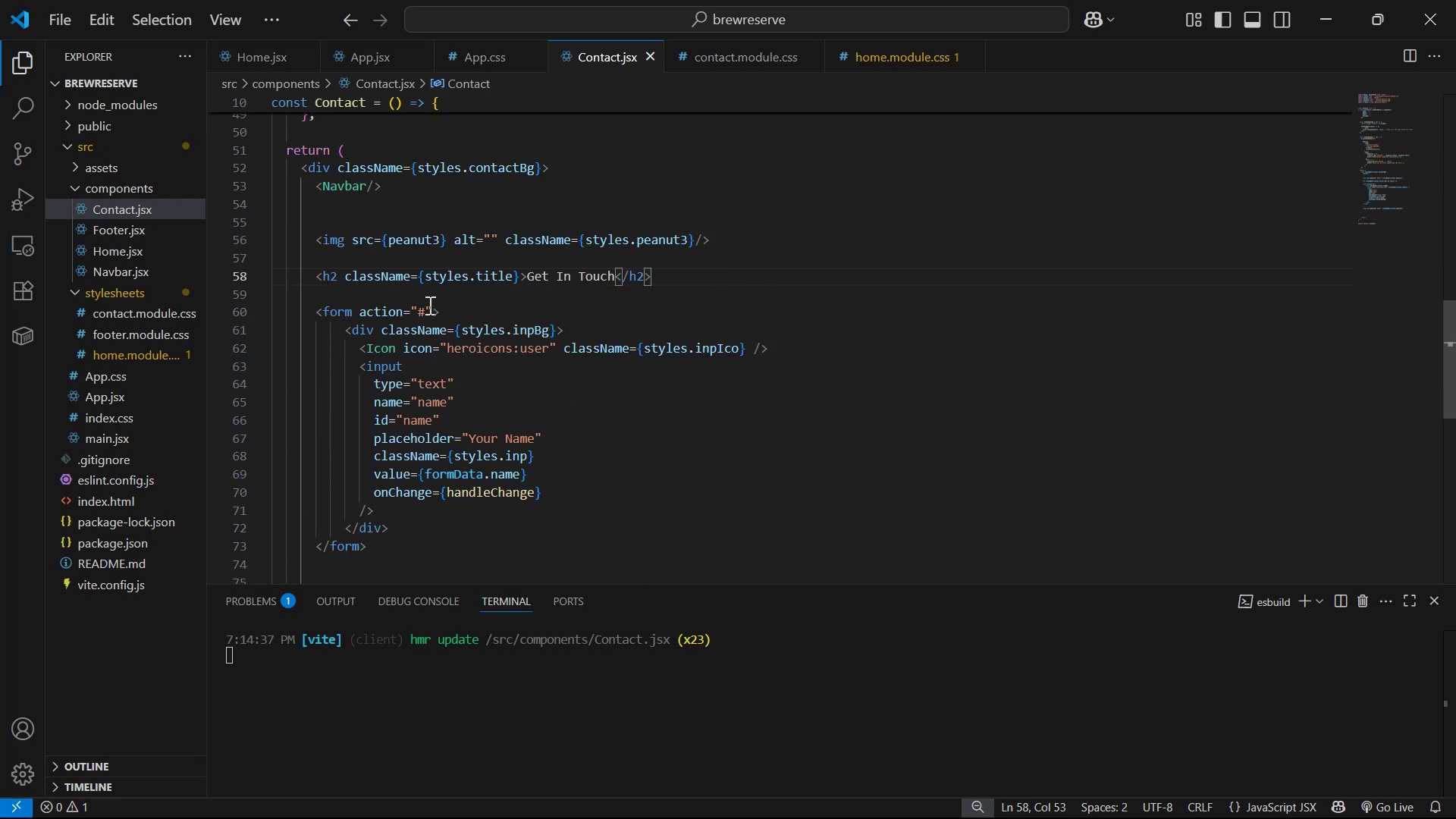 
type( cla)
 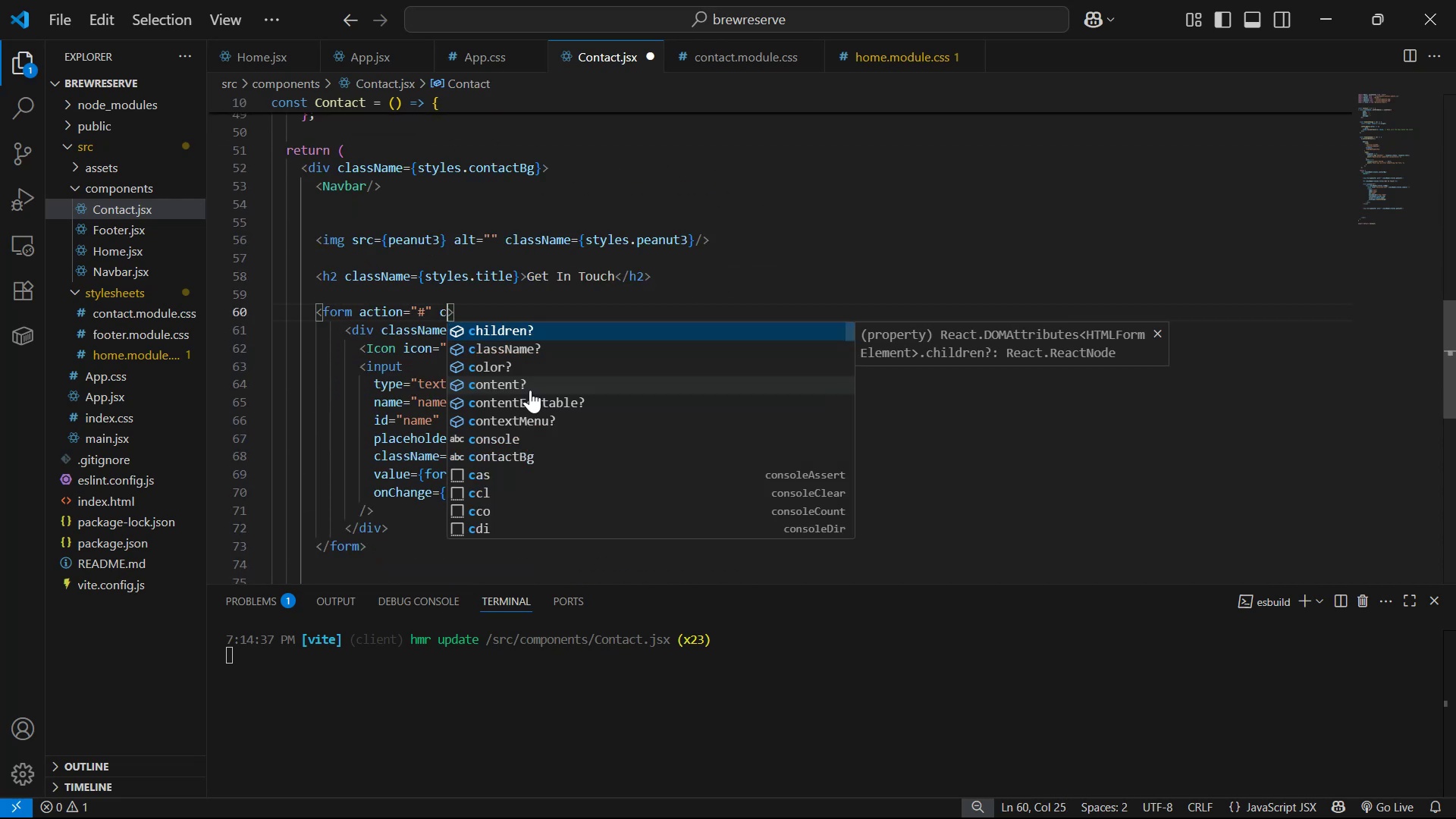 
key(Enter)
 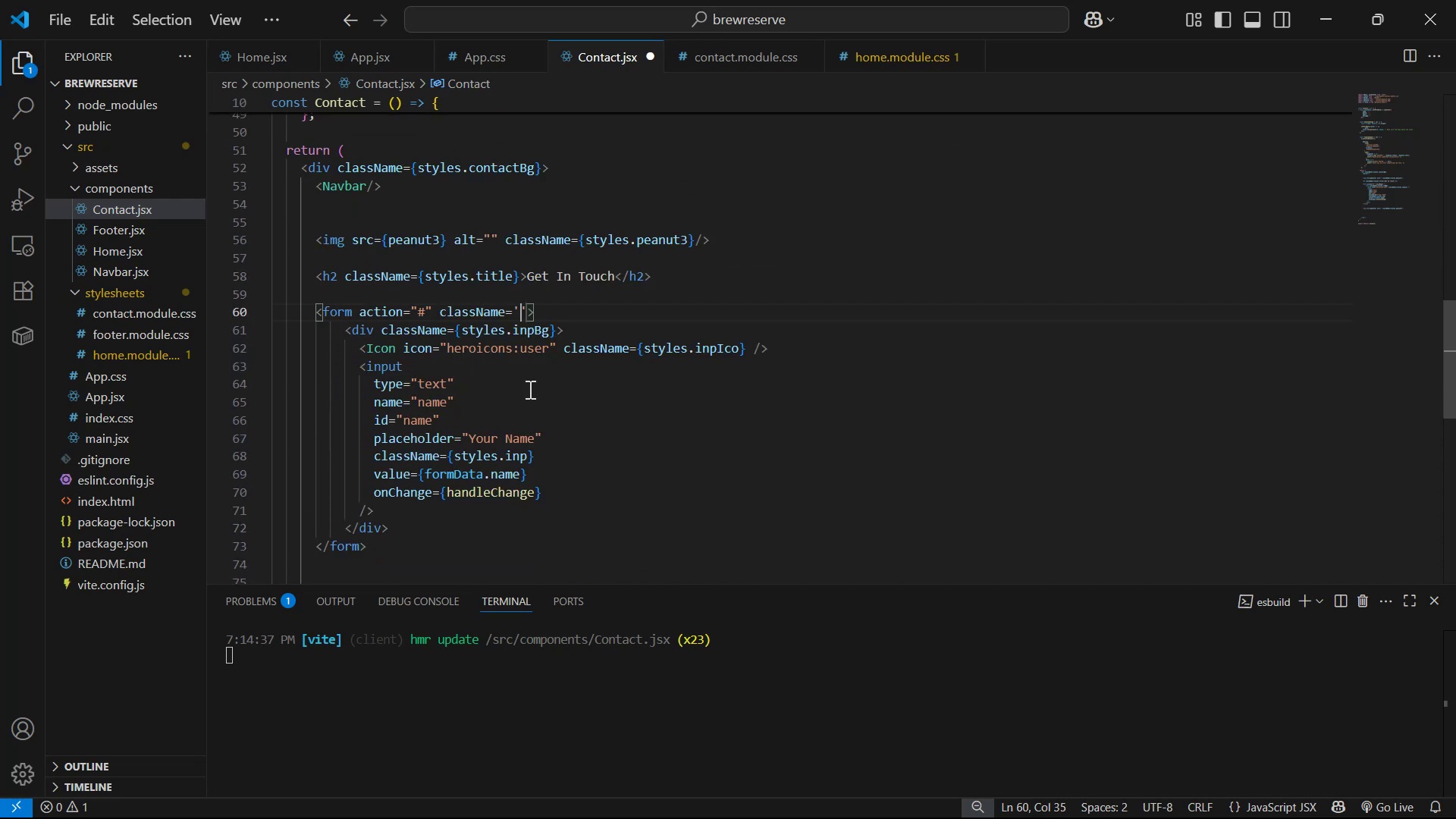 
key(ArrowRight)
 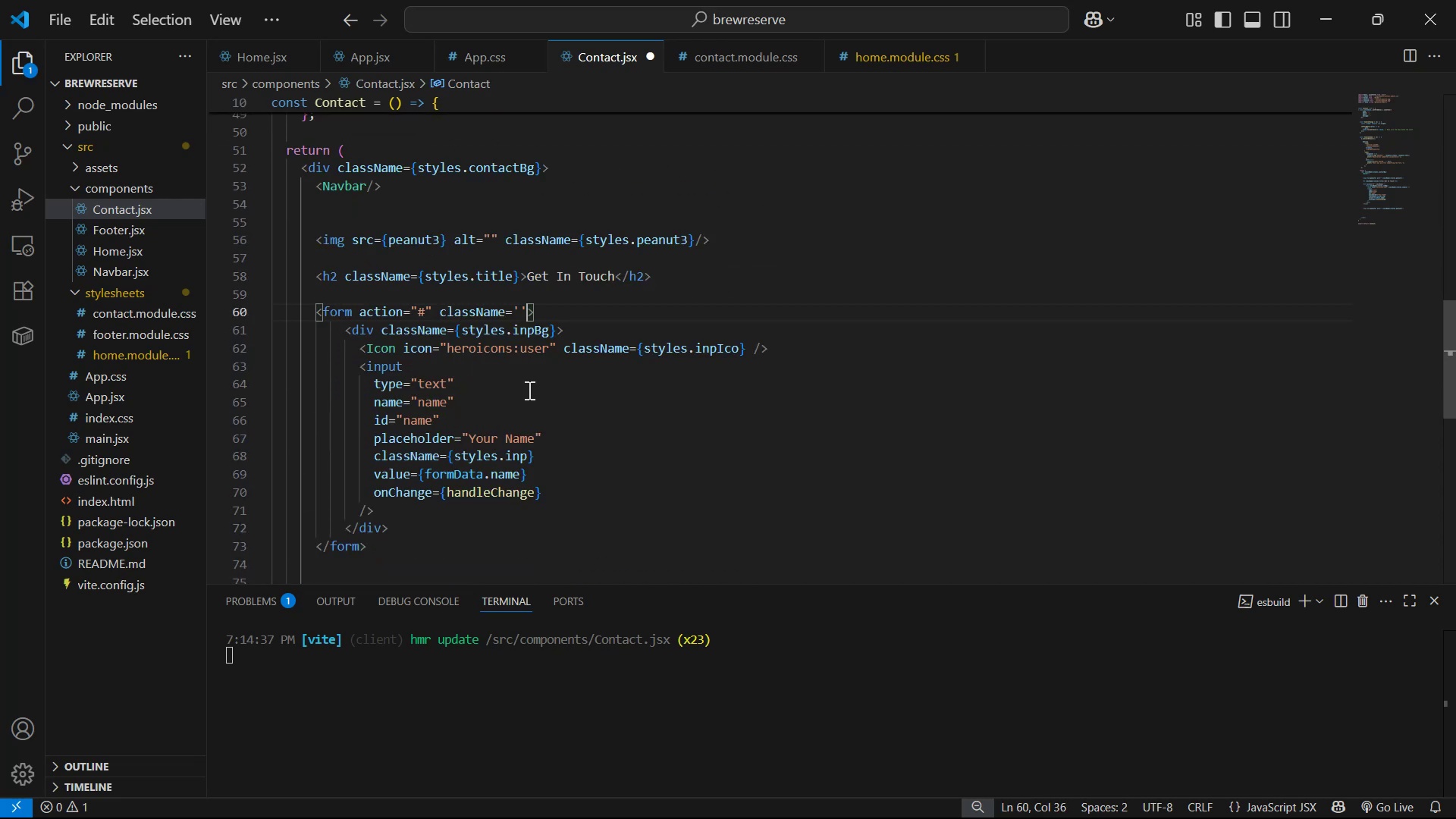 
key(Backspace)
key(Backspace)
type({sty)
 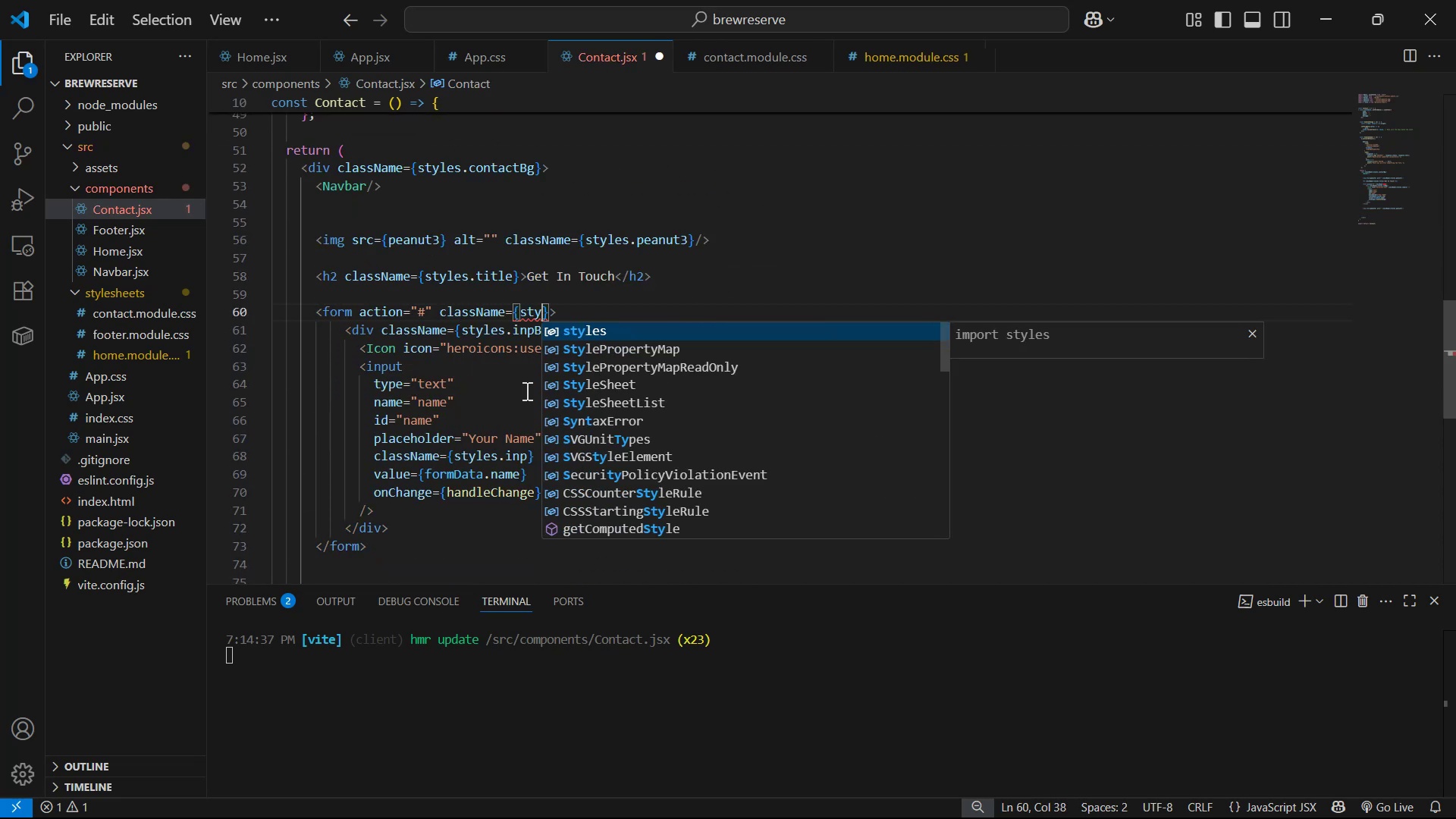 
key(Enter)
 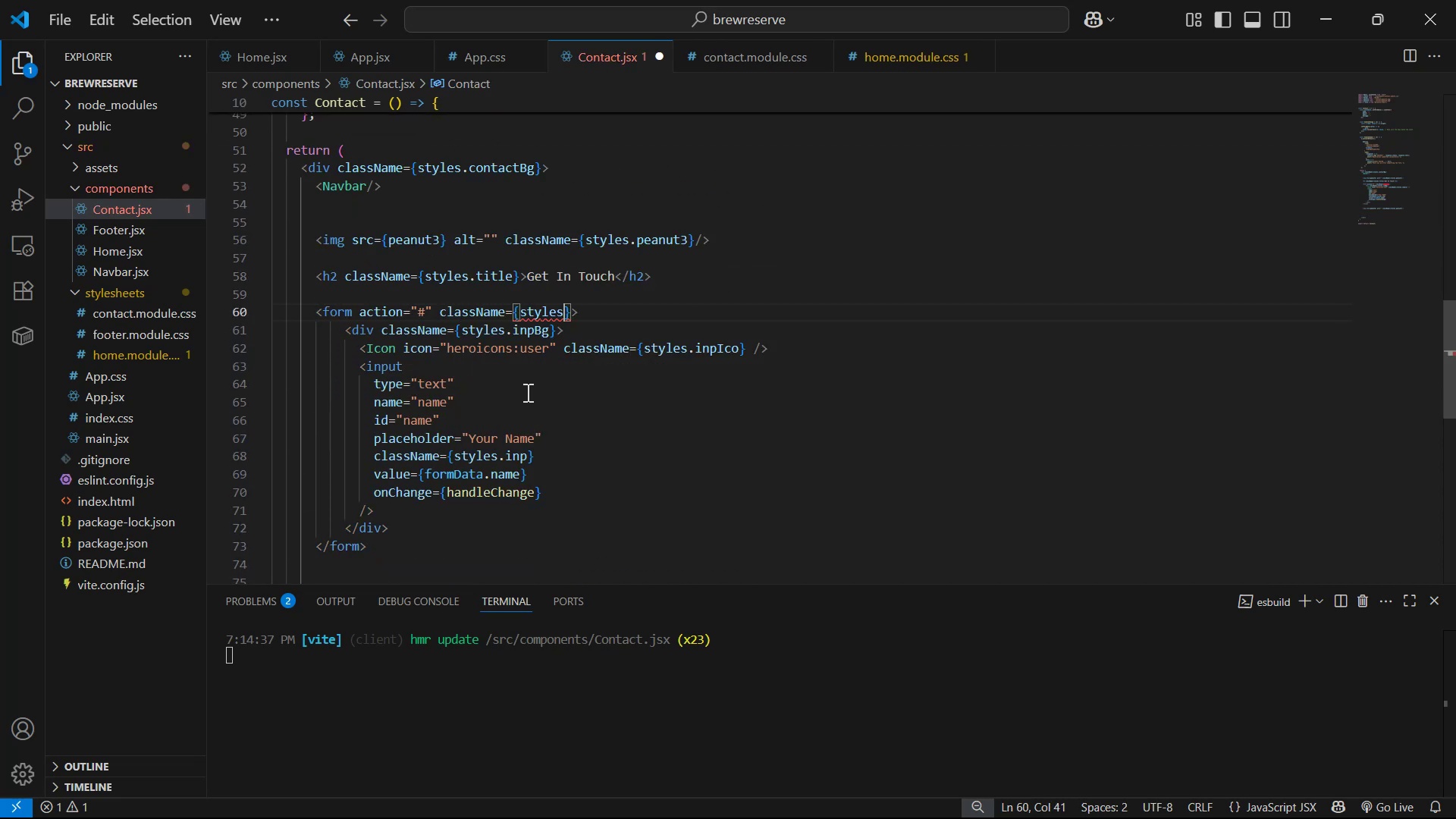 
type(.form )
key(Backspace)
 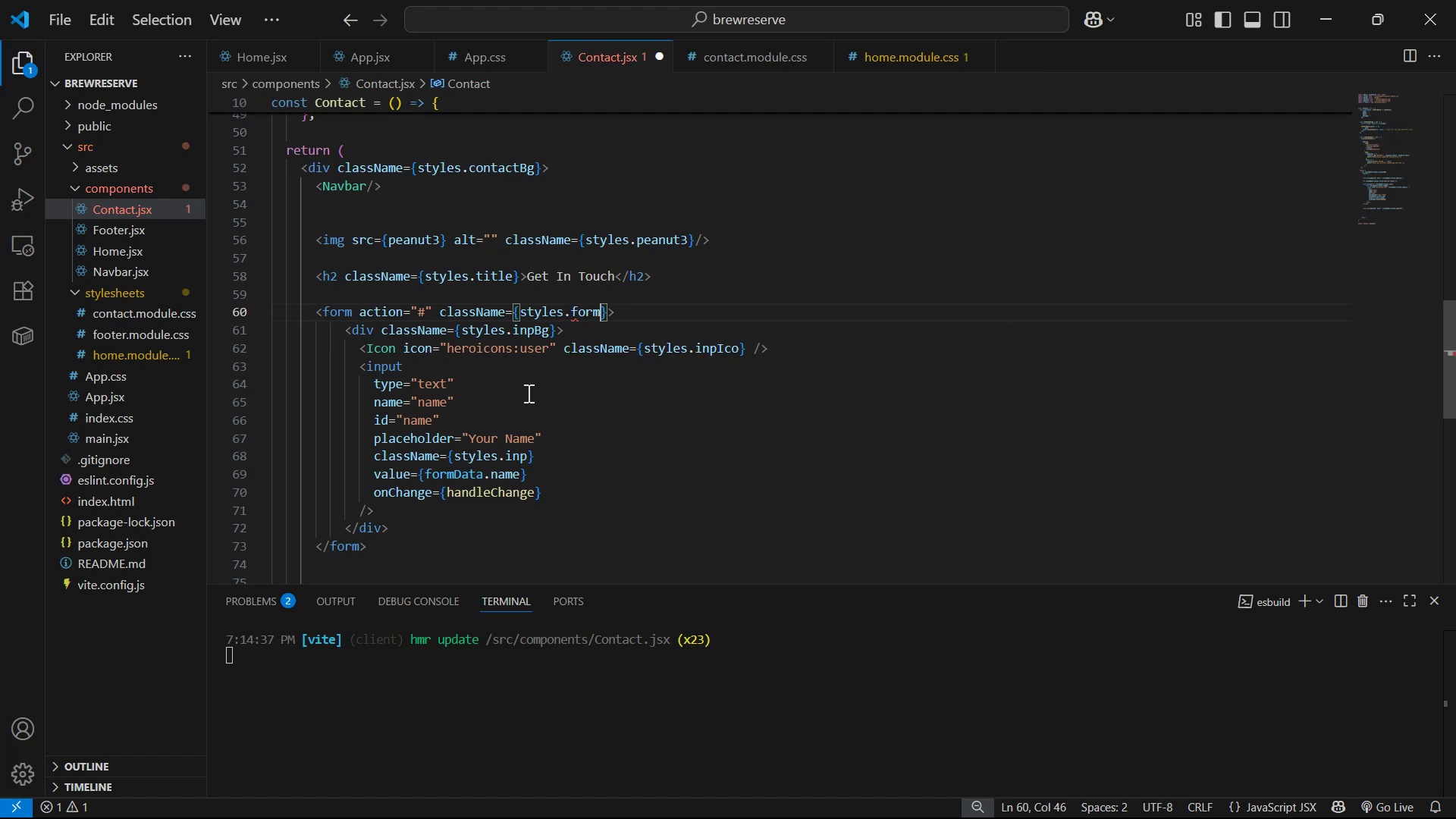 
key(Control+S)
 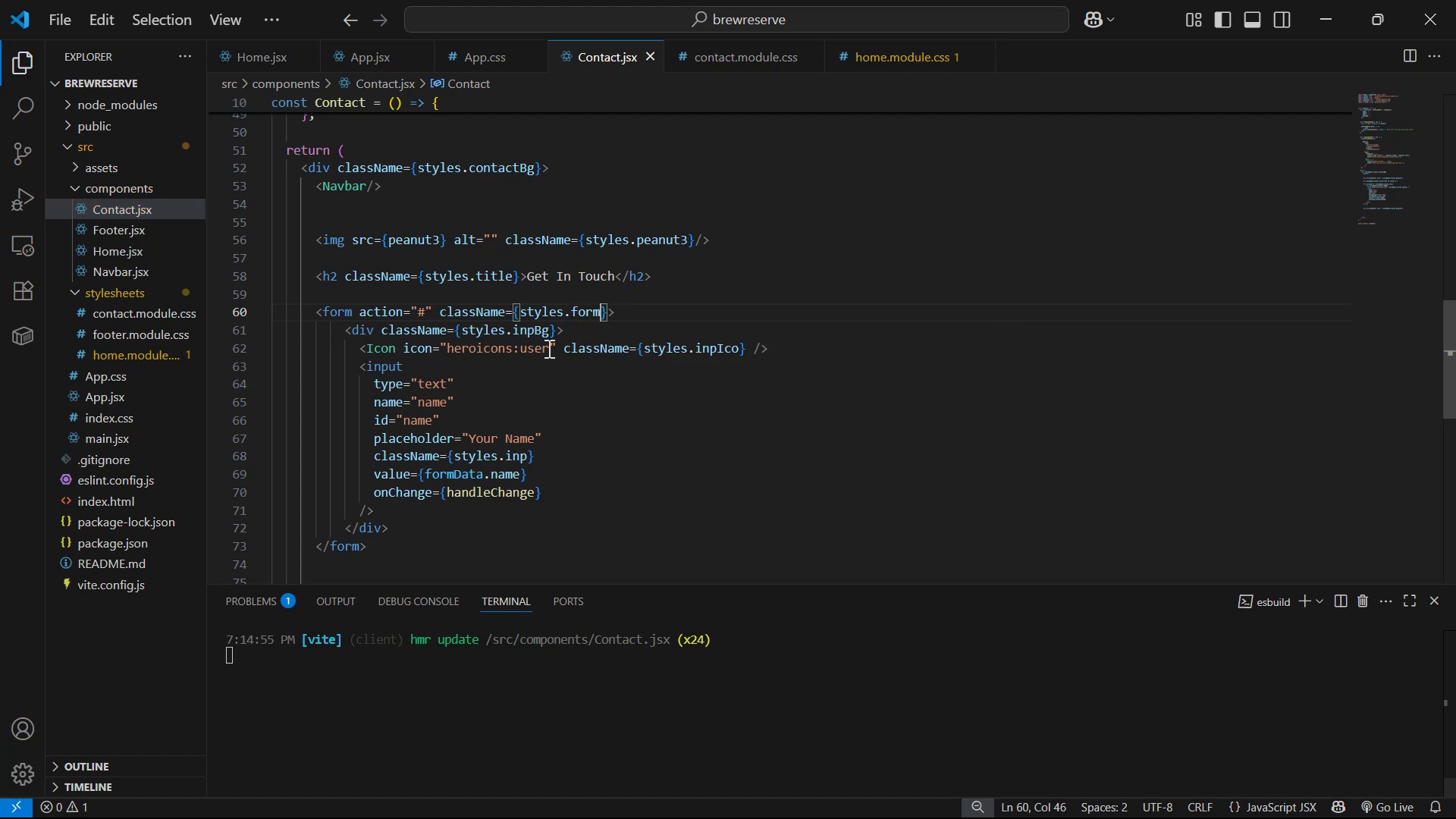 
left_click_drag(start_coordinate=[563, 308], to_coordinate=[604, 310])
 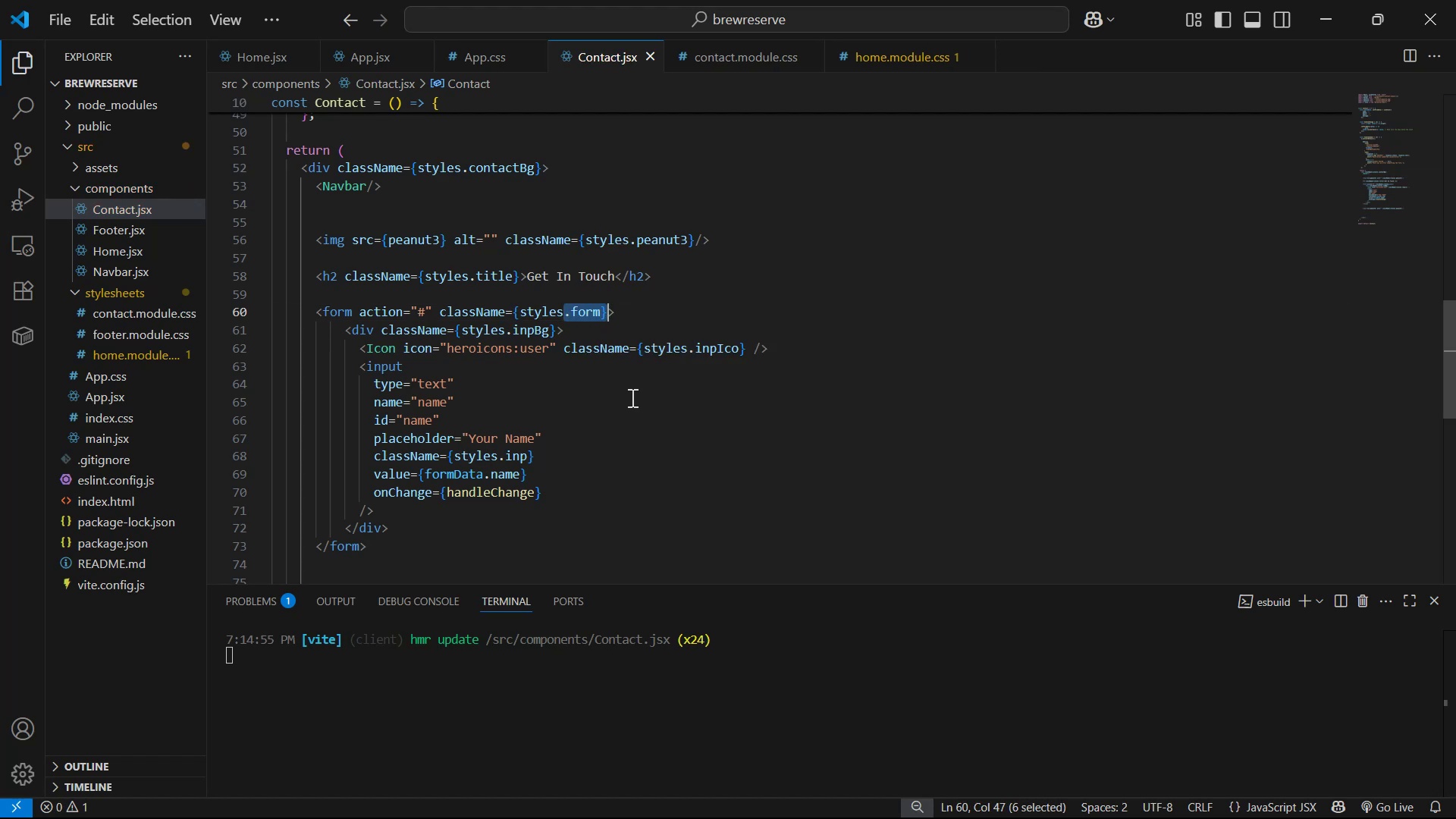 
left_click([630, 397])
 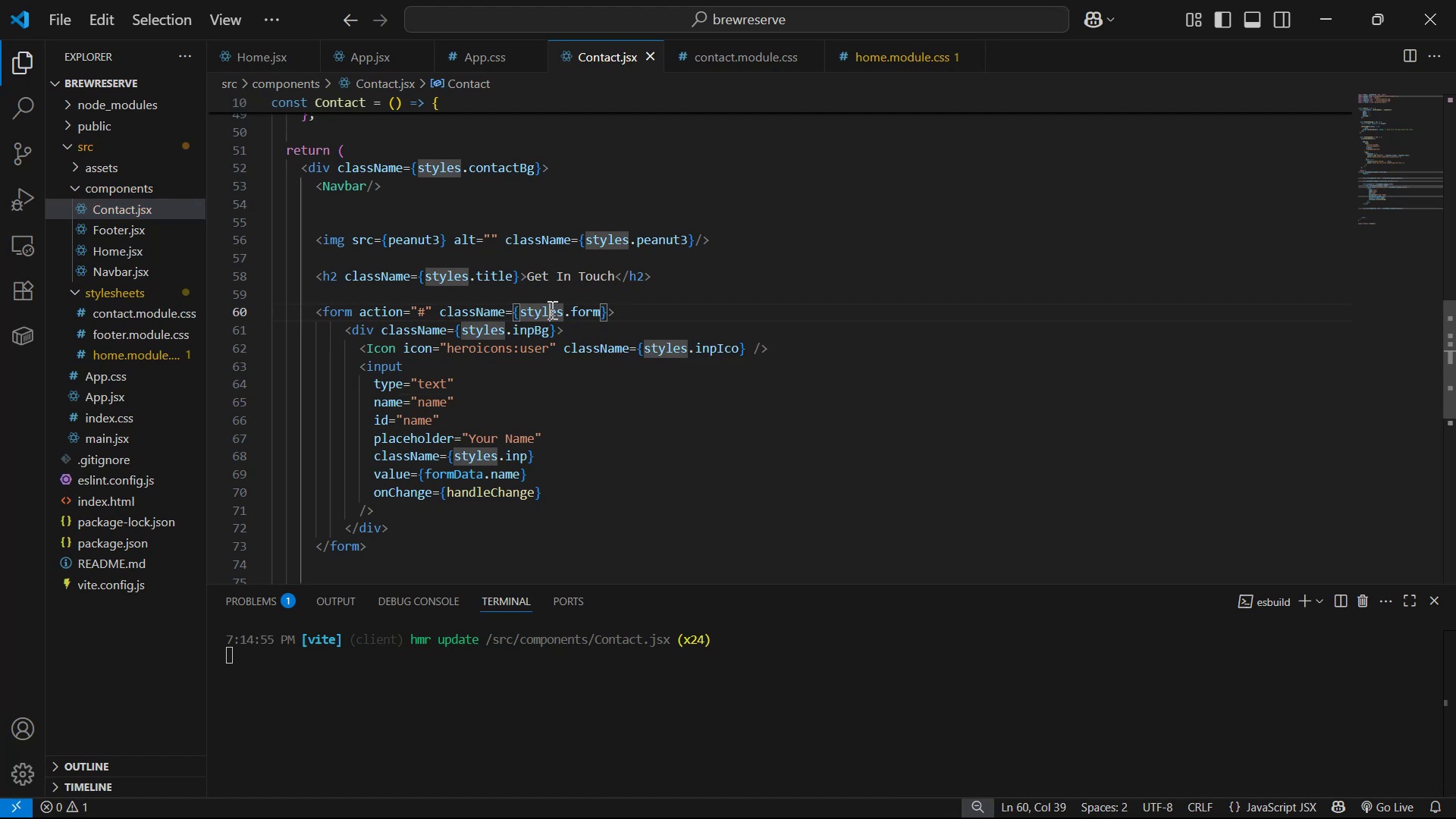 
left_click_drag(start_coordinate=[563, 310], to_coordinate=[598, 312])
 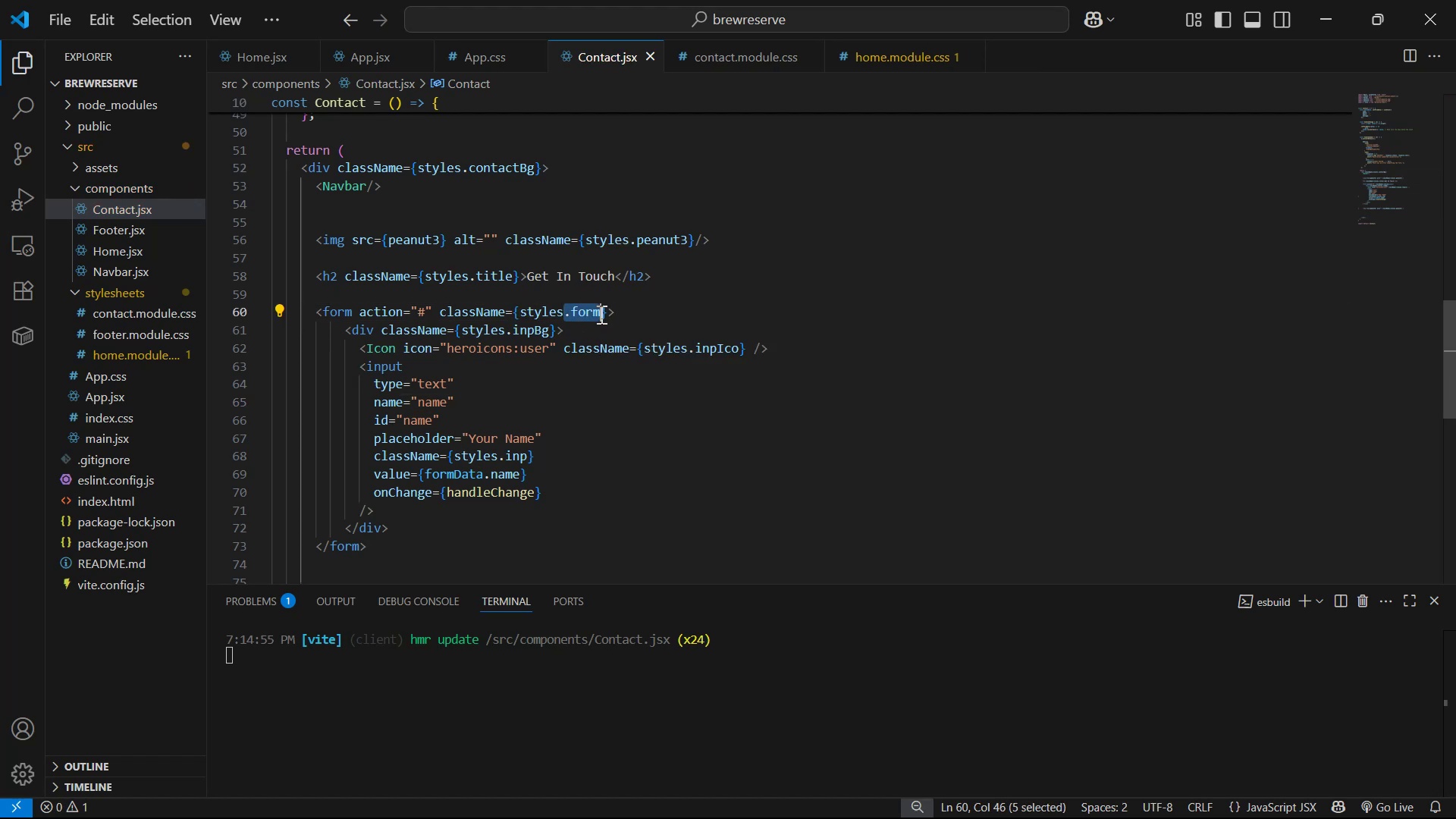 
key(Control+C)
 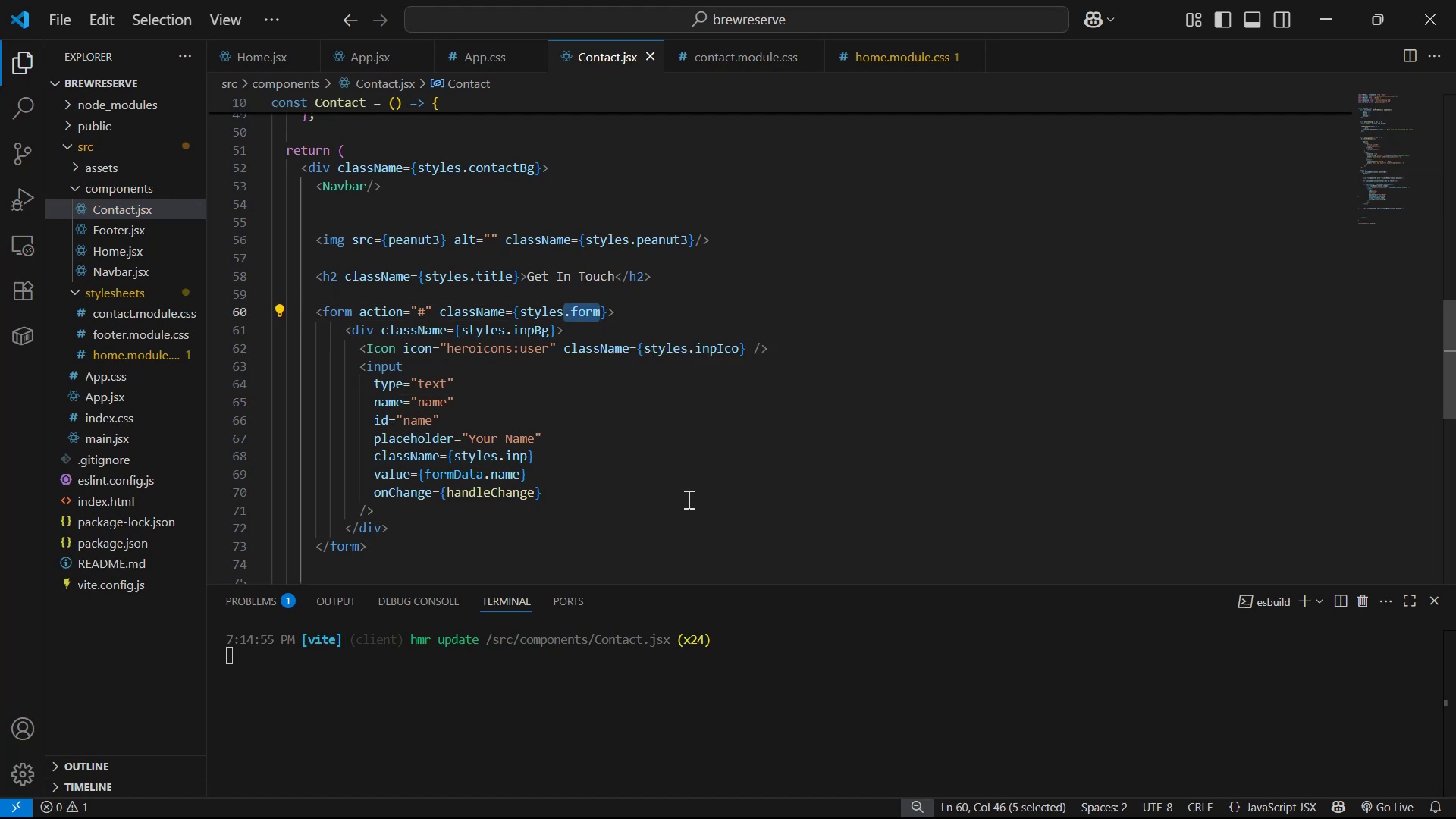 
key(Control+C)
 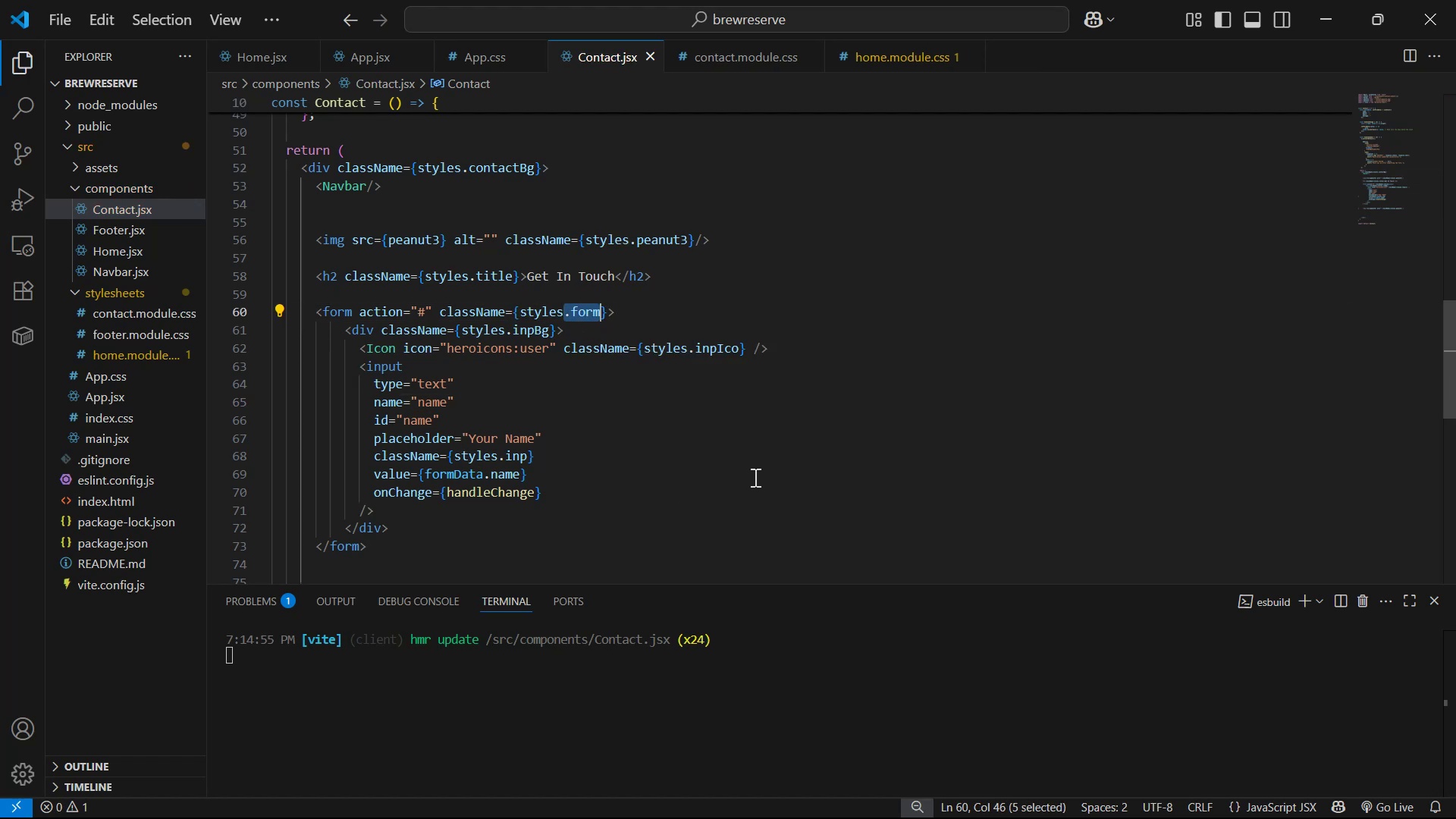 
key(Control+C)
 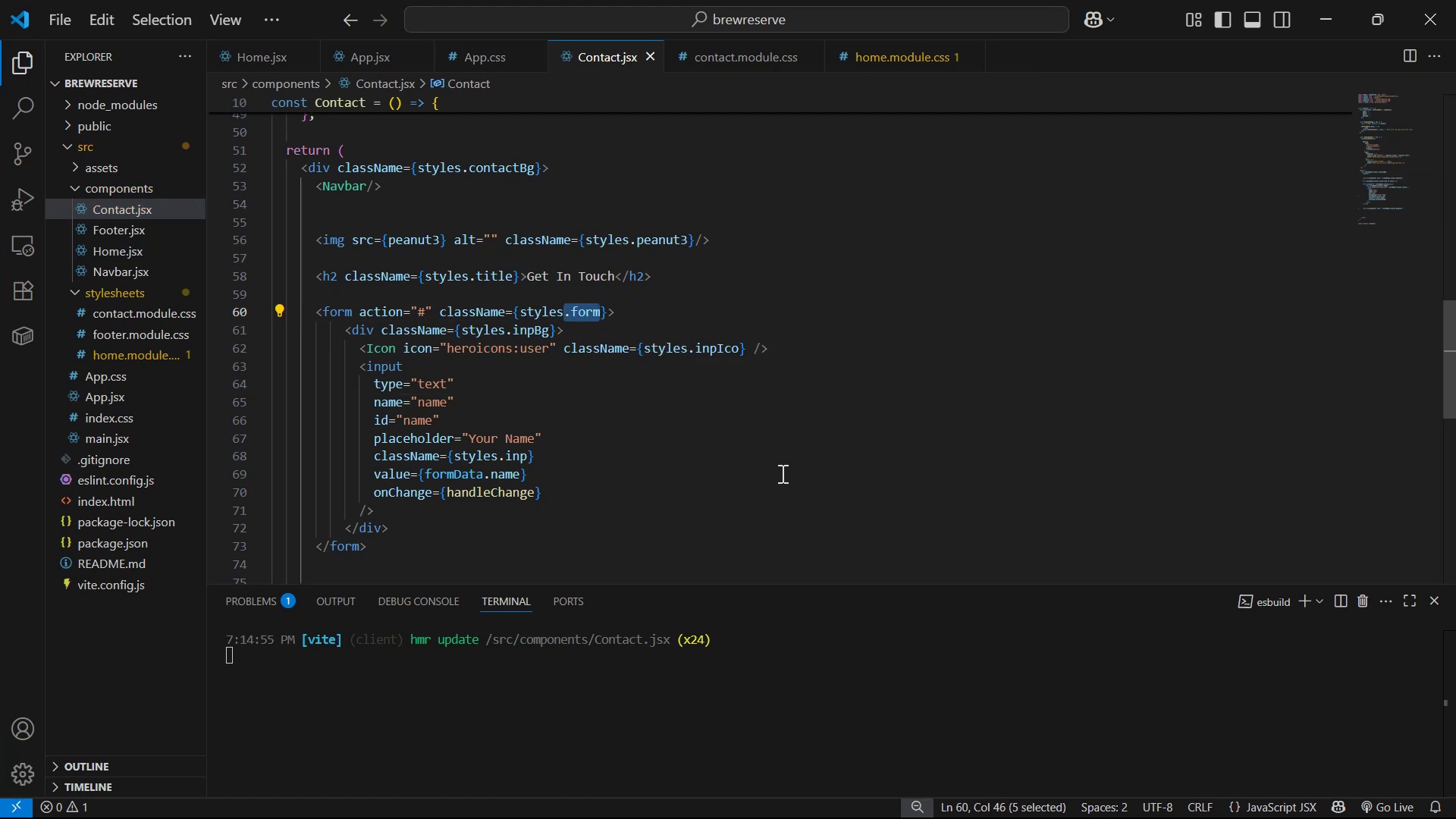 
key(Control+C)
 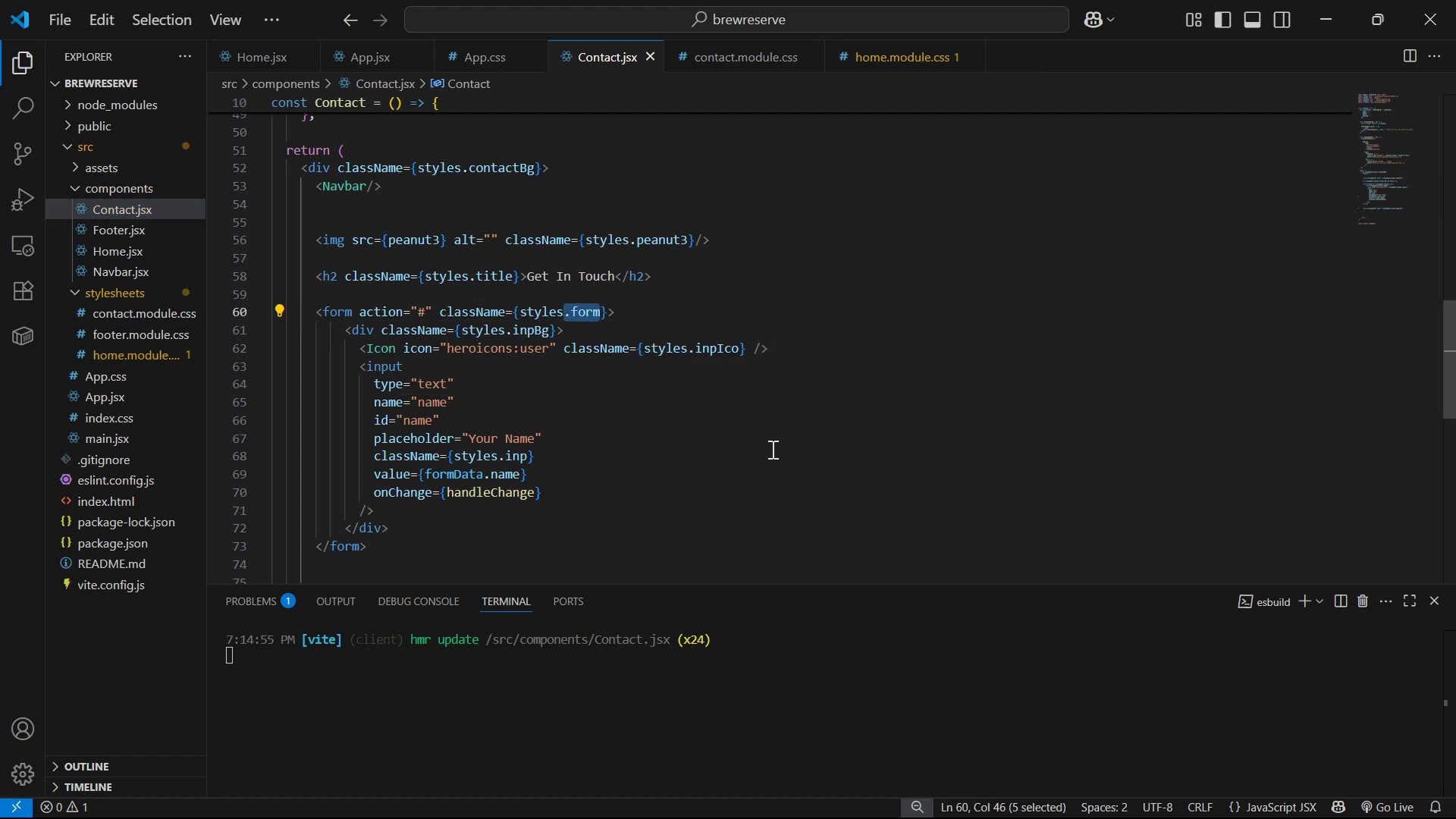 
key(Control+C)
 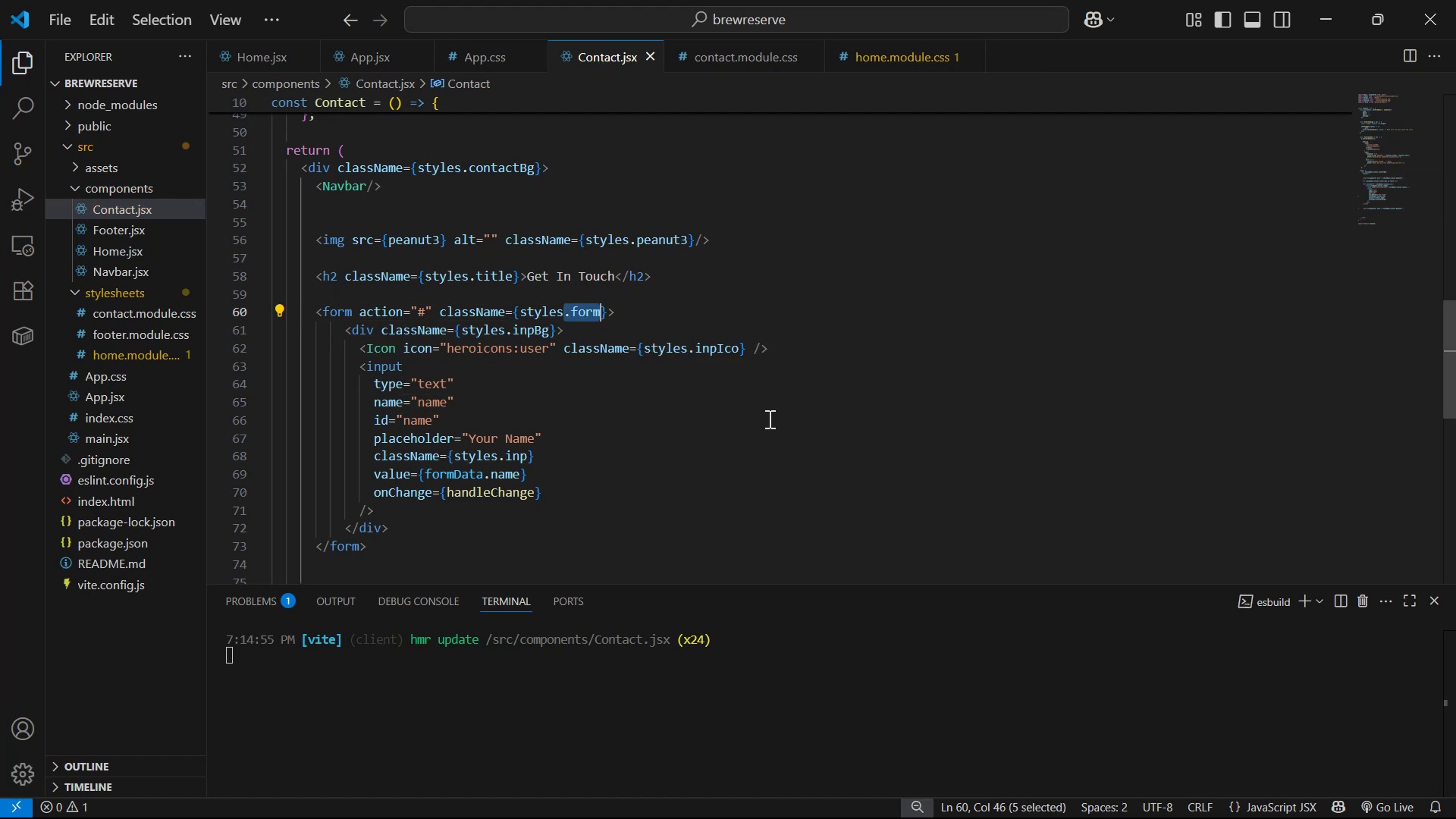 
key(Control+C)
 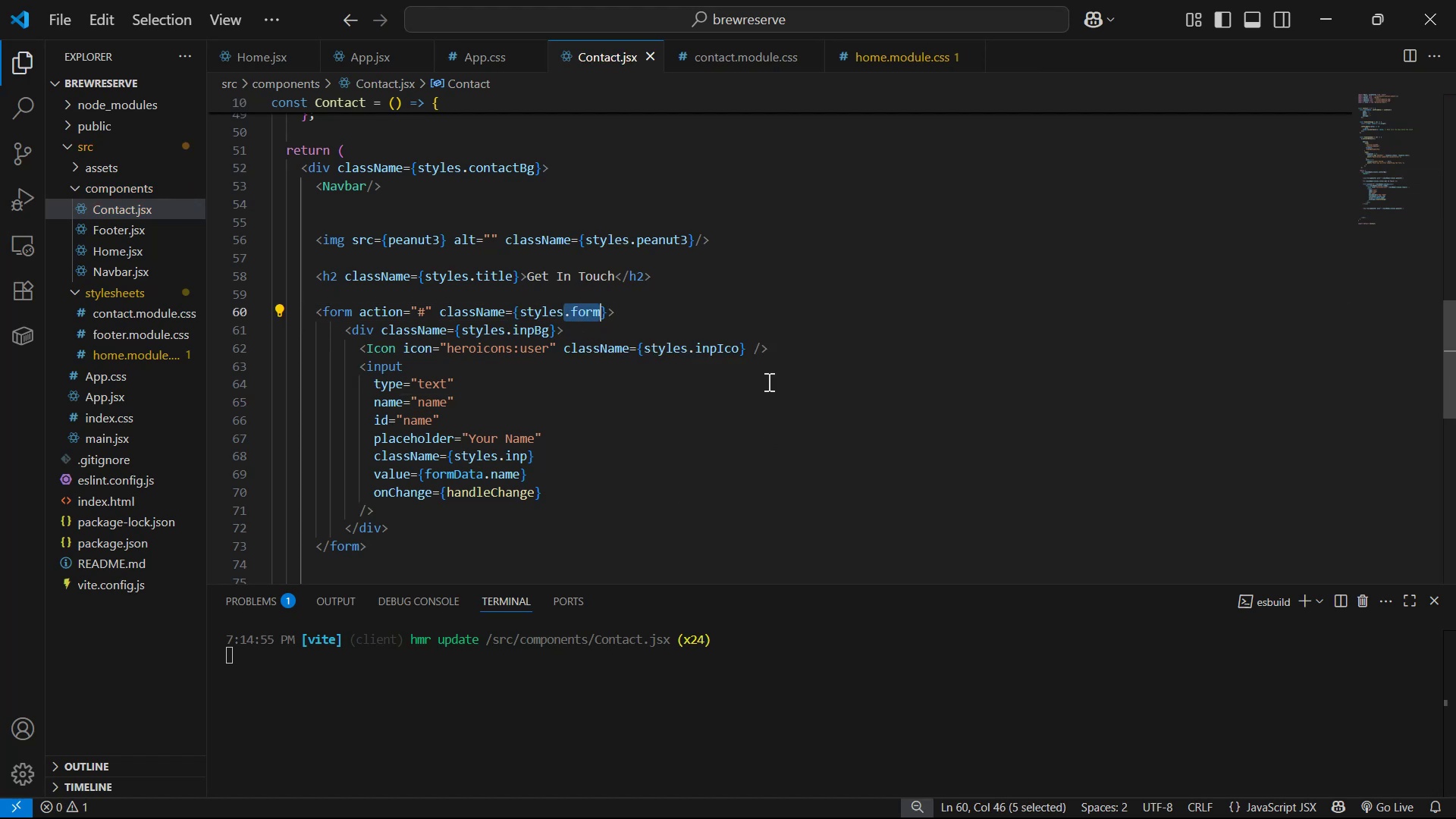 
key(Control+C)
 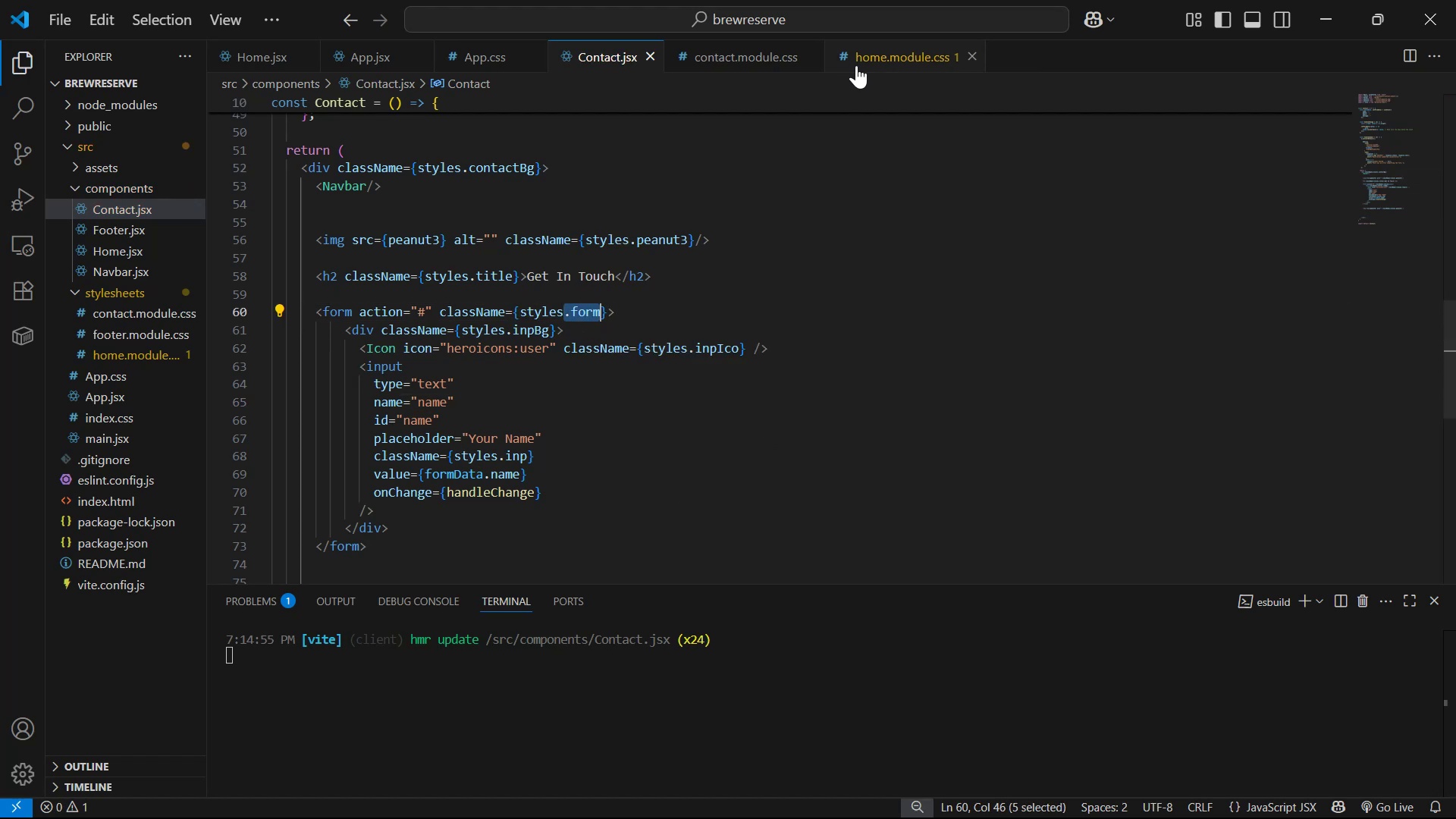 
left_click([883, 63])
 